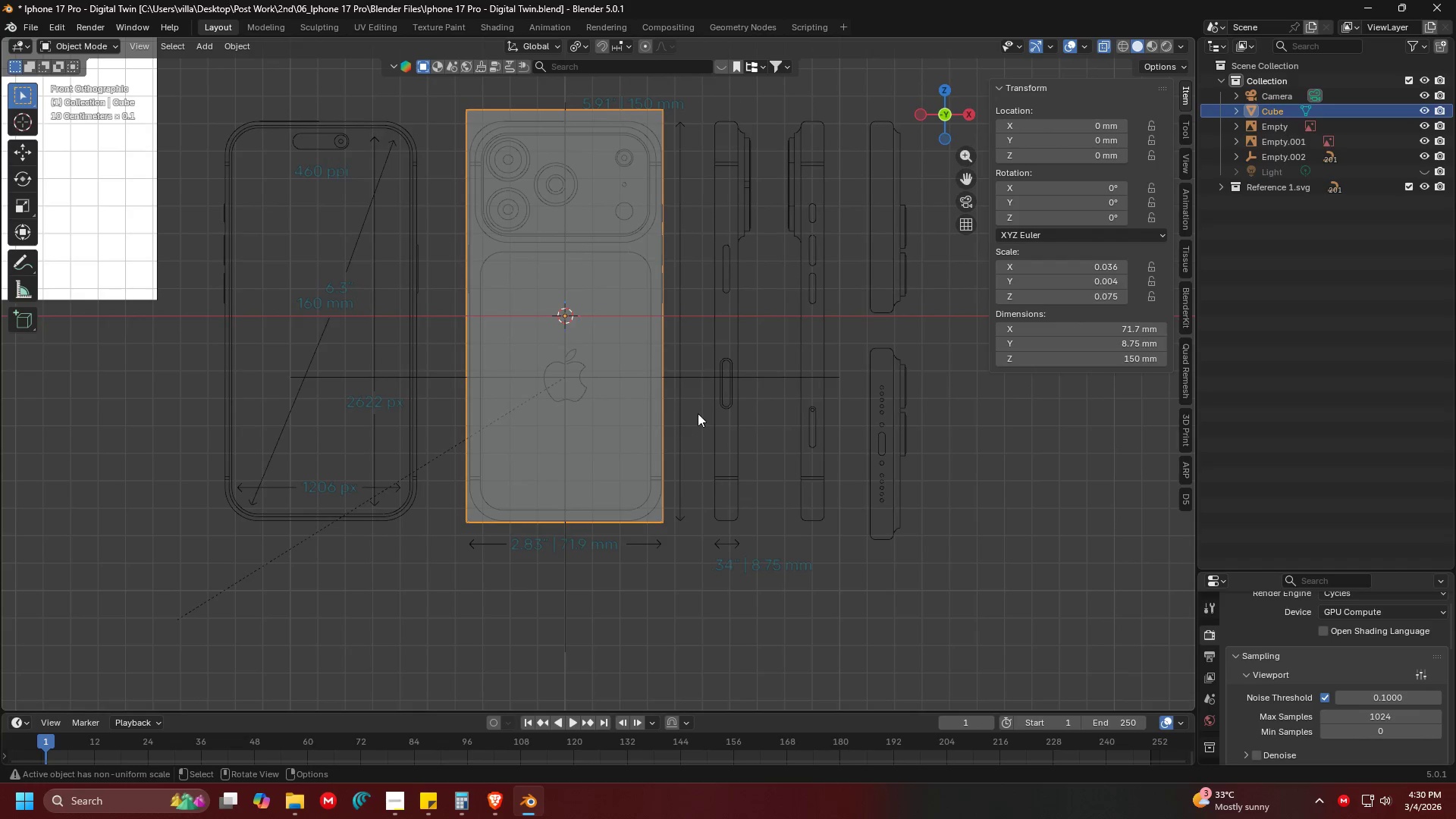 
key(Tab)
 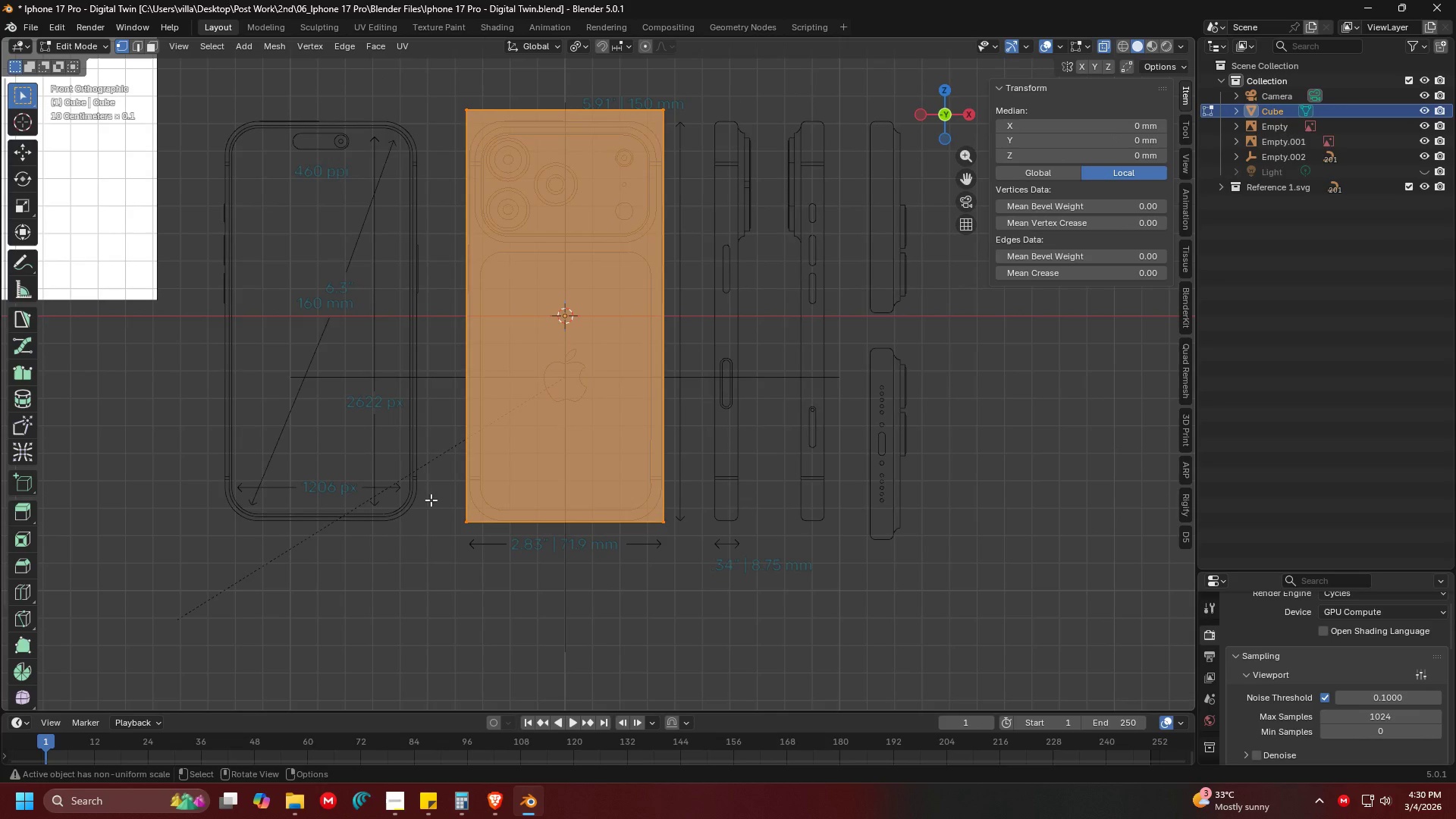 
left_click_drag(start_coordinate=[431, 500], to_coordinate=[799, 558])
 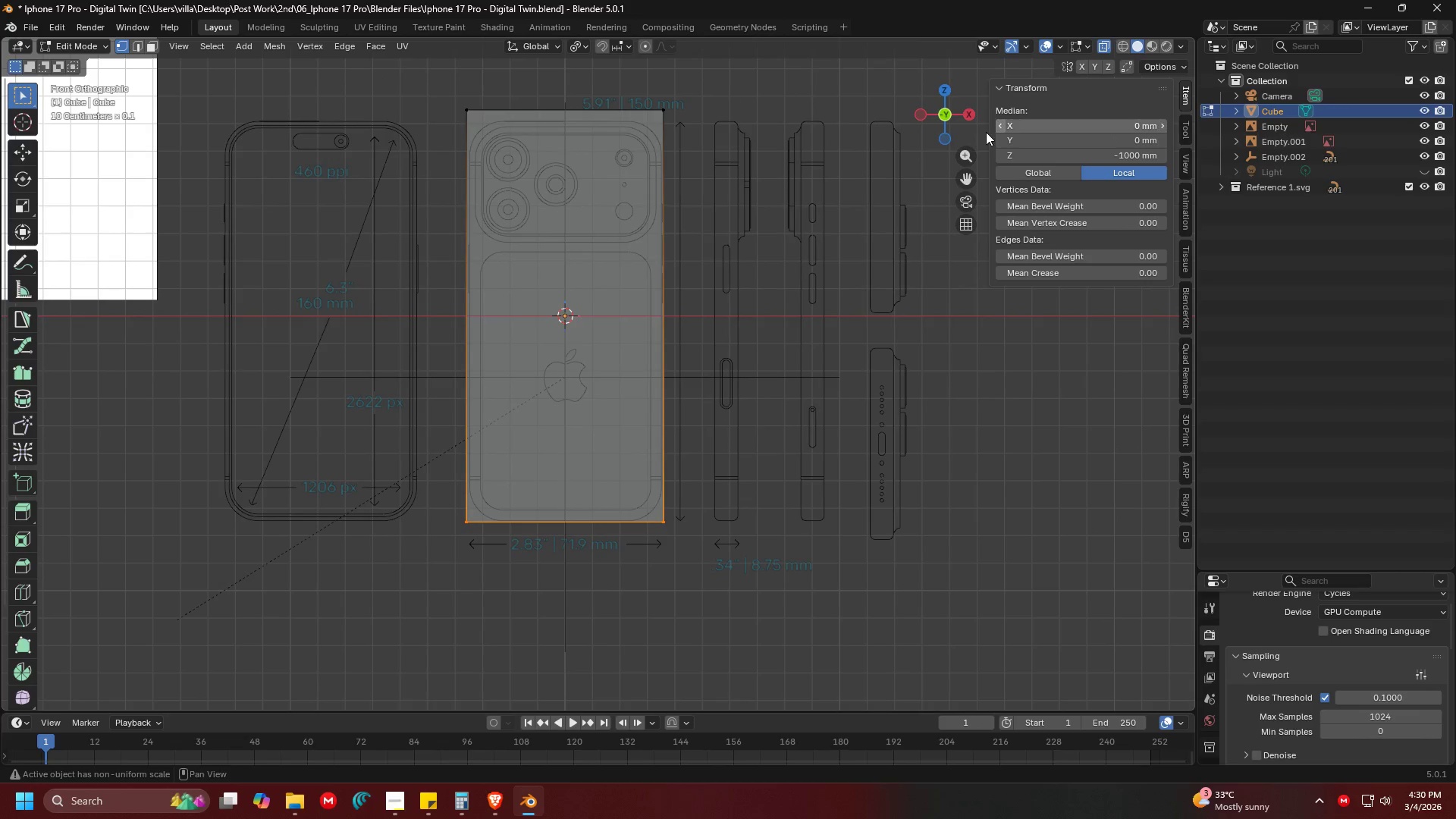 
key(Shift+ShiftLeft)
 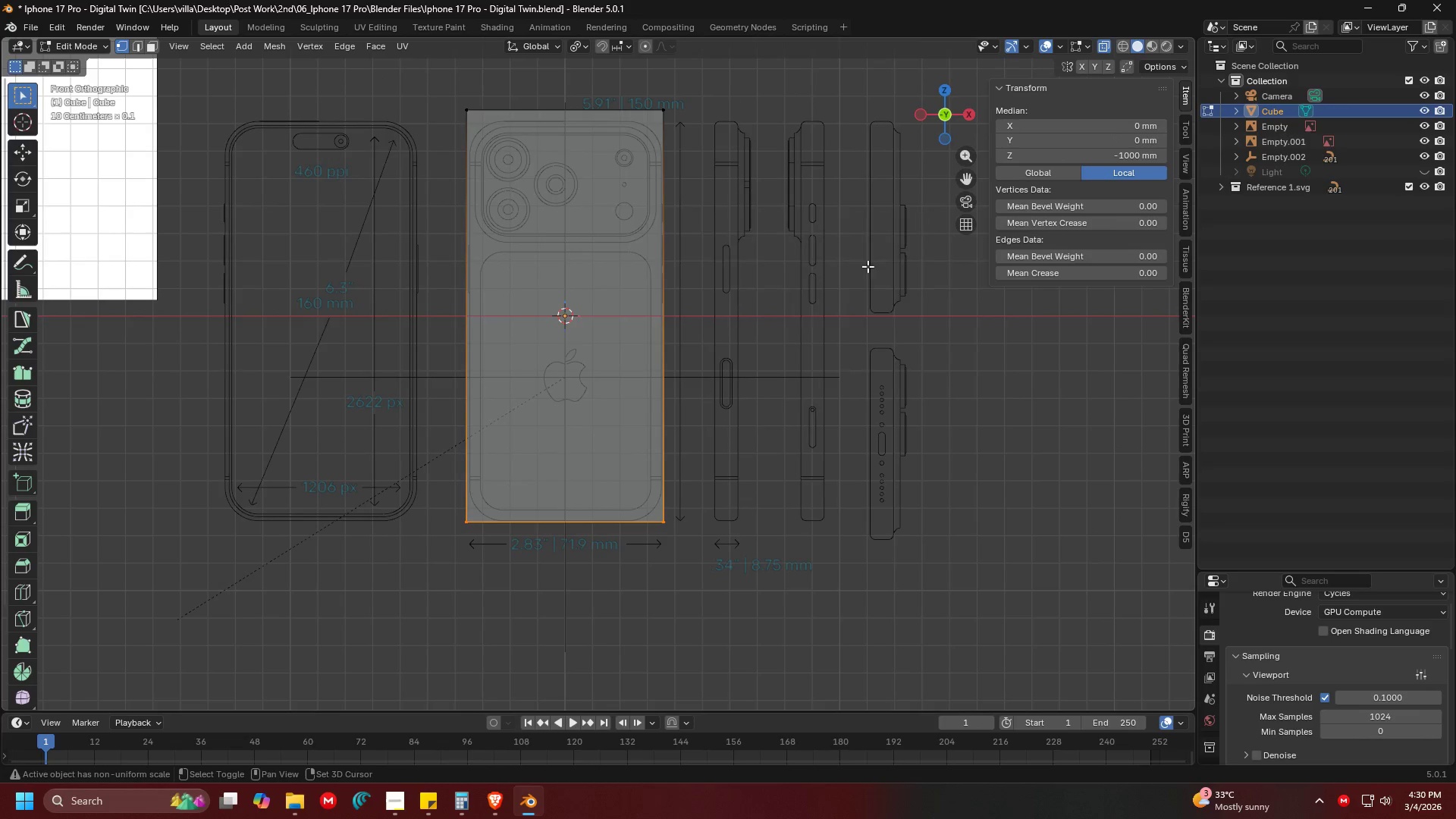 
key(Shift+S)
 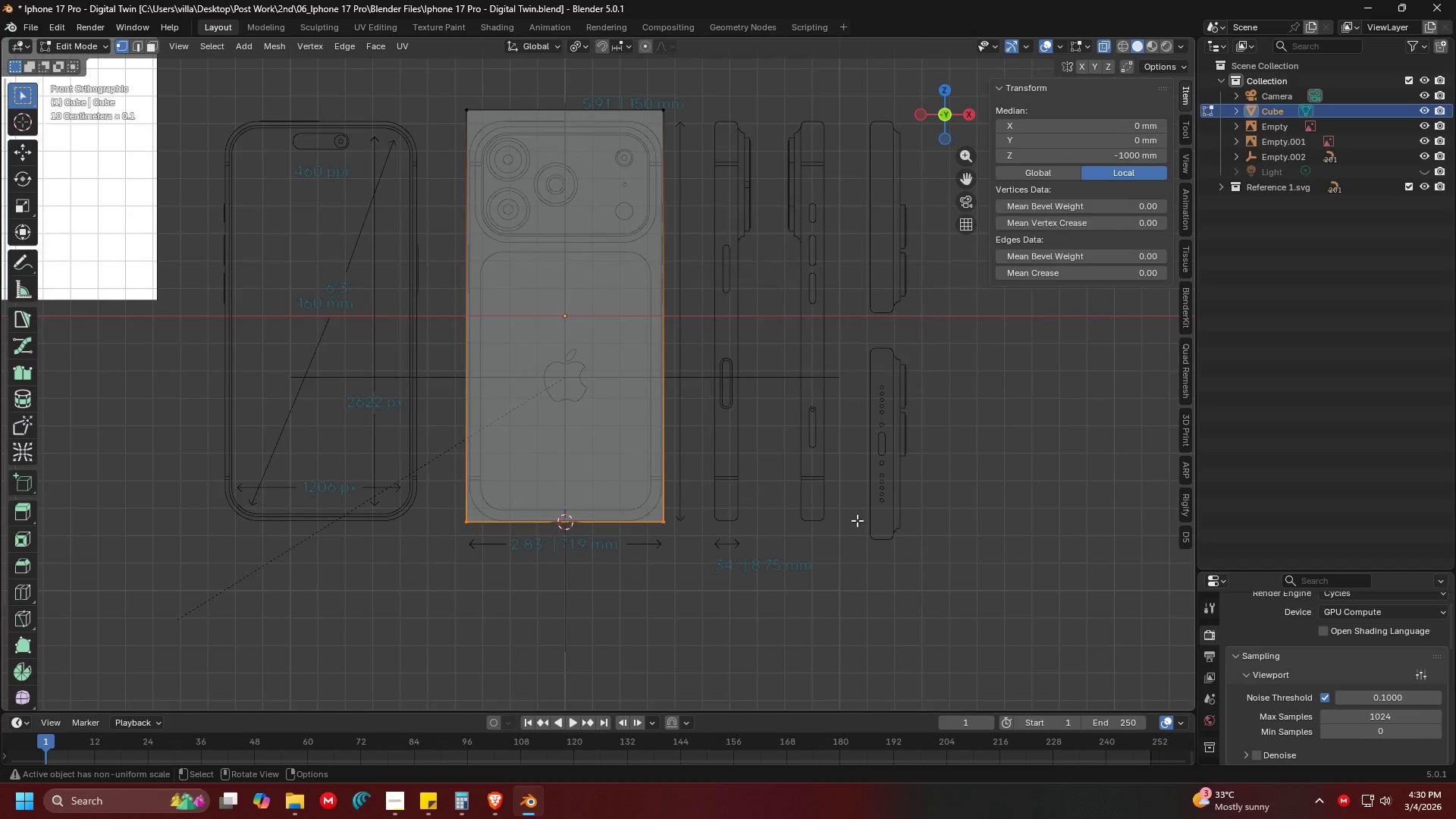 
key(Tab)
 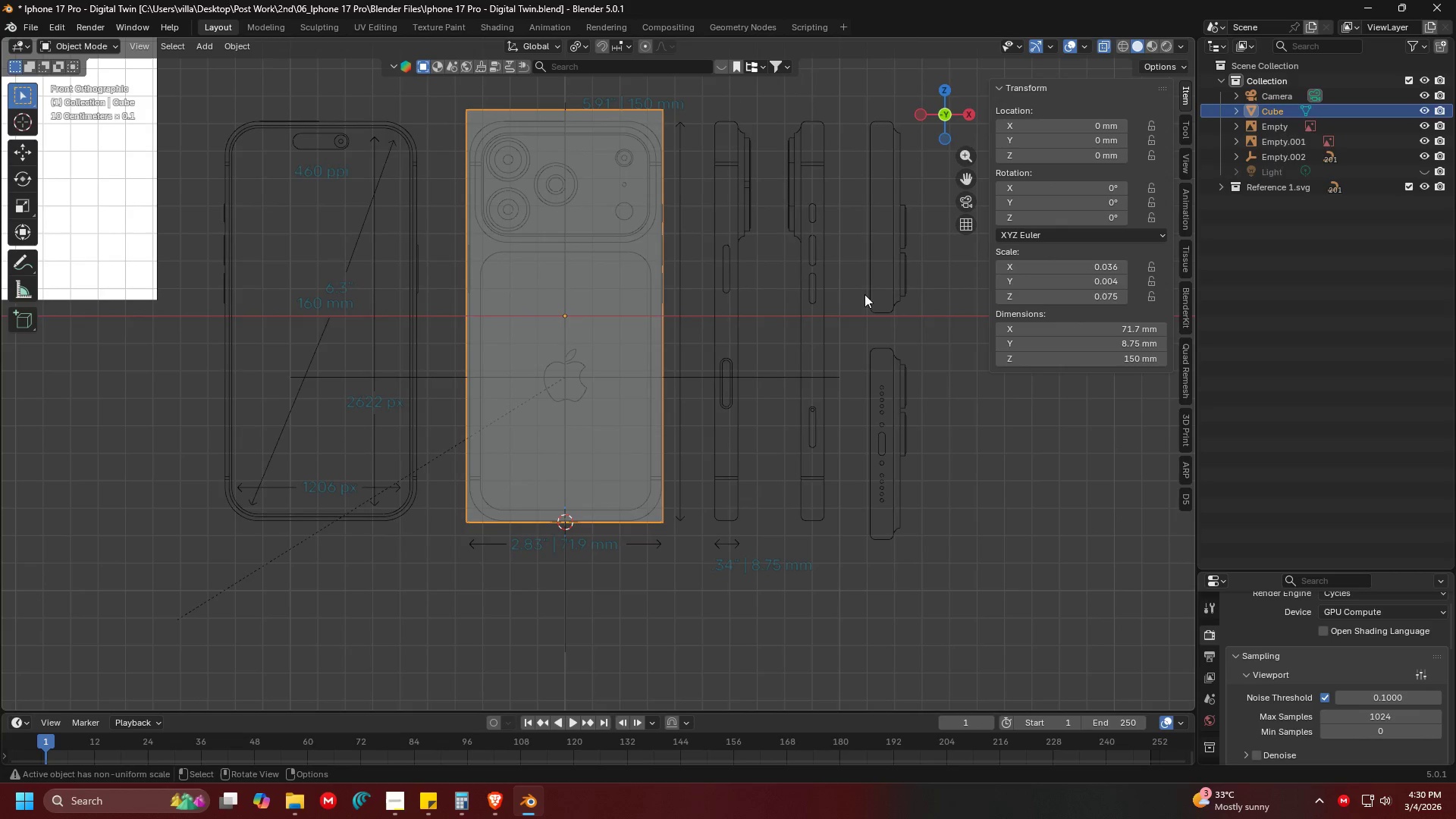 
right_click([660, 293])
 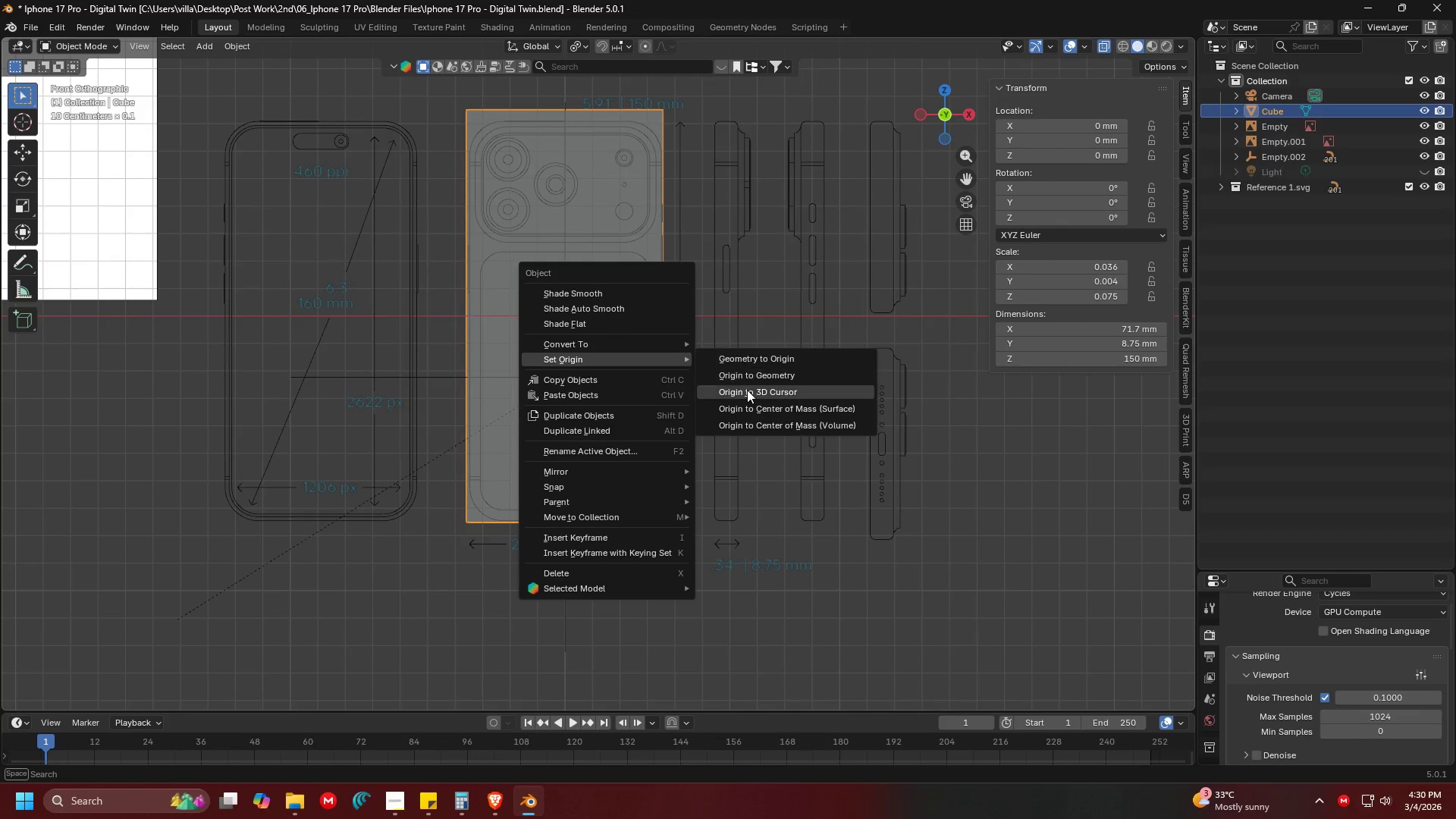 
left_click([748, 391])
 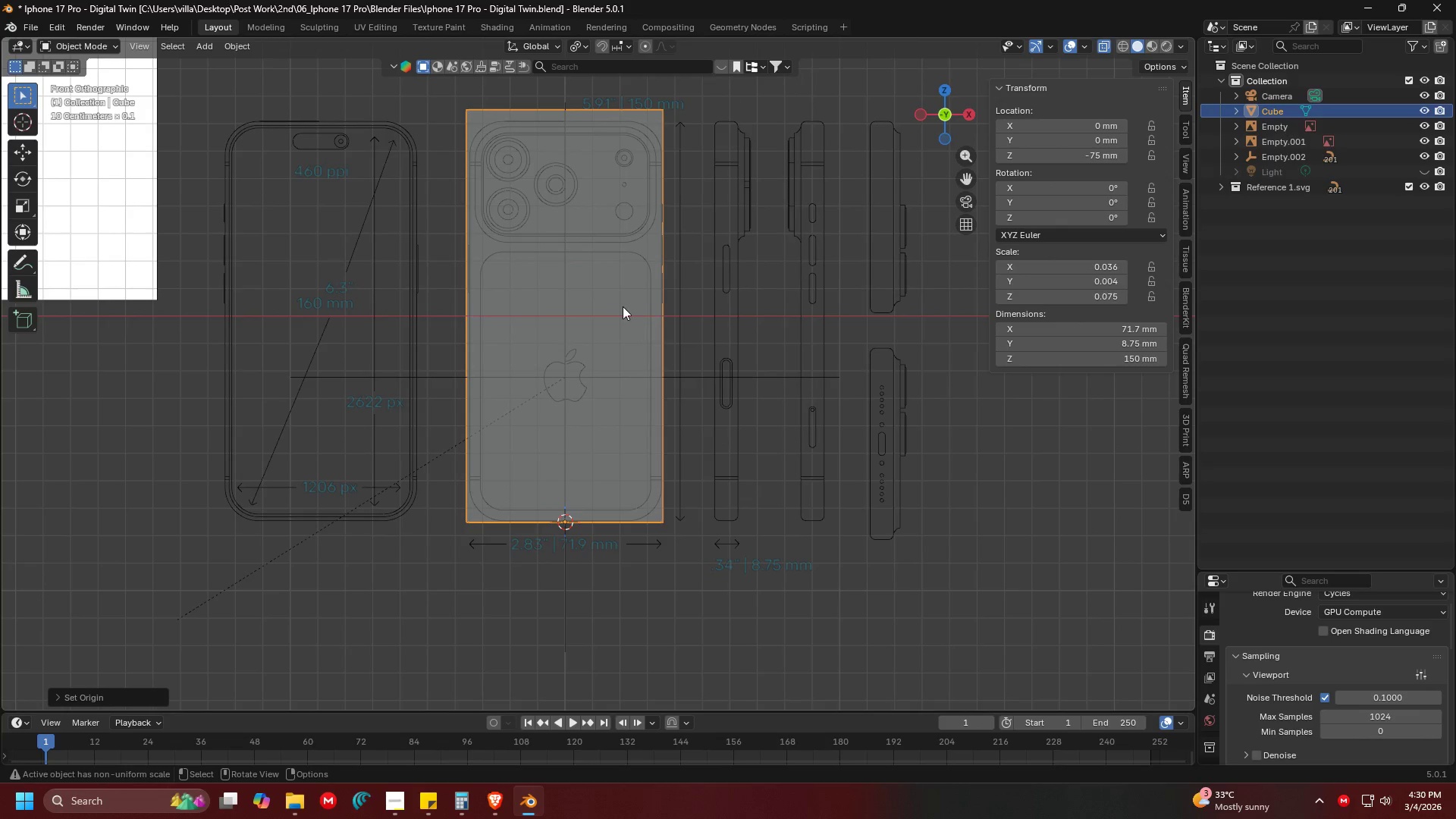 
left_click([620, 302])
 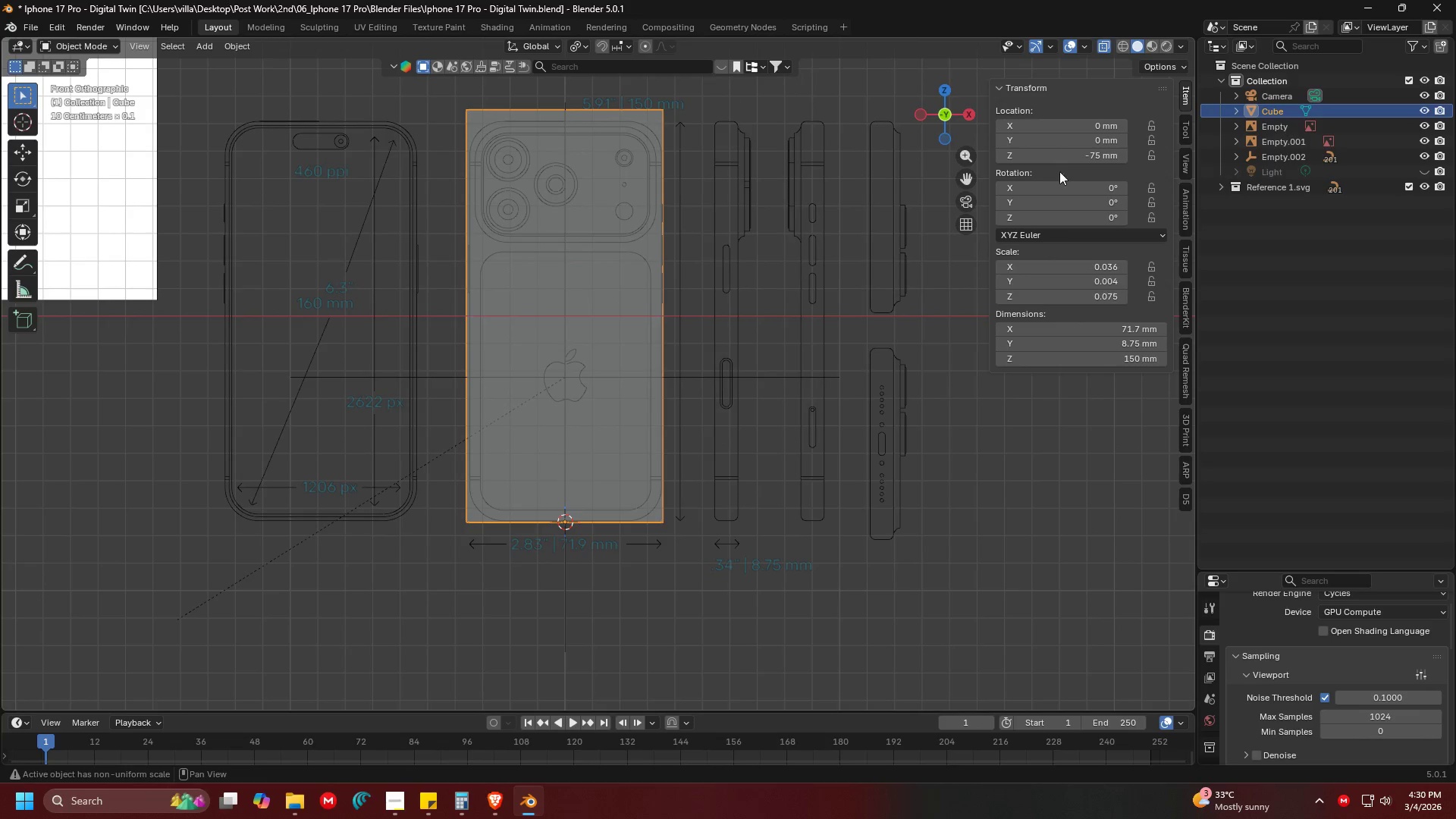 
left_click([1071, 157])
 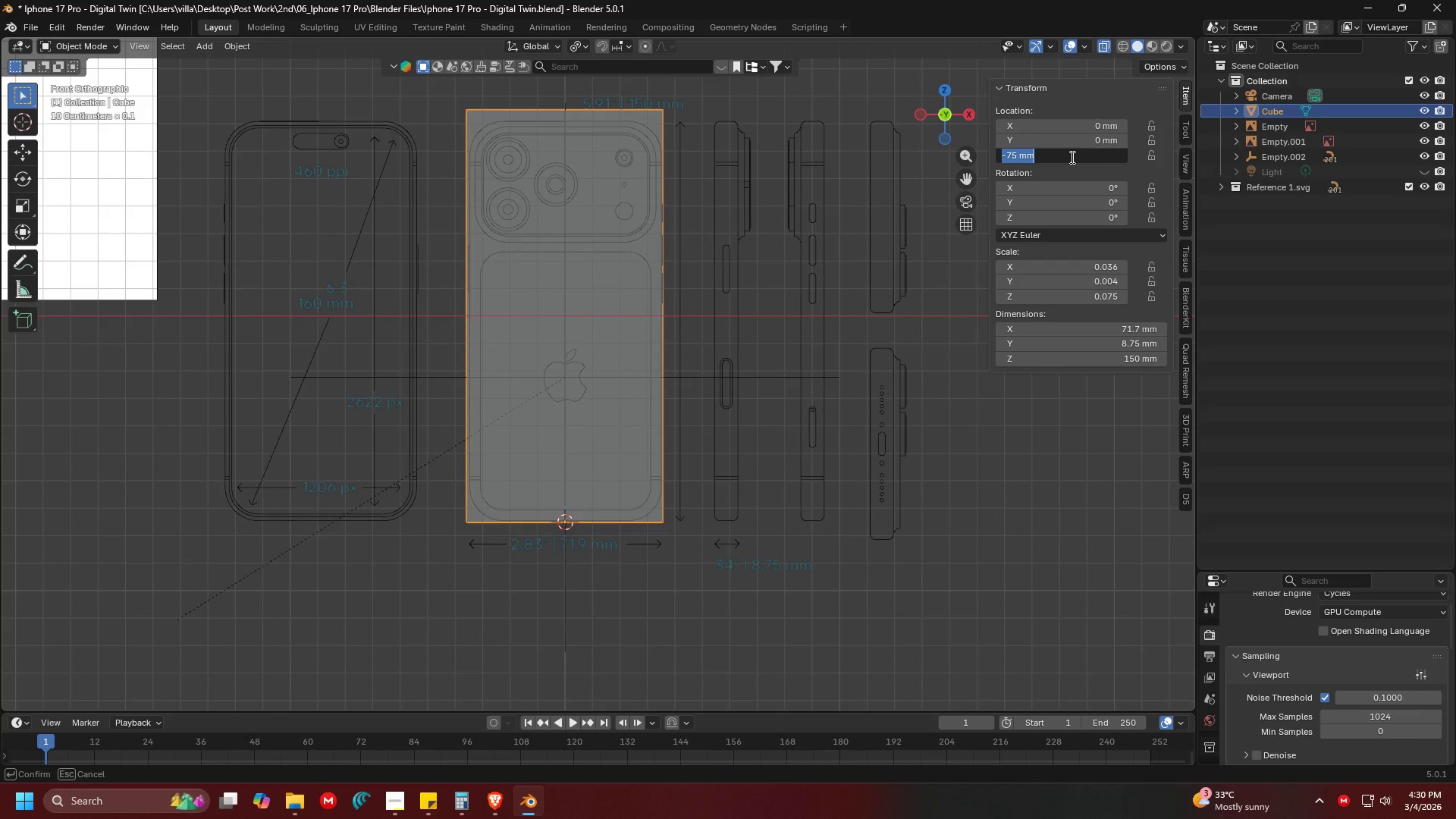 
type(75)
key(Backspace)
key(Backspace)
type(0)
 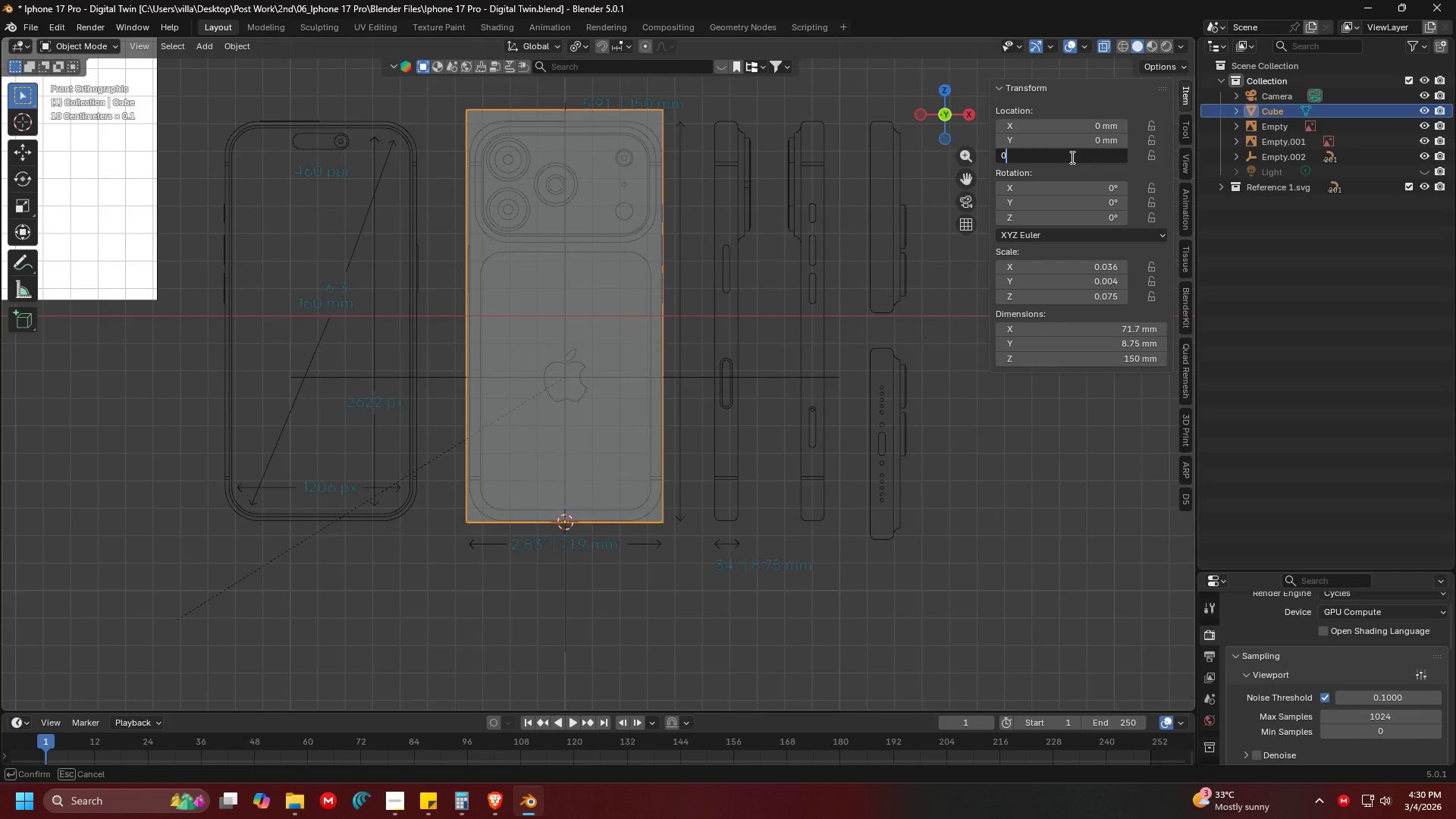 
key(Enter)
 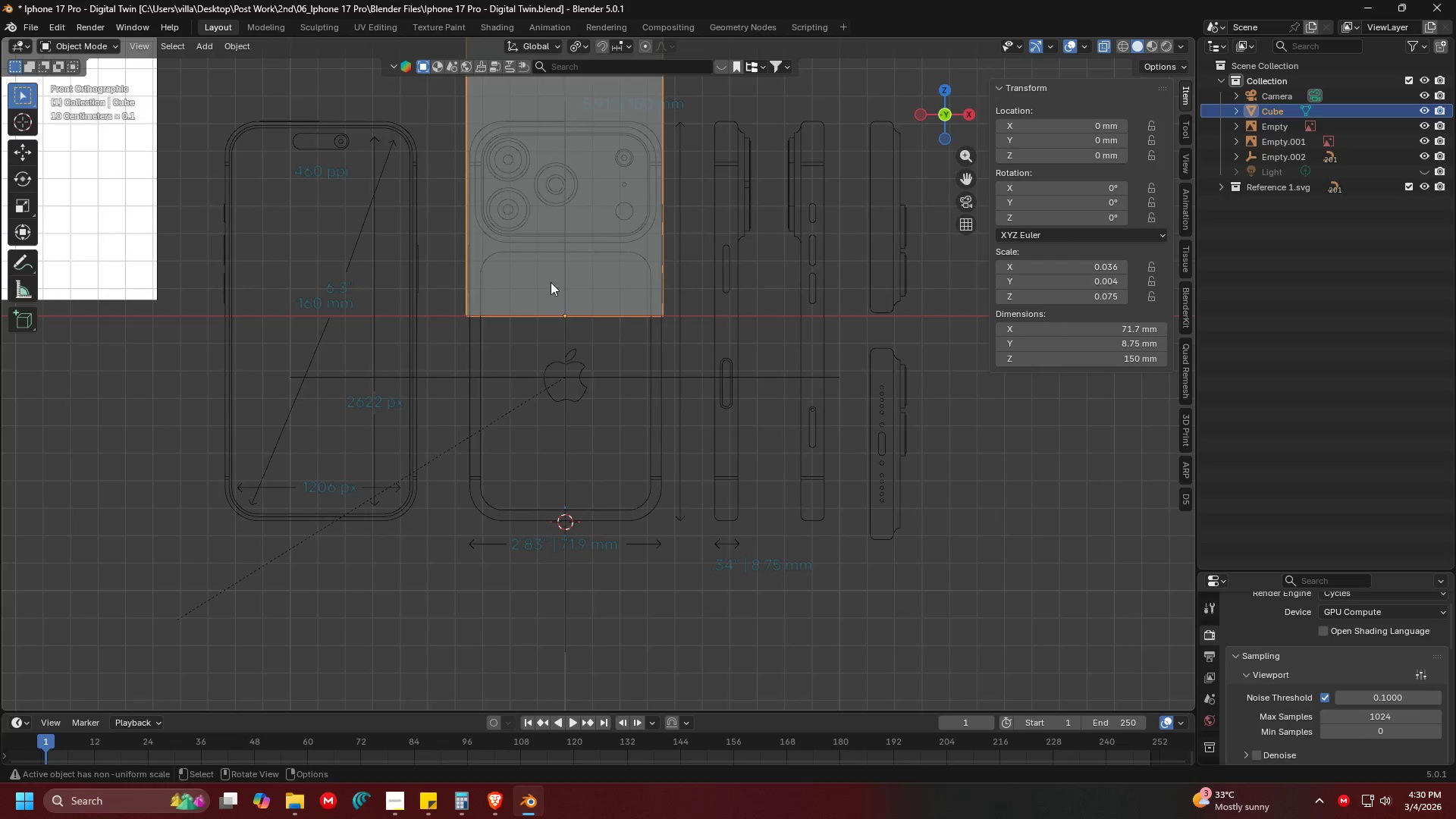 
key(Escape)
 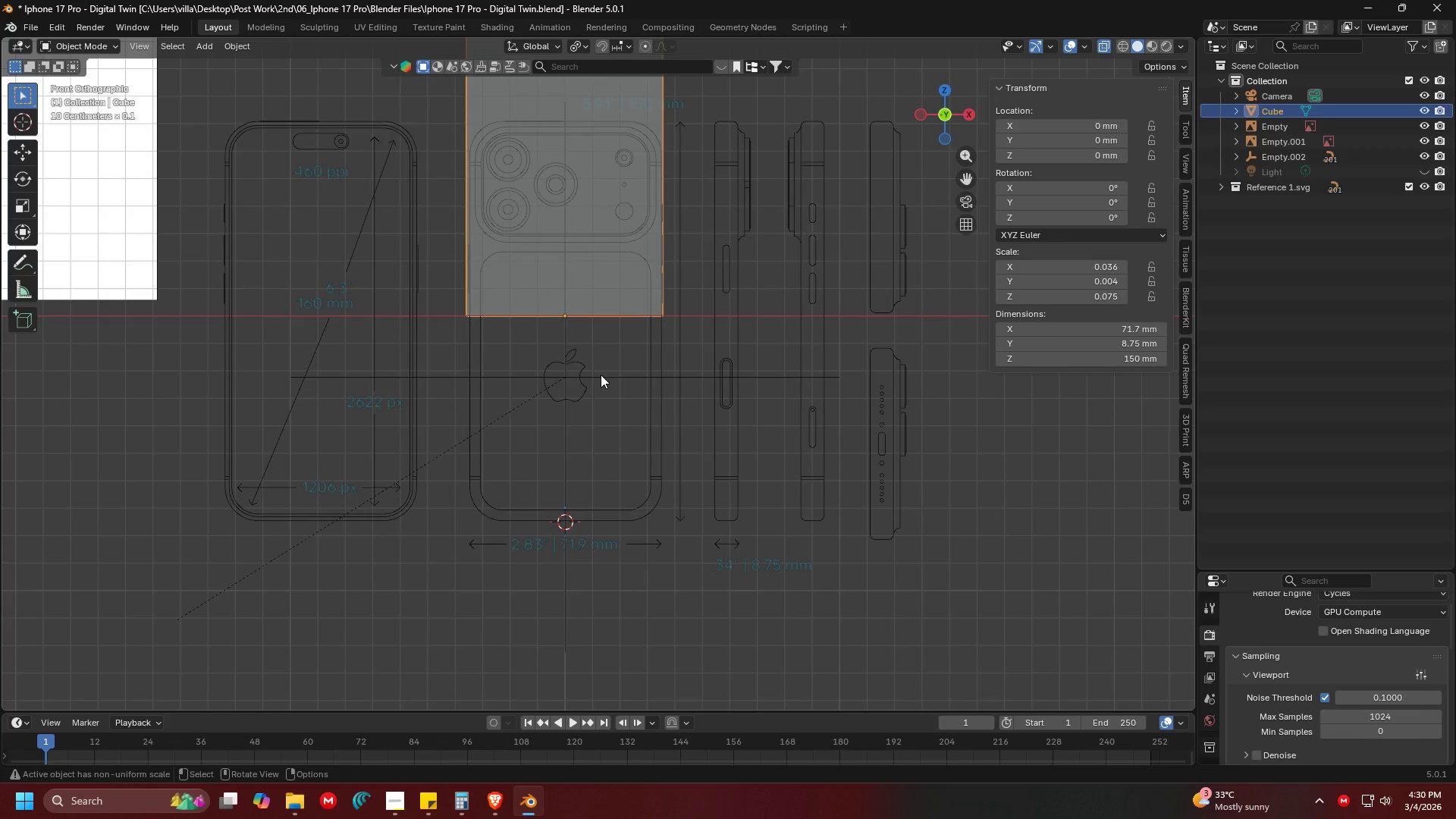 
left_click([601, 375])
 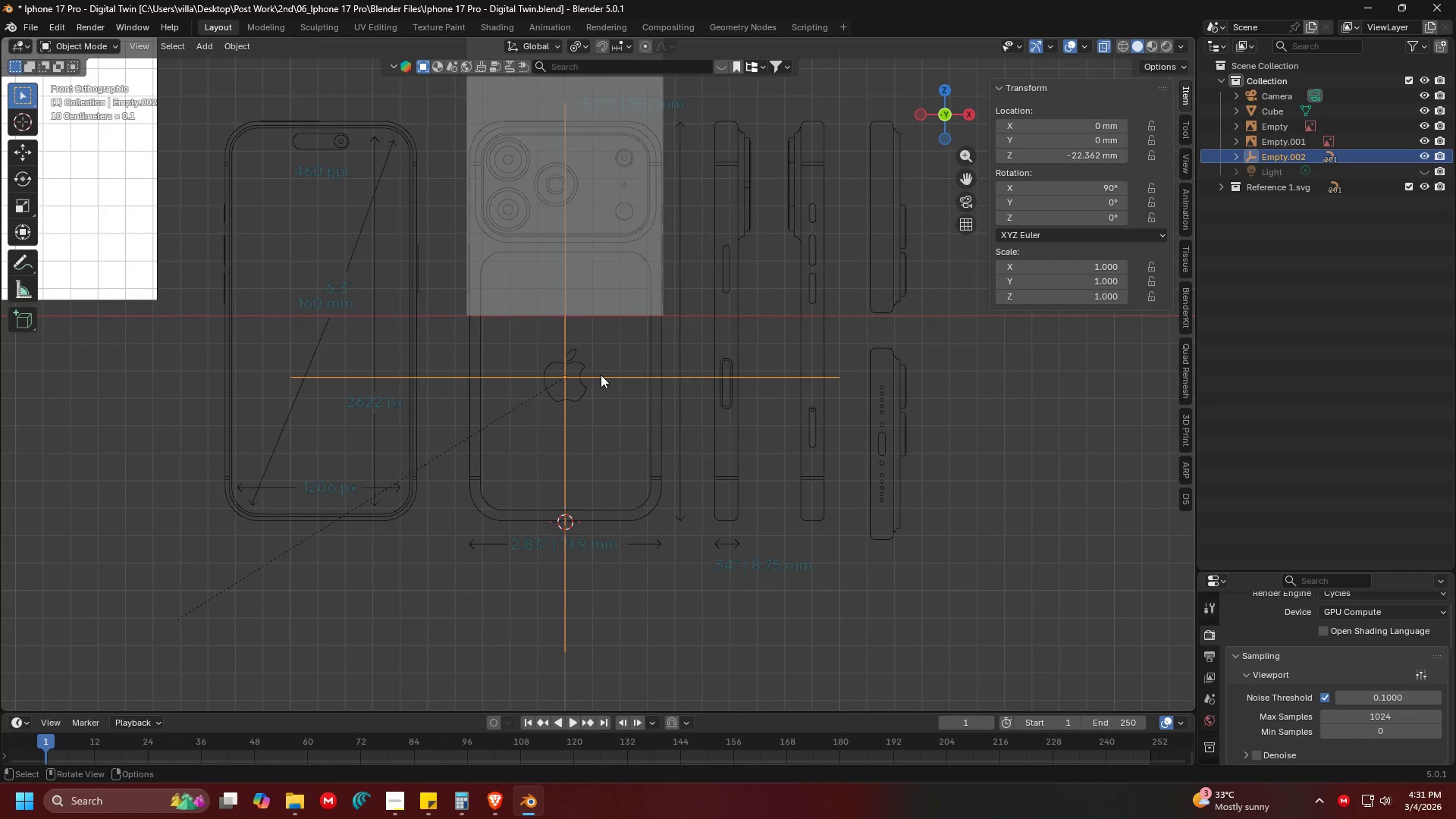 
hold_key(key=ShiftLeft, duration=0.34)
 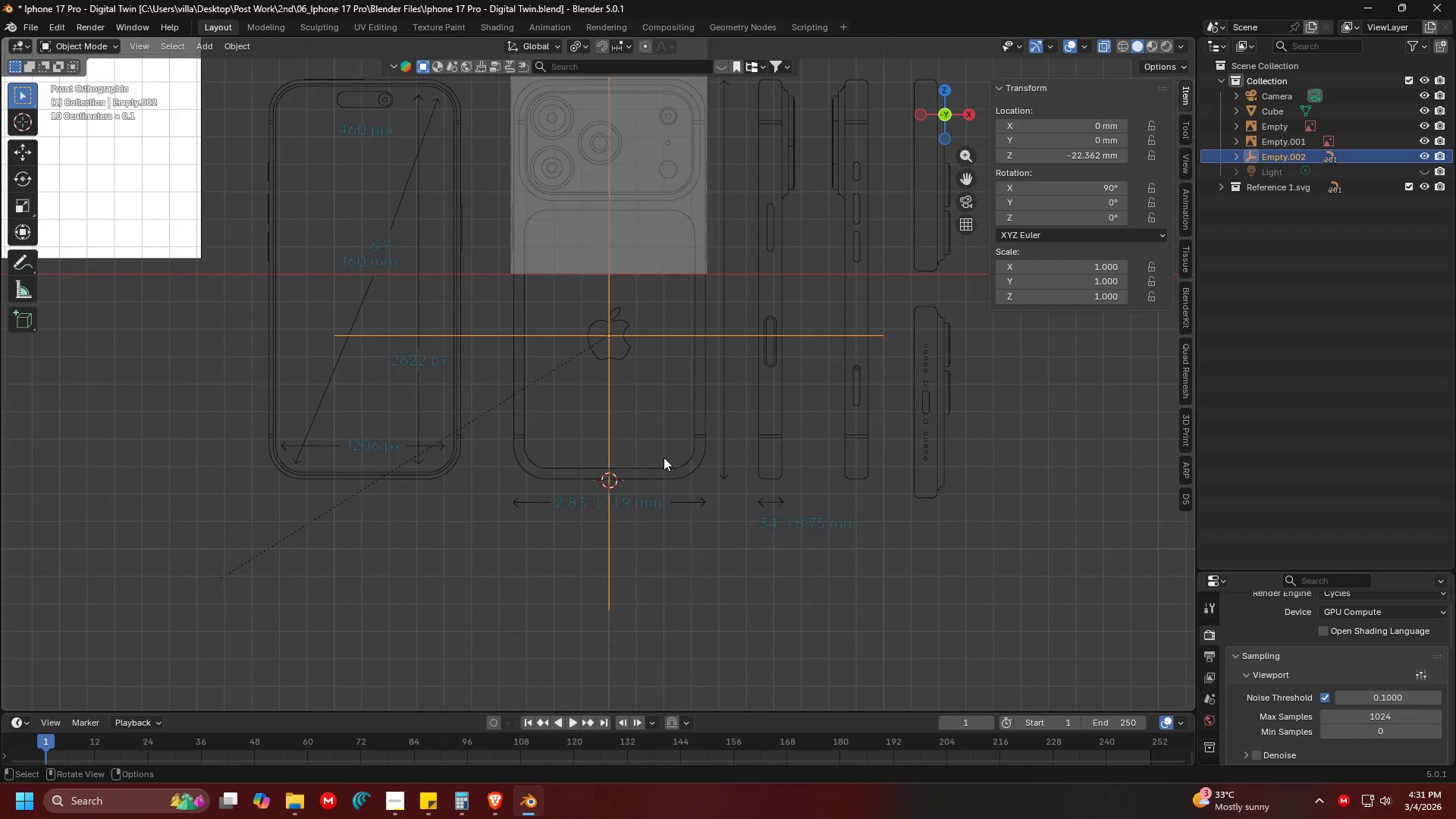 
scroll: coordinate [669, 493], scroll_direction: up, amount: 2.0
 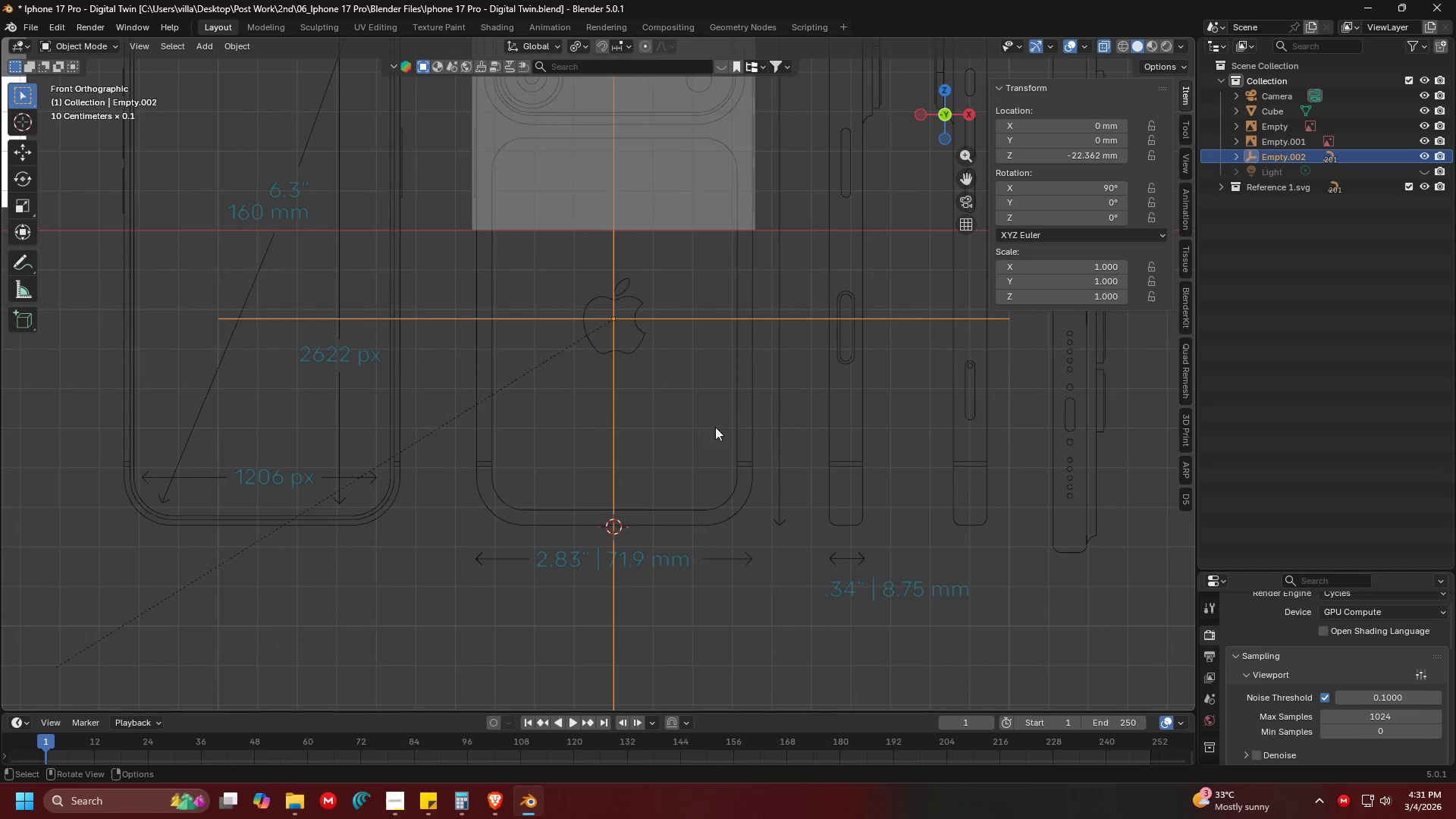 
key(Shift+ShiftLeft)
 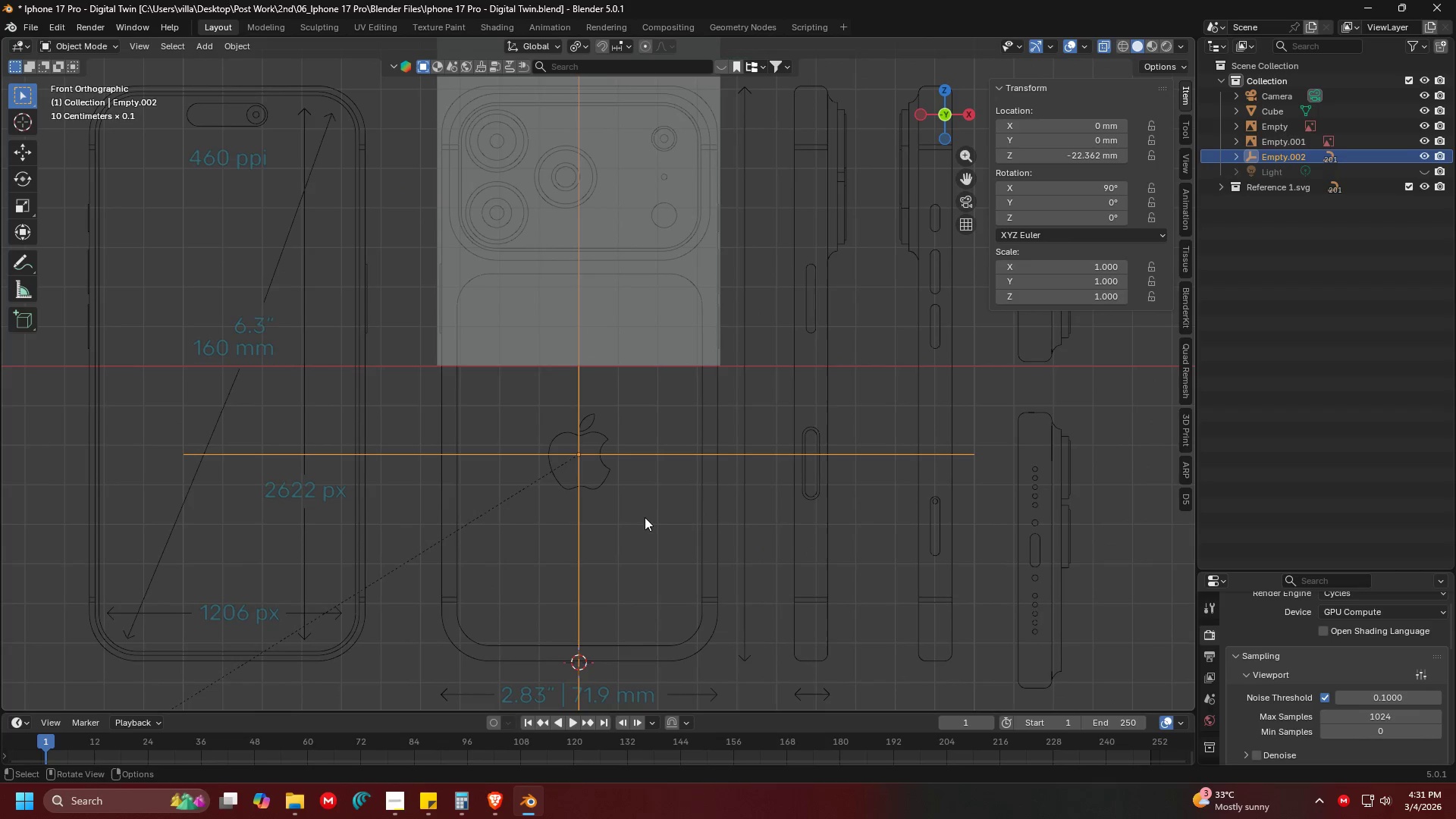 
key(G)
 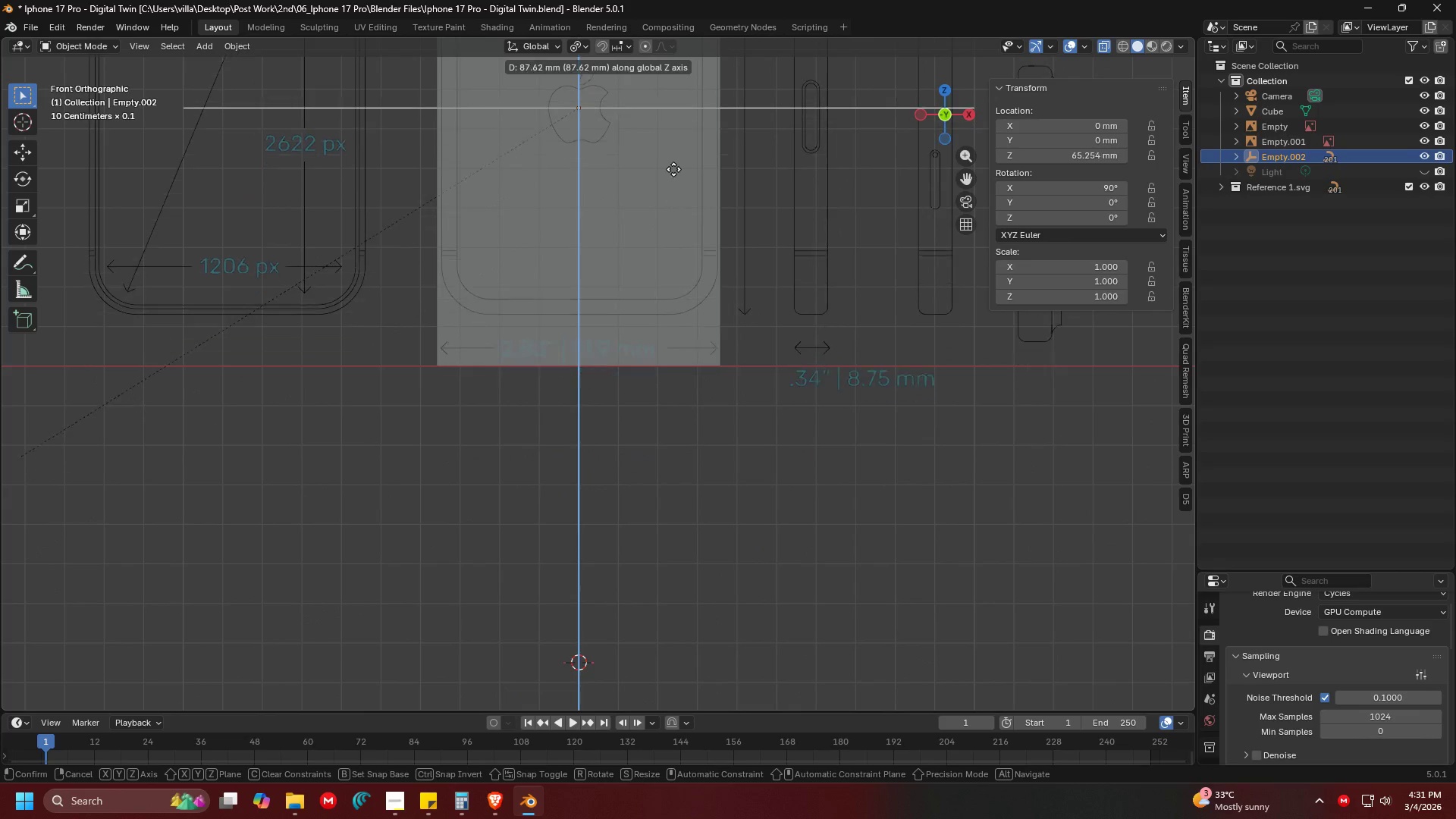 
left_click([673, 165])
 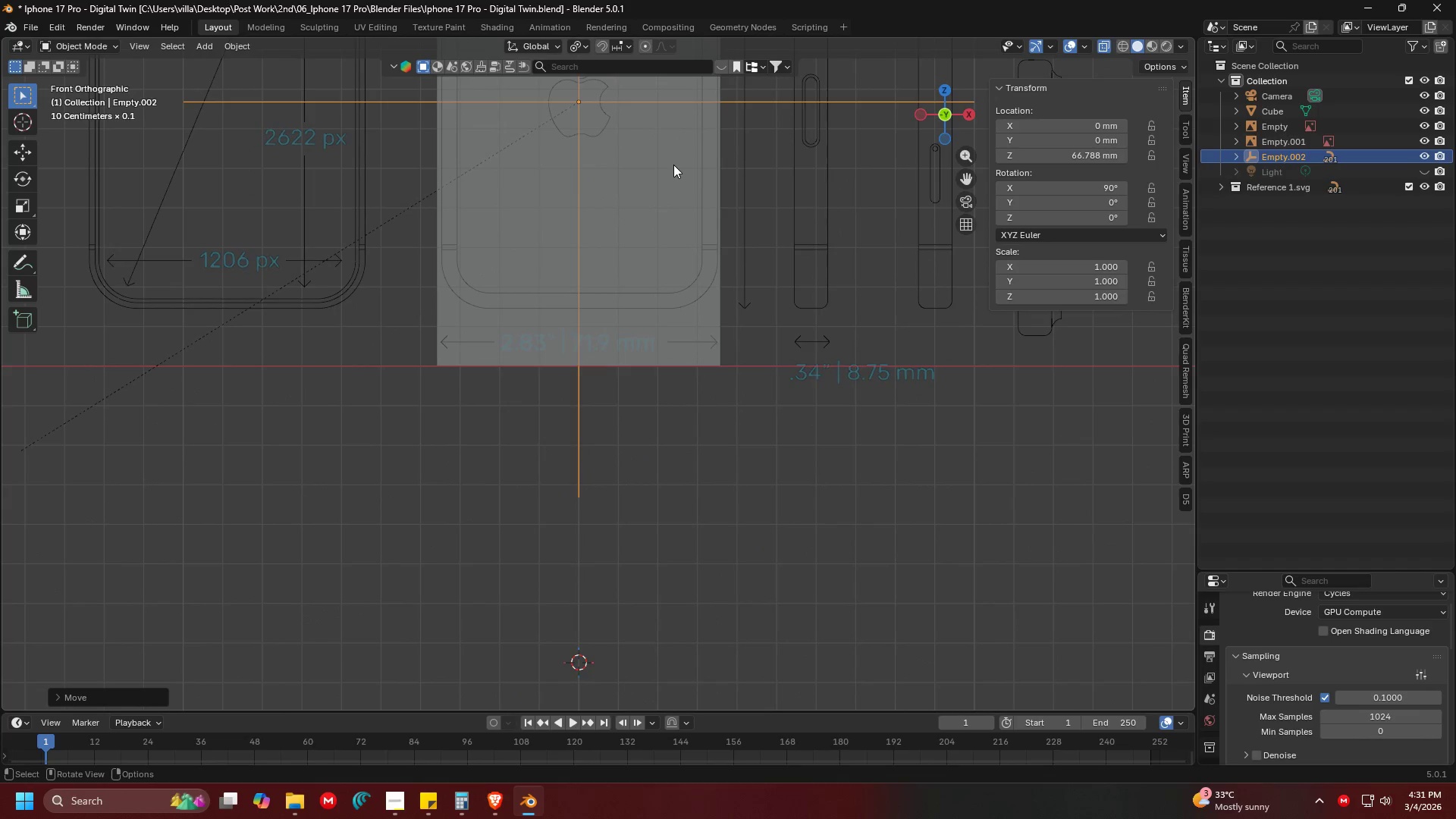 
key(Shift+ShiftLeft)
 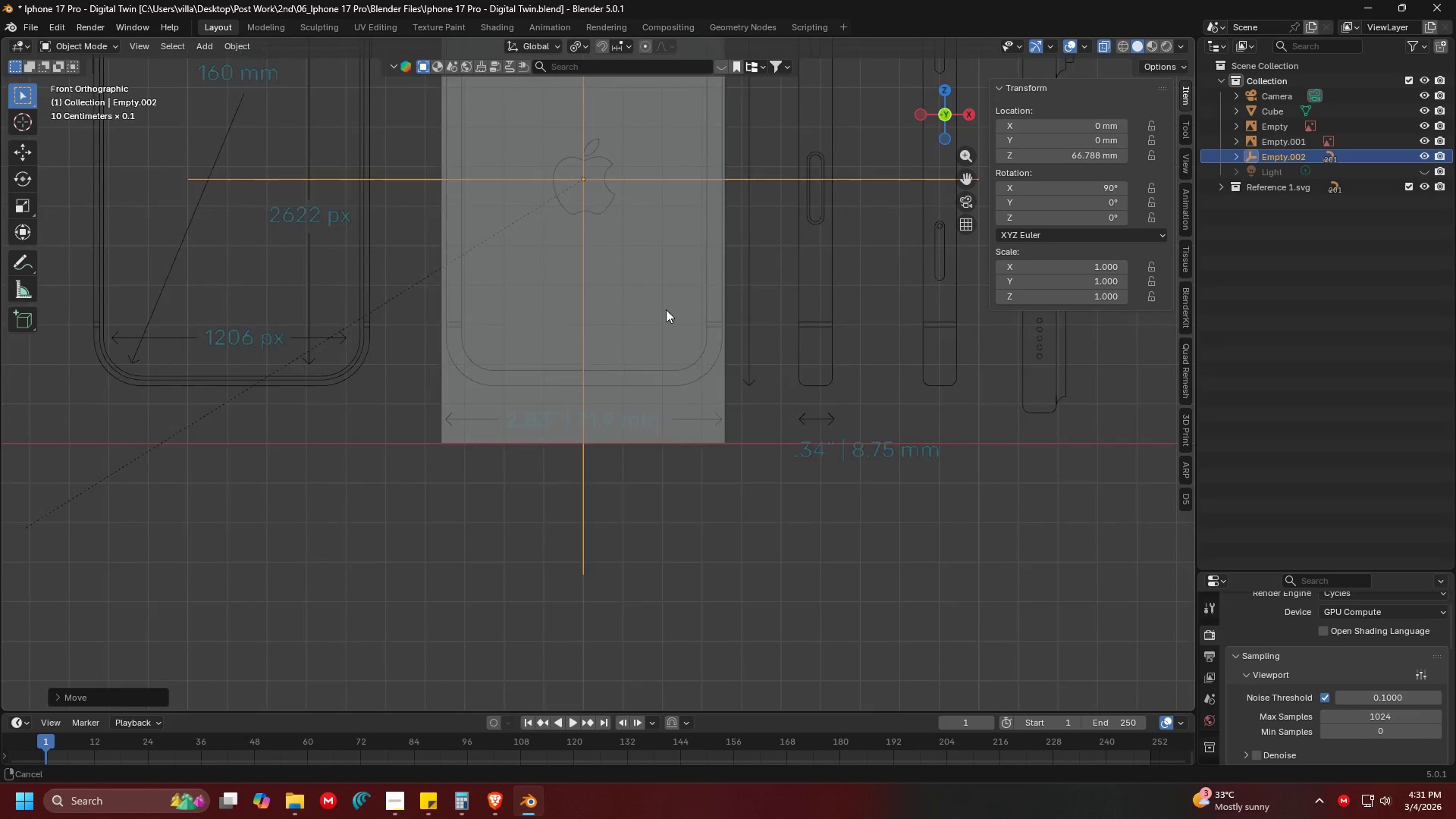 
key(G)
 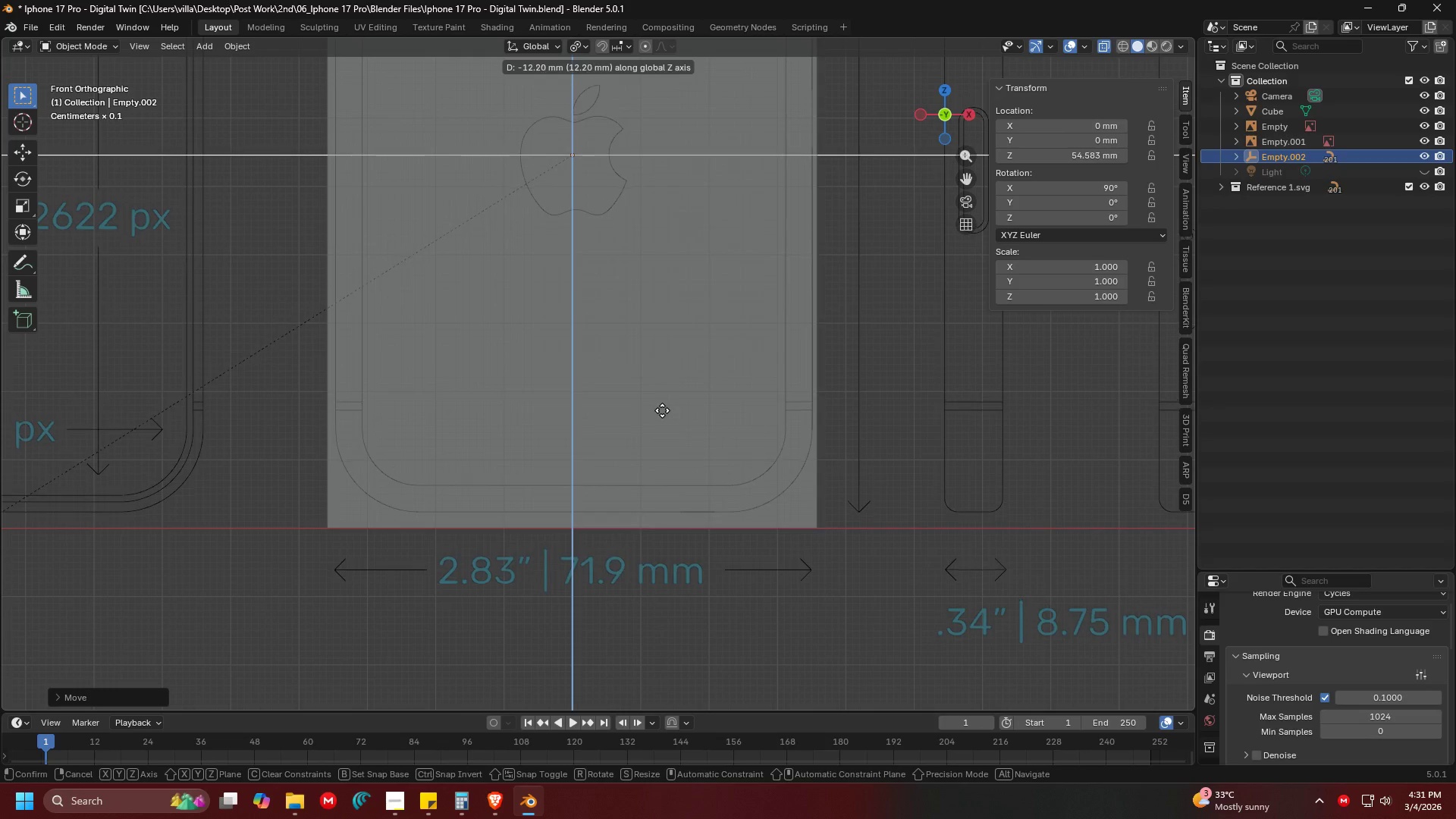 
scroll: coordinate [666, 327], scroll_direction: up, amount: 3.0
 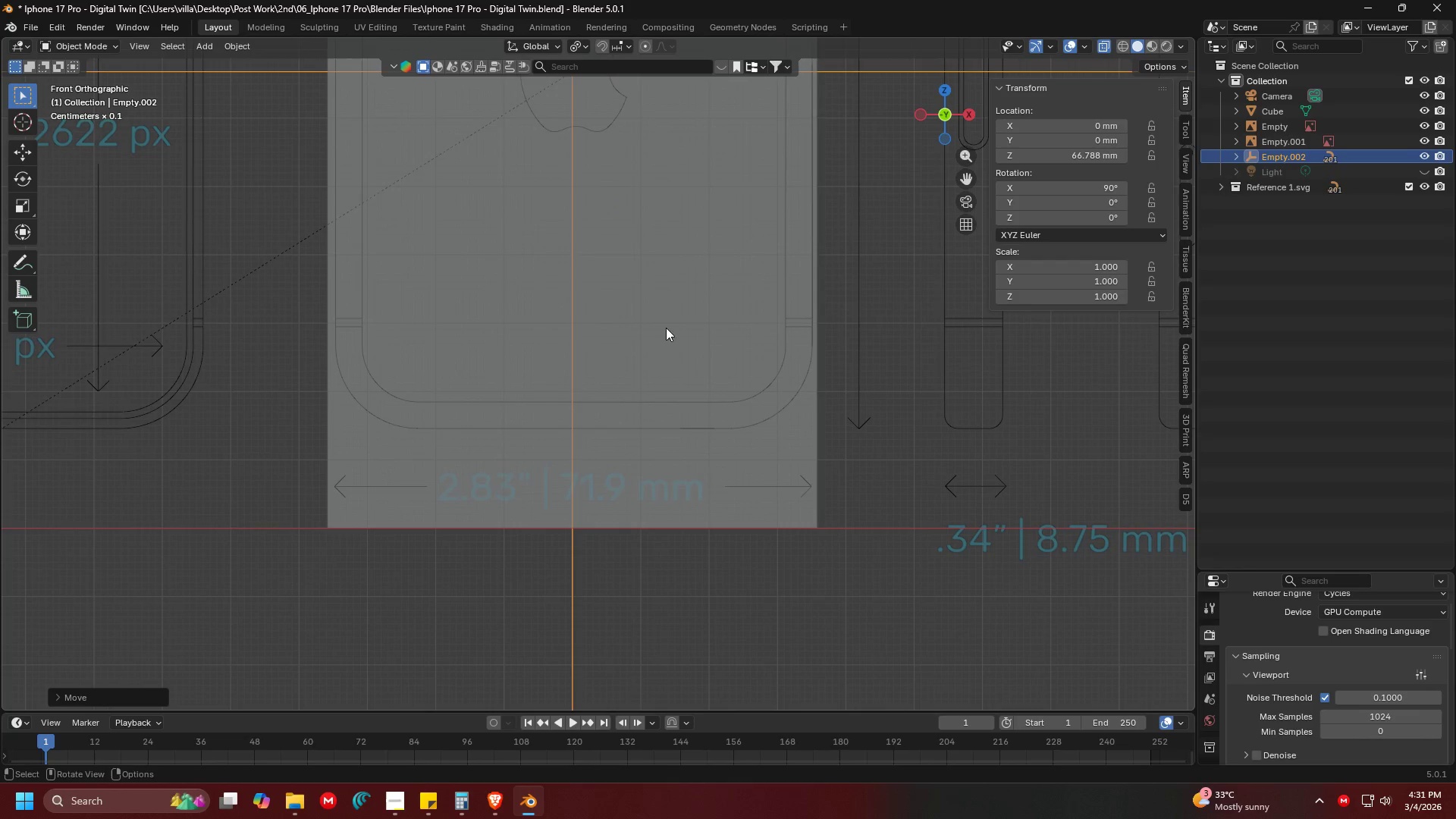 
left_click([661, 413])
 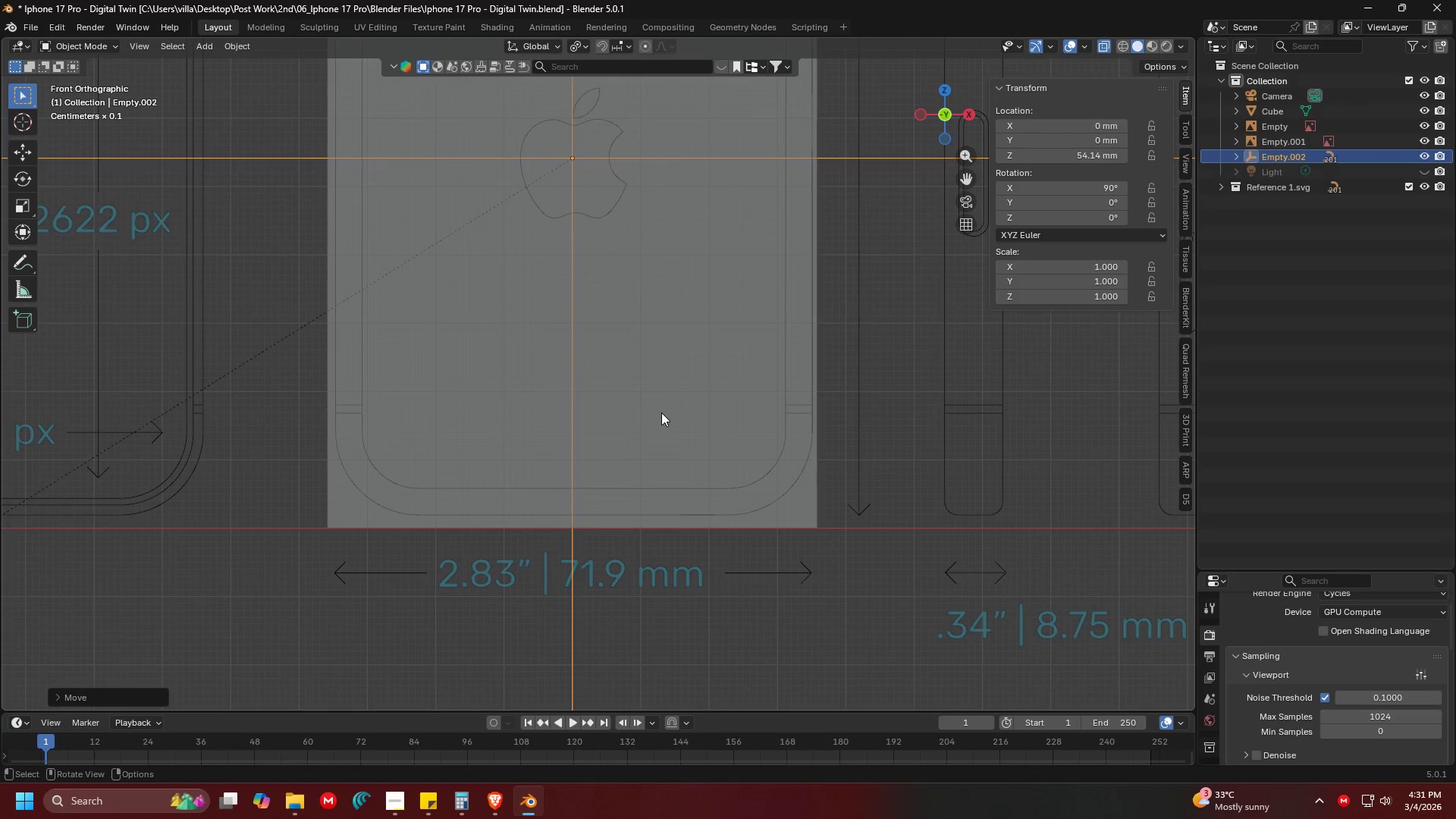 
hold_key(key=ShiftLeft, duration=0.33)
 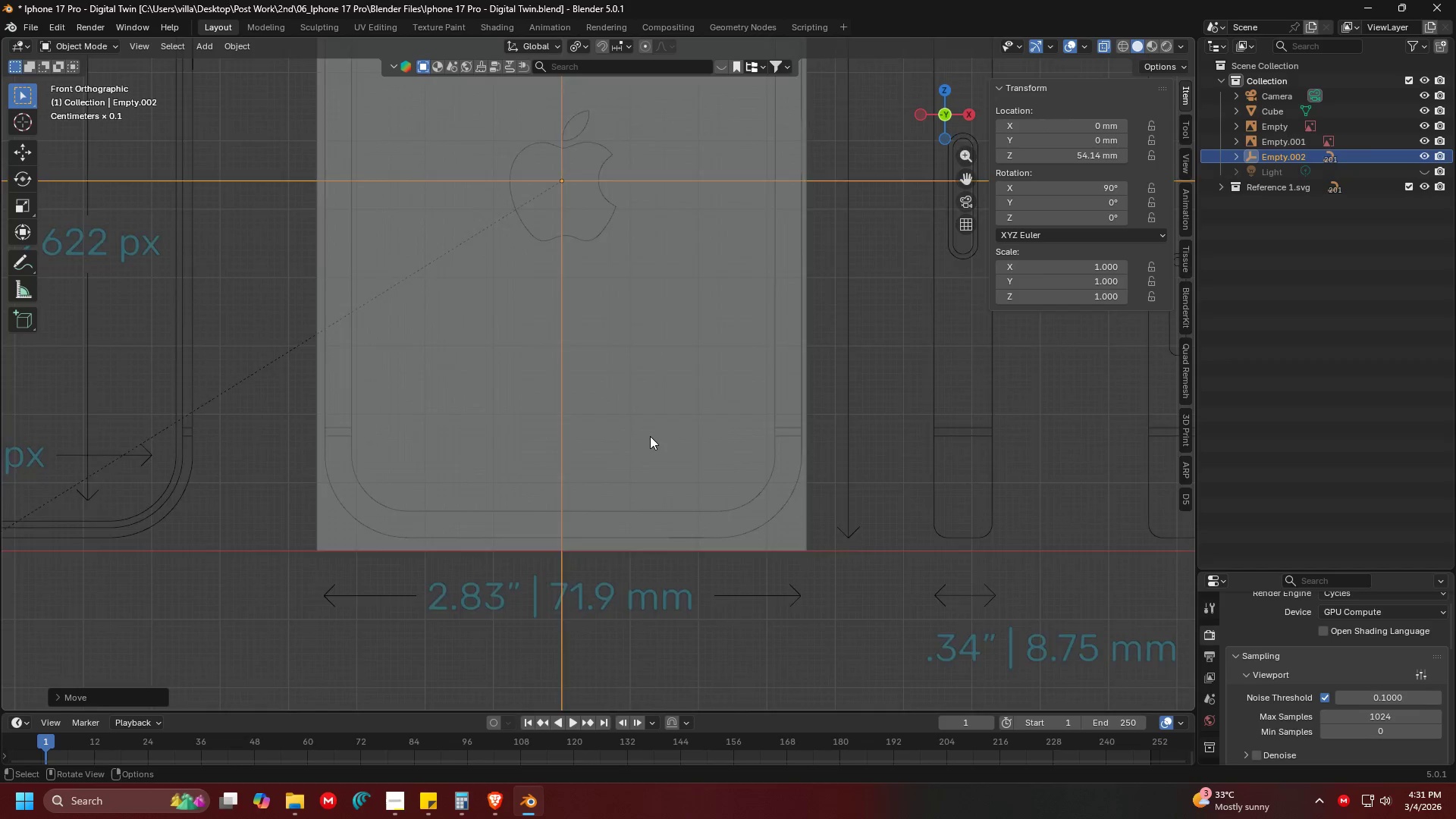 
key(Shift+ShiftLeft)
 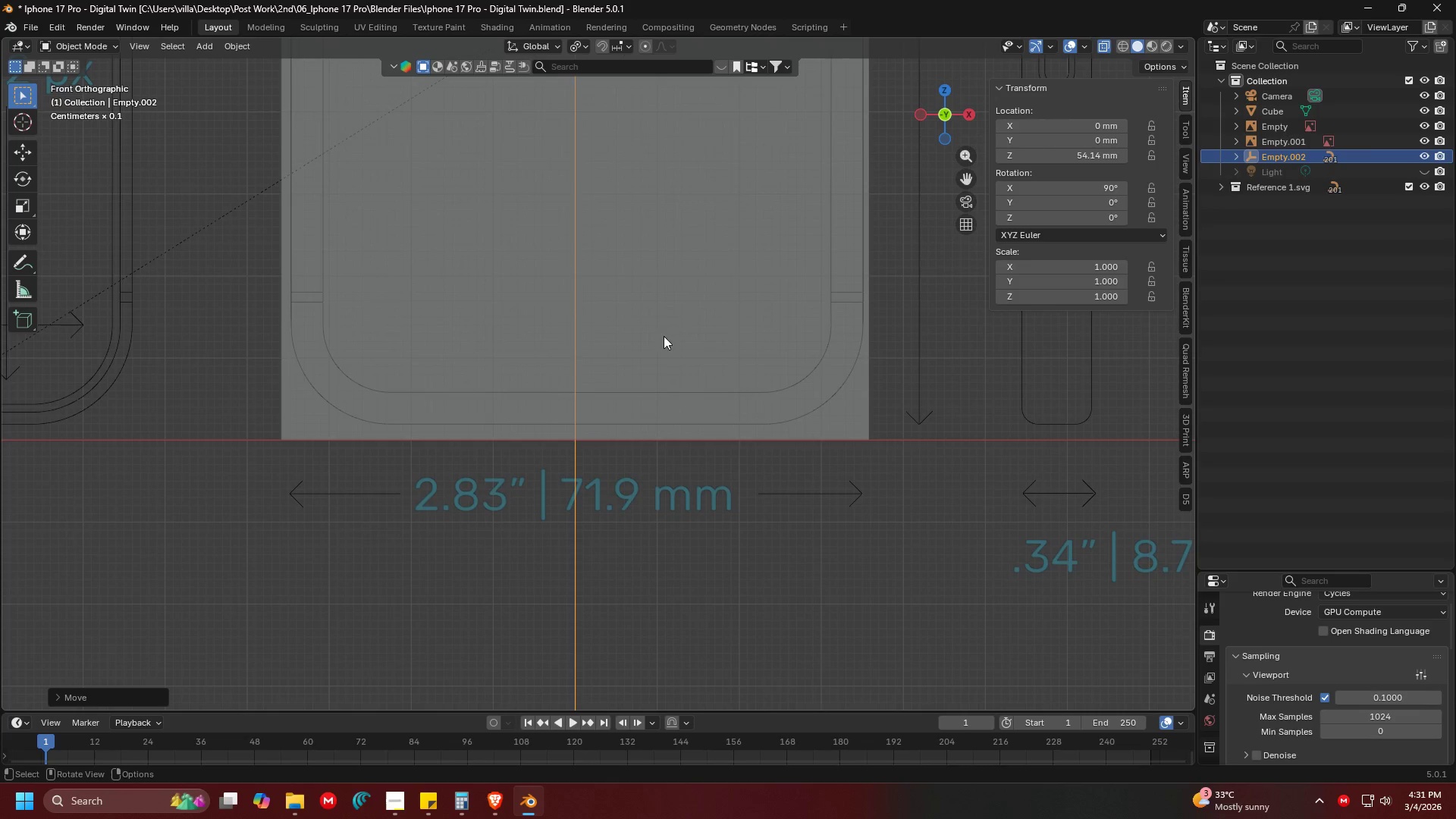 
key(Tab)
 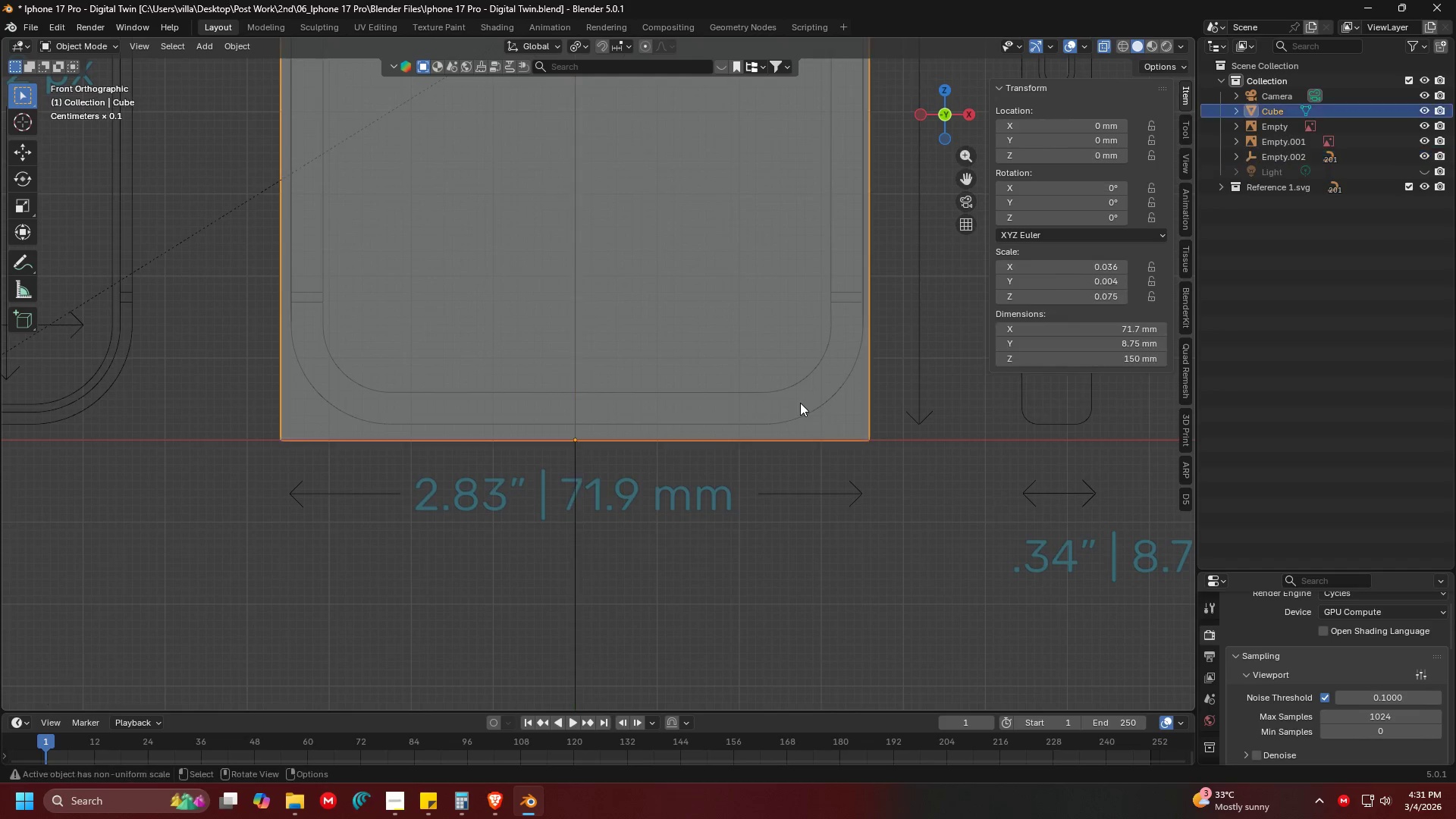 
scroll: coordinate [664, 331], scroll_direction: up, amount: 1.0
 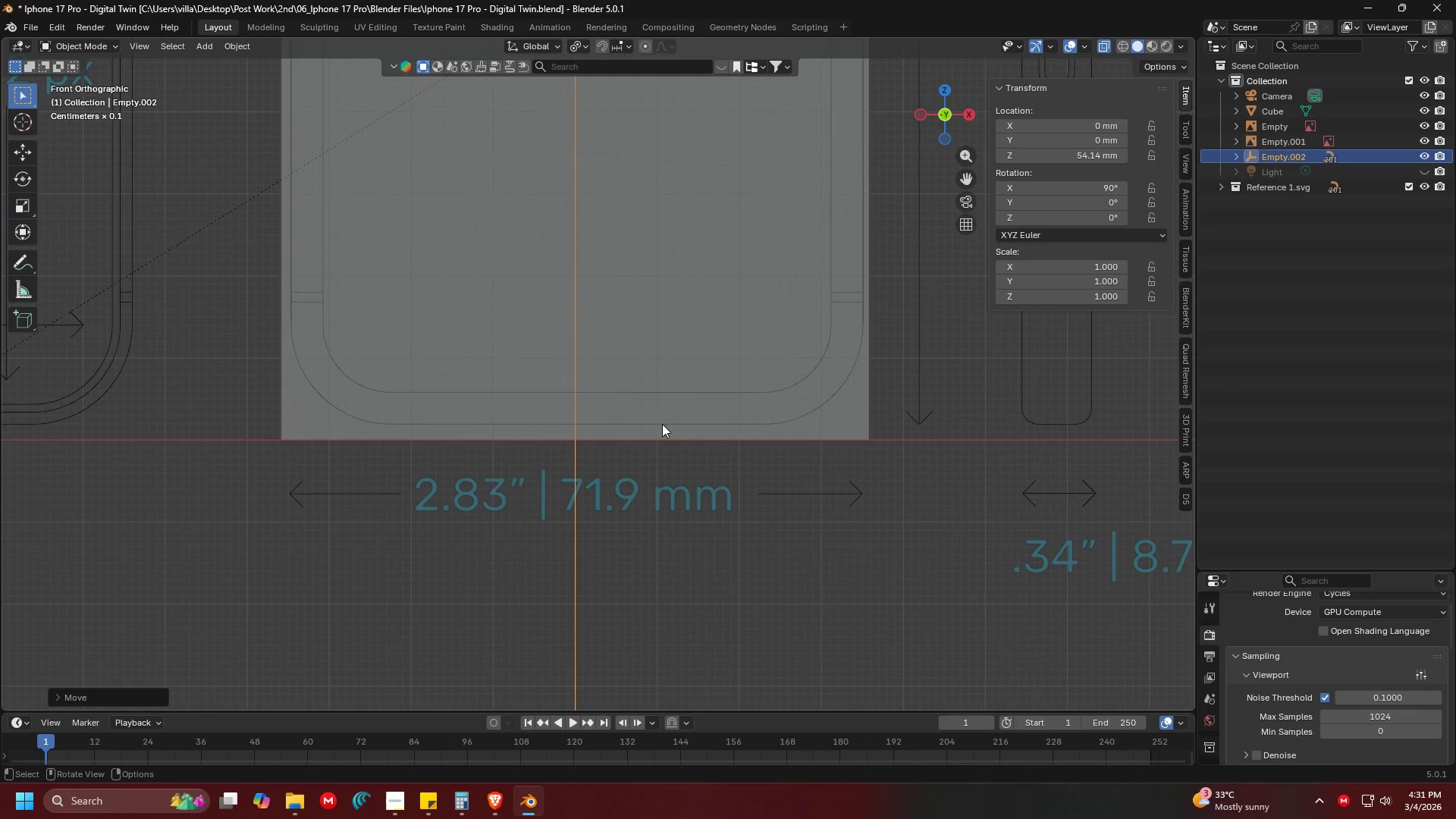 
double_click([808, 411])
 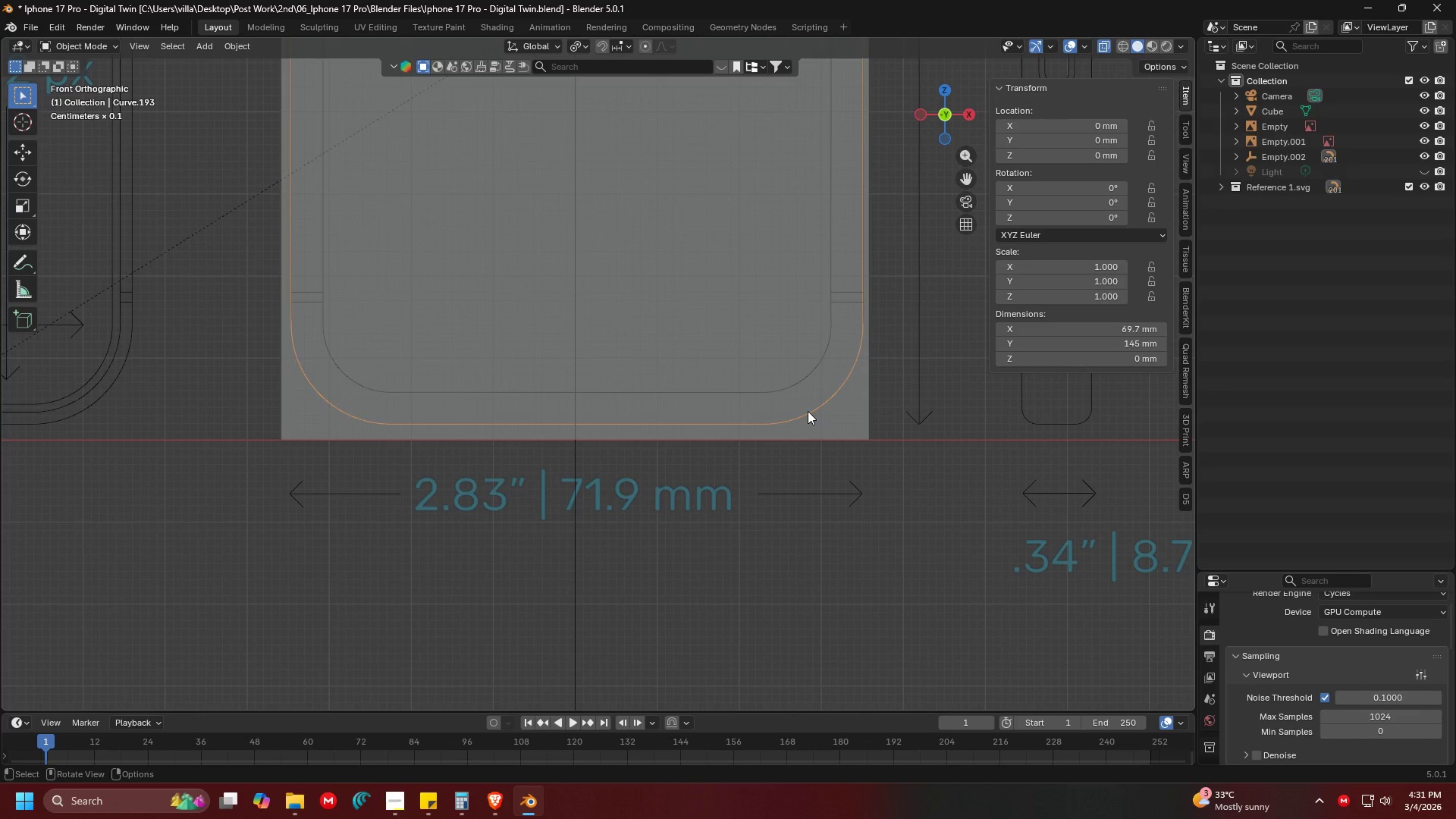 
key(Tab)
 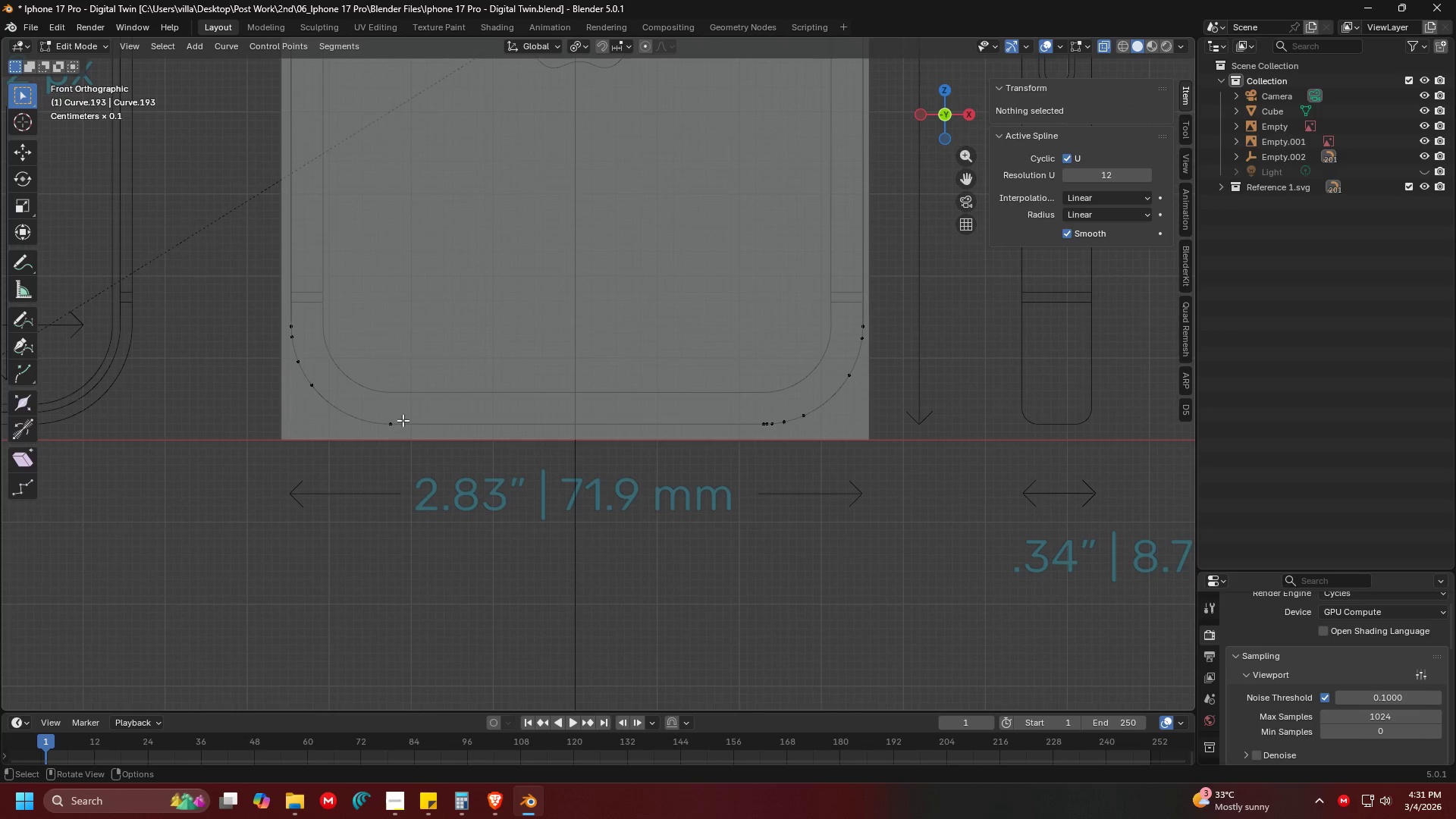 
left_click([401, 420])
 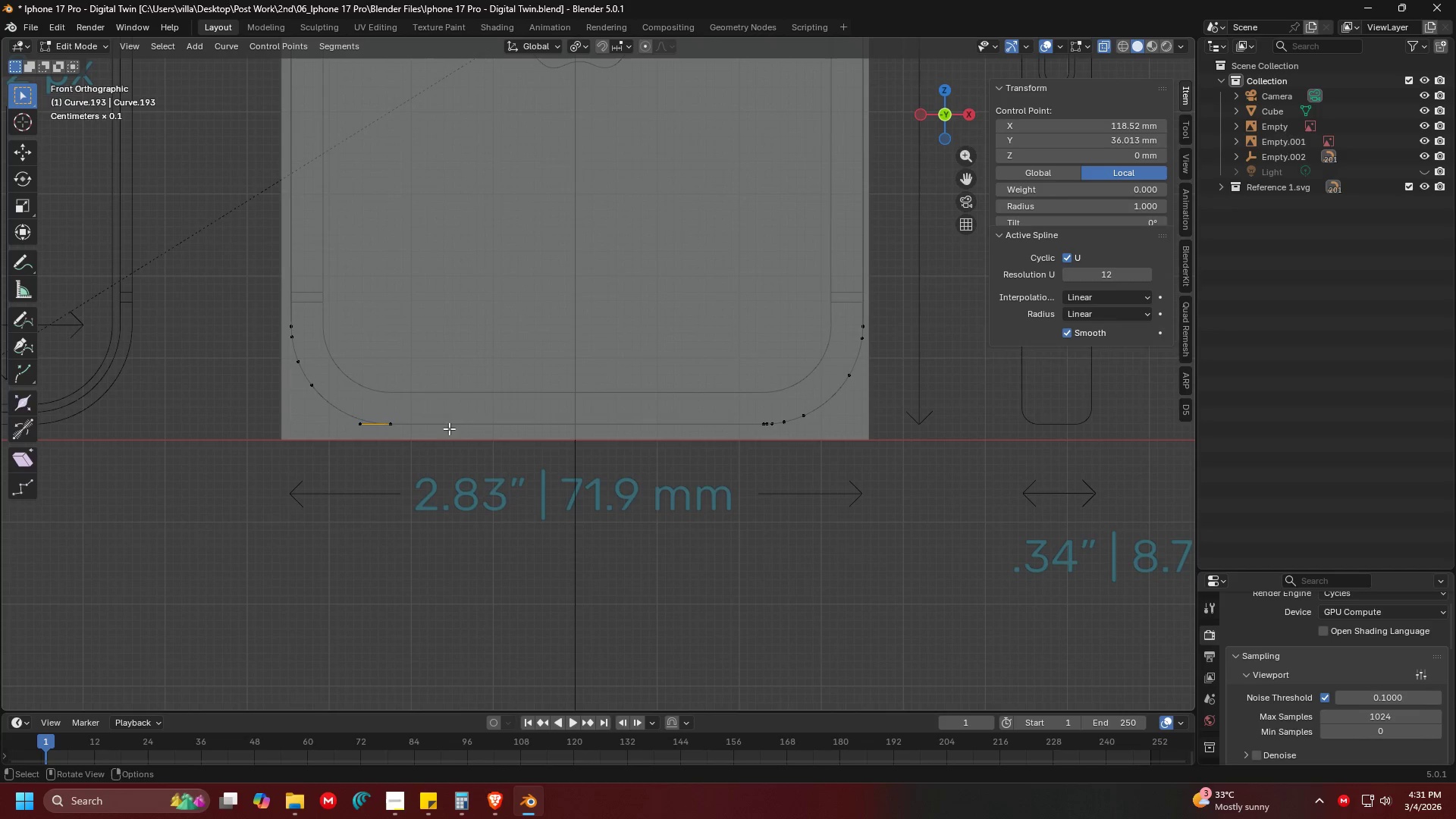 
hold_key(key=ShiftLeft, duration=0.38)
 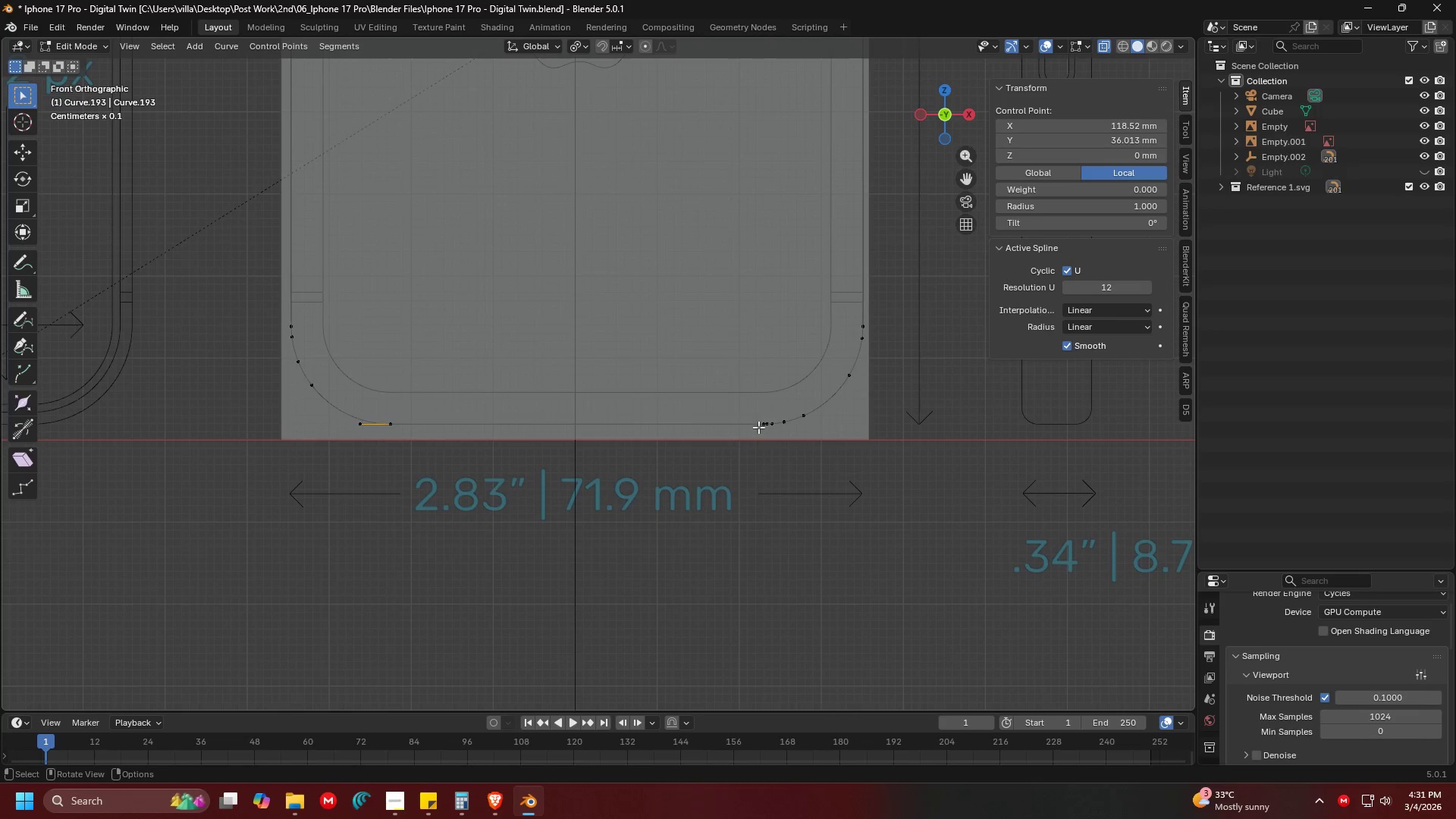 
hold_key(key=ShiftLeft, duration=0.88)
left_click([760, 427])
 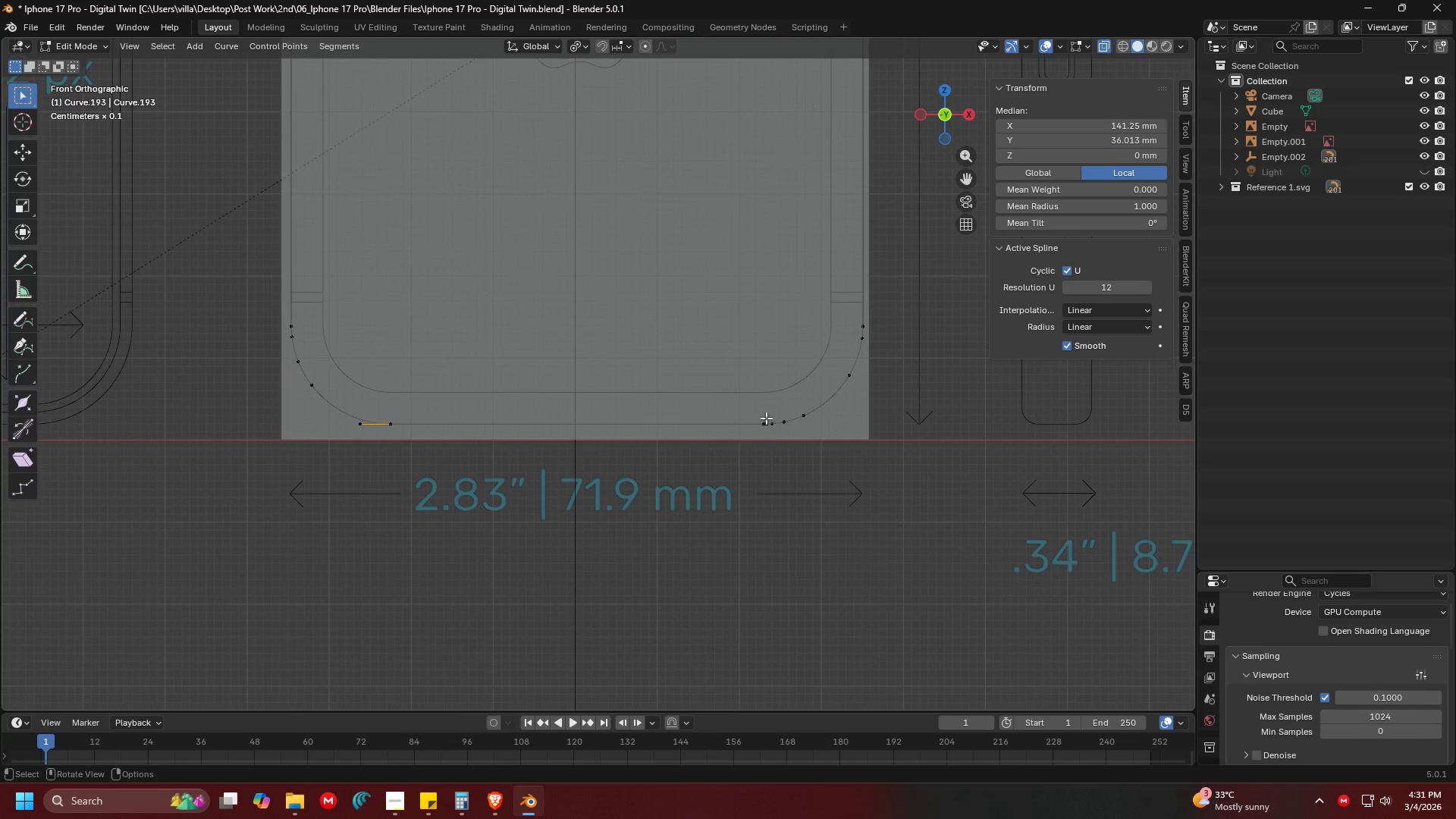 
left_click([764, 421])
 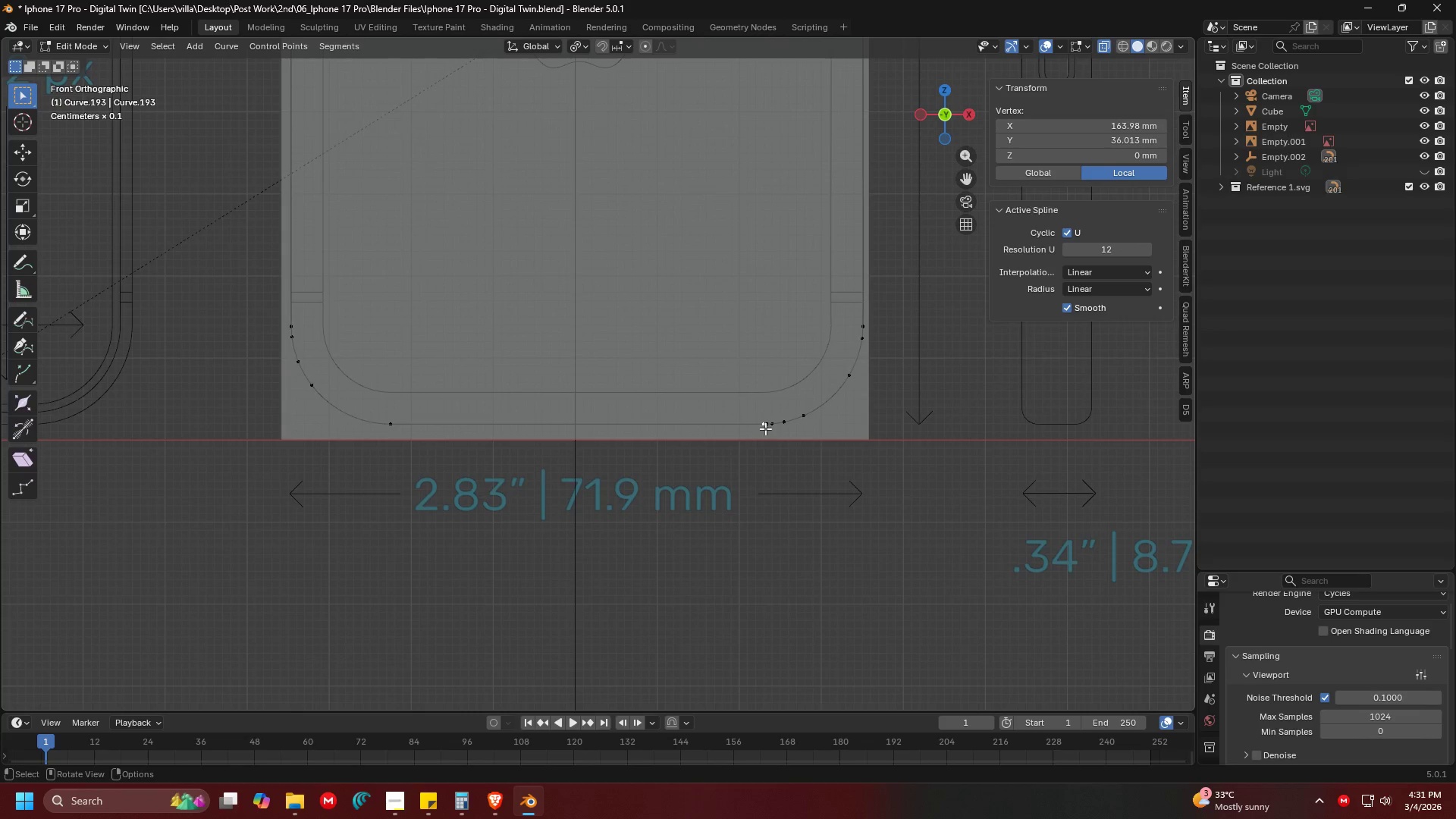 
scroll: coordinate [770, 440], scroll_direction: down, amount: 2.0
 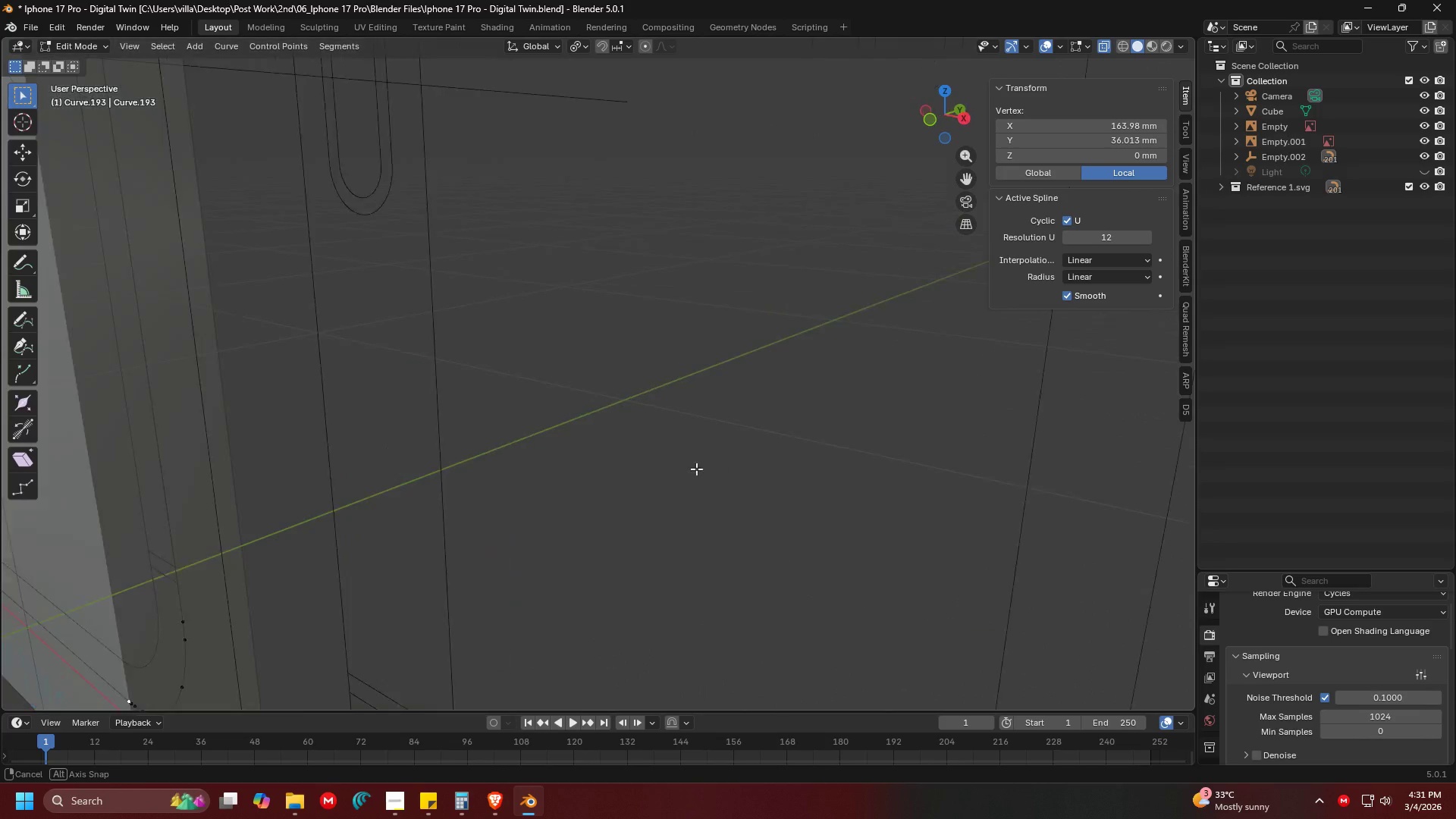 
key(Shift+ShiftLeft)
 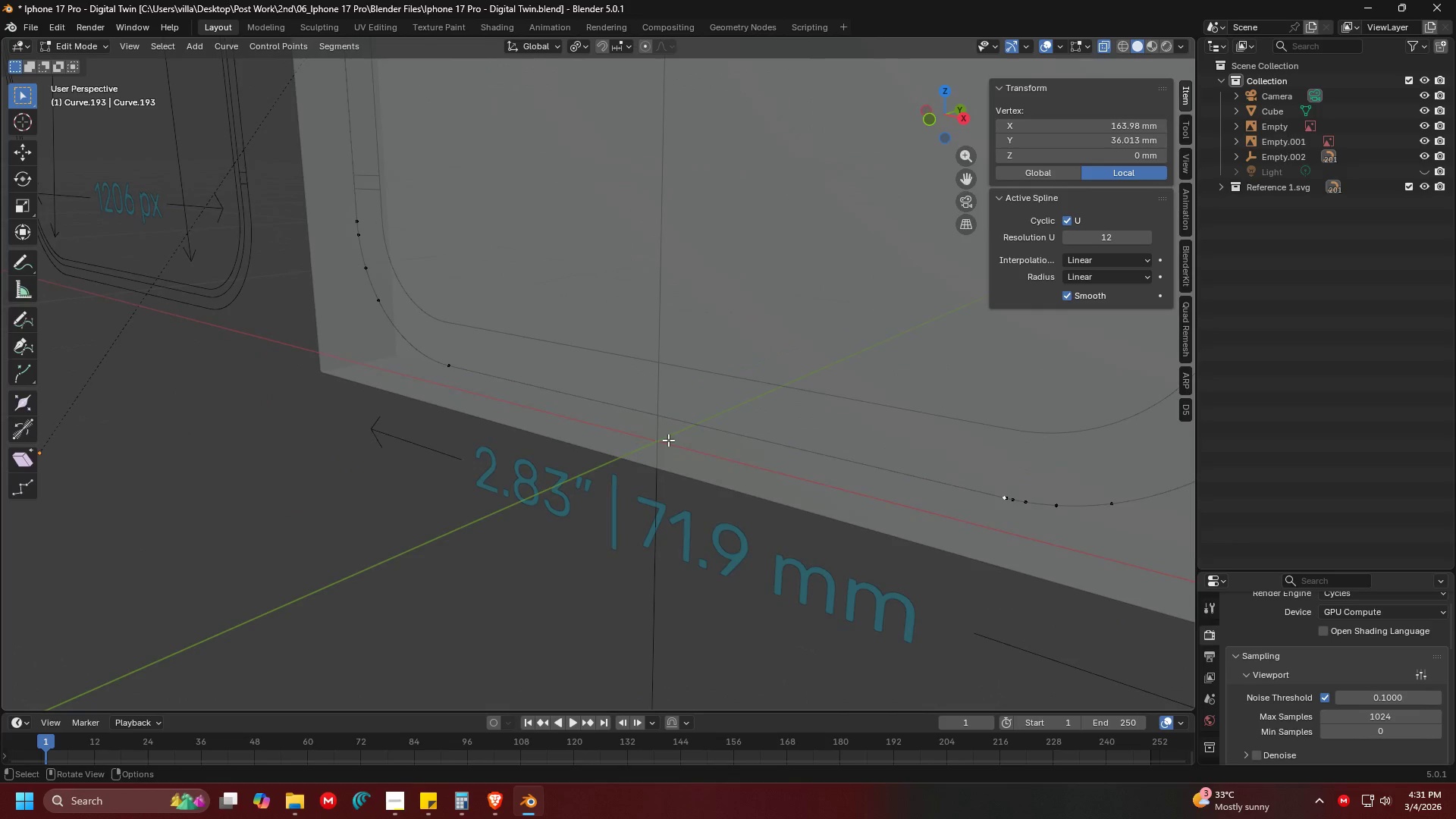 
hold_key(key=ShiftLeft, duration=1.38)
 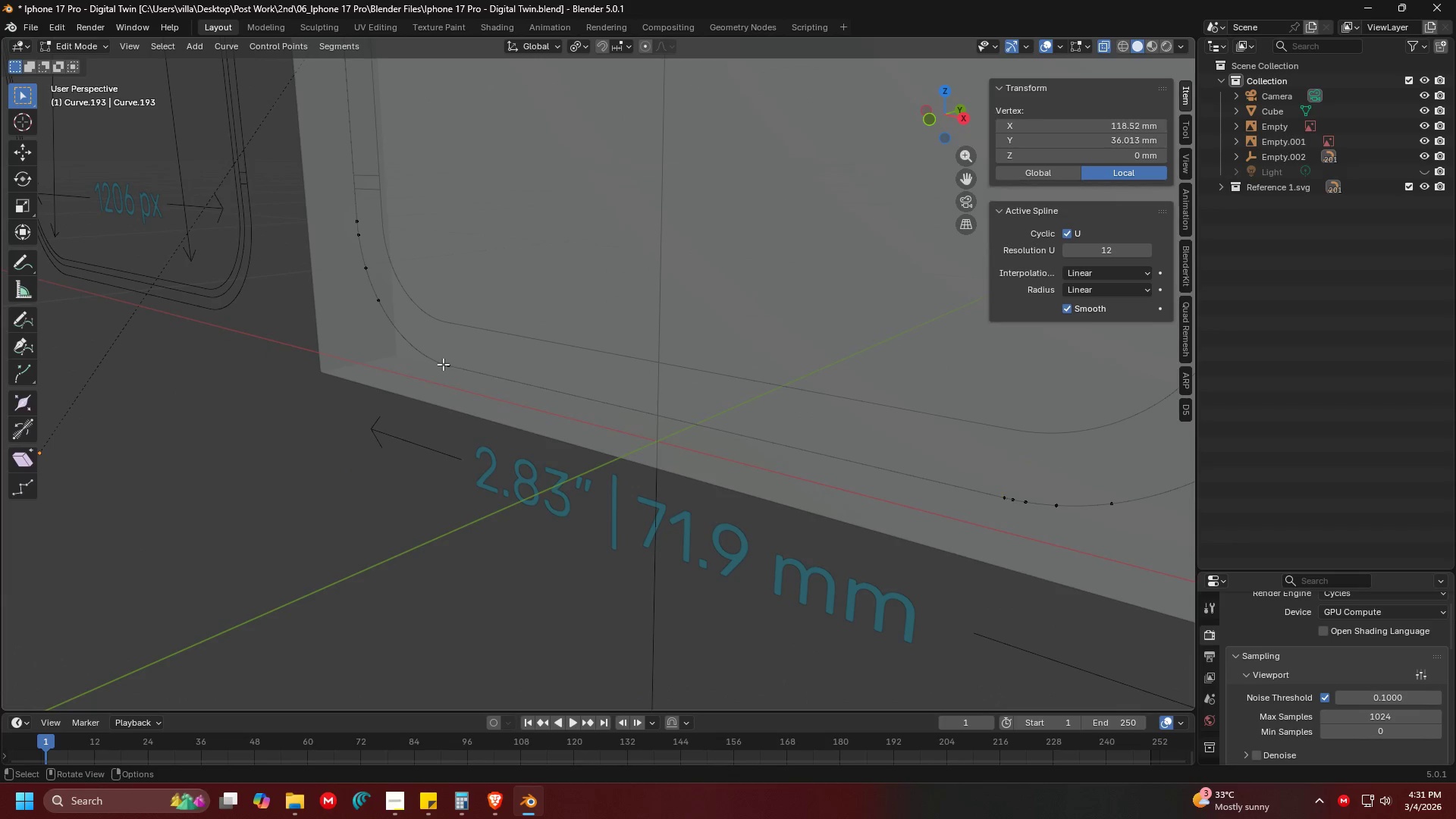 
scroll: coordinate [668, 440], scroll_direction: up, amount: 1.0
 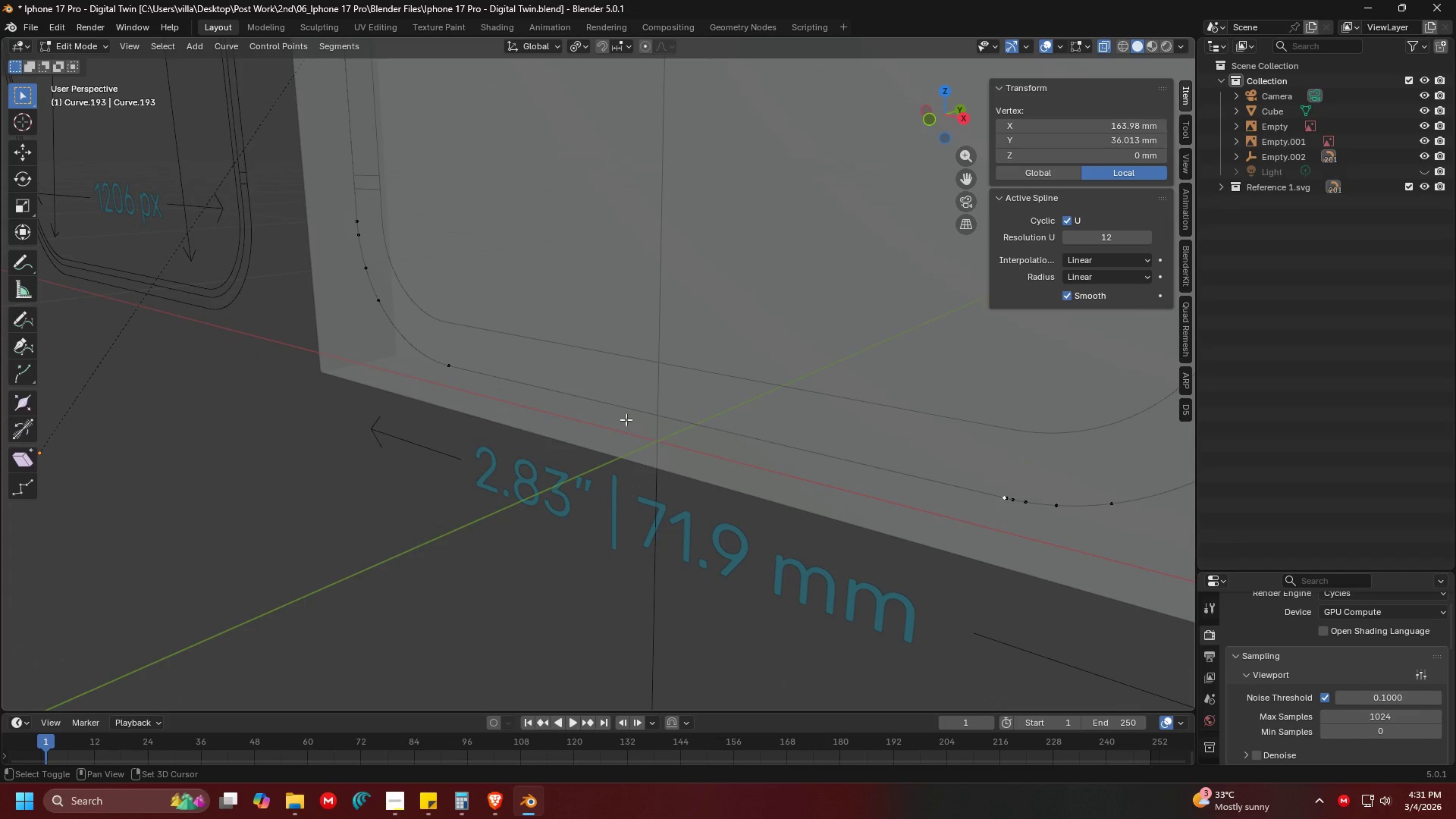 
left_click([450, 369])
 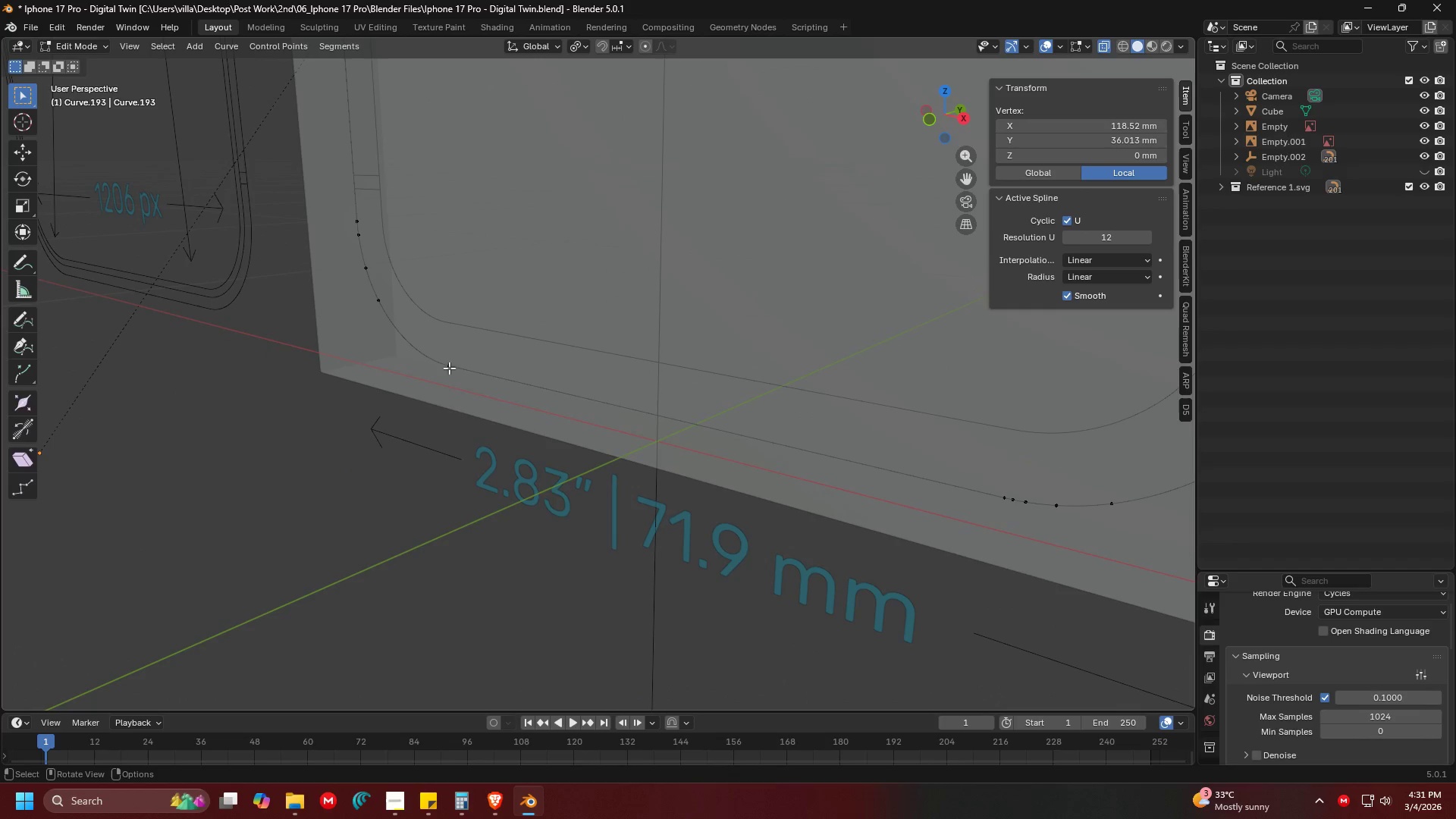 
hold_key(key=ShiftLeft, duration=1.17)
left_click([1003, 497])
 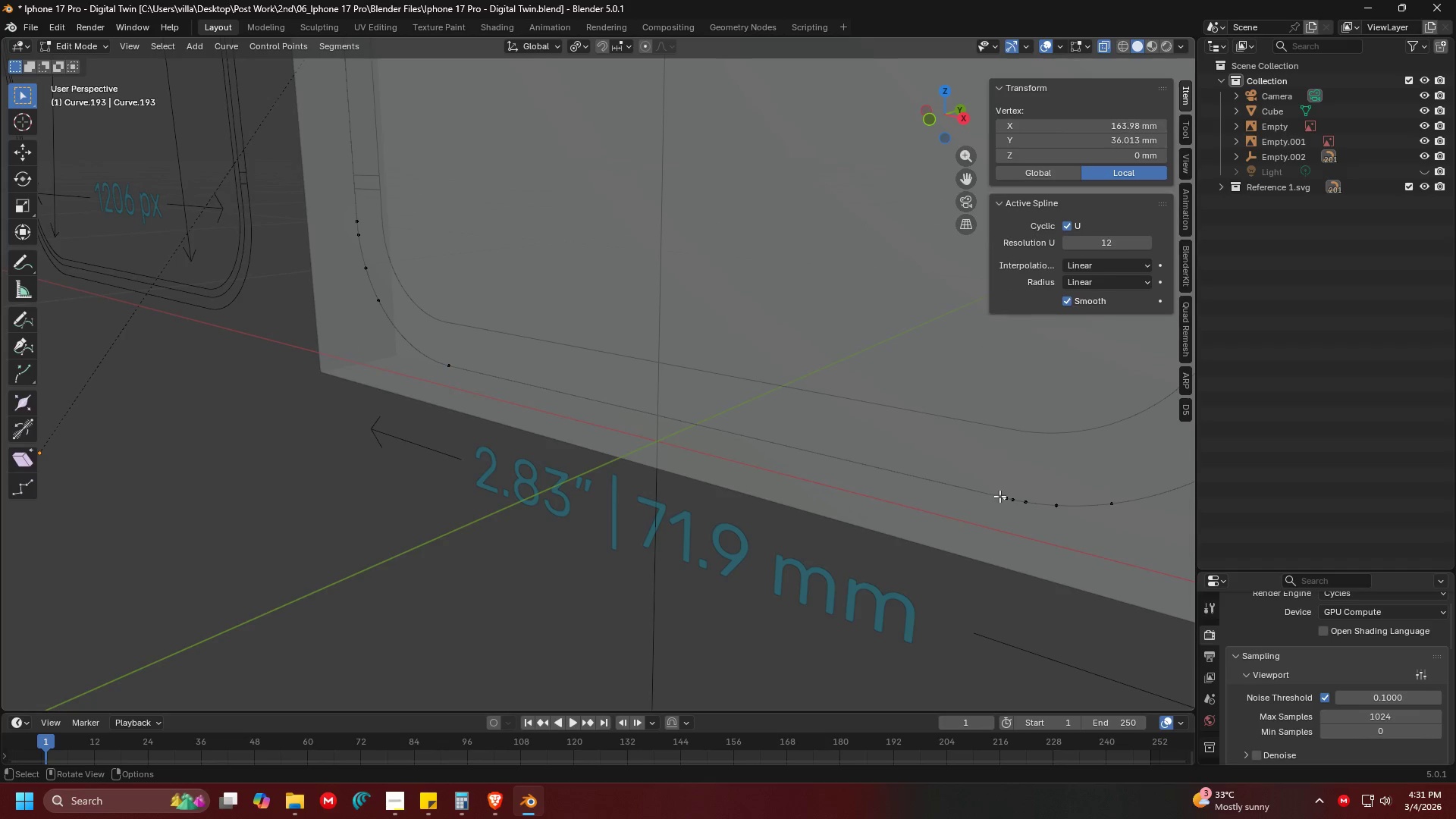 
hold_key(key=ControlLeft, duration=0.42)
 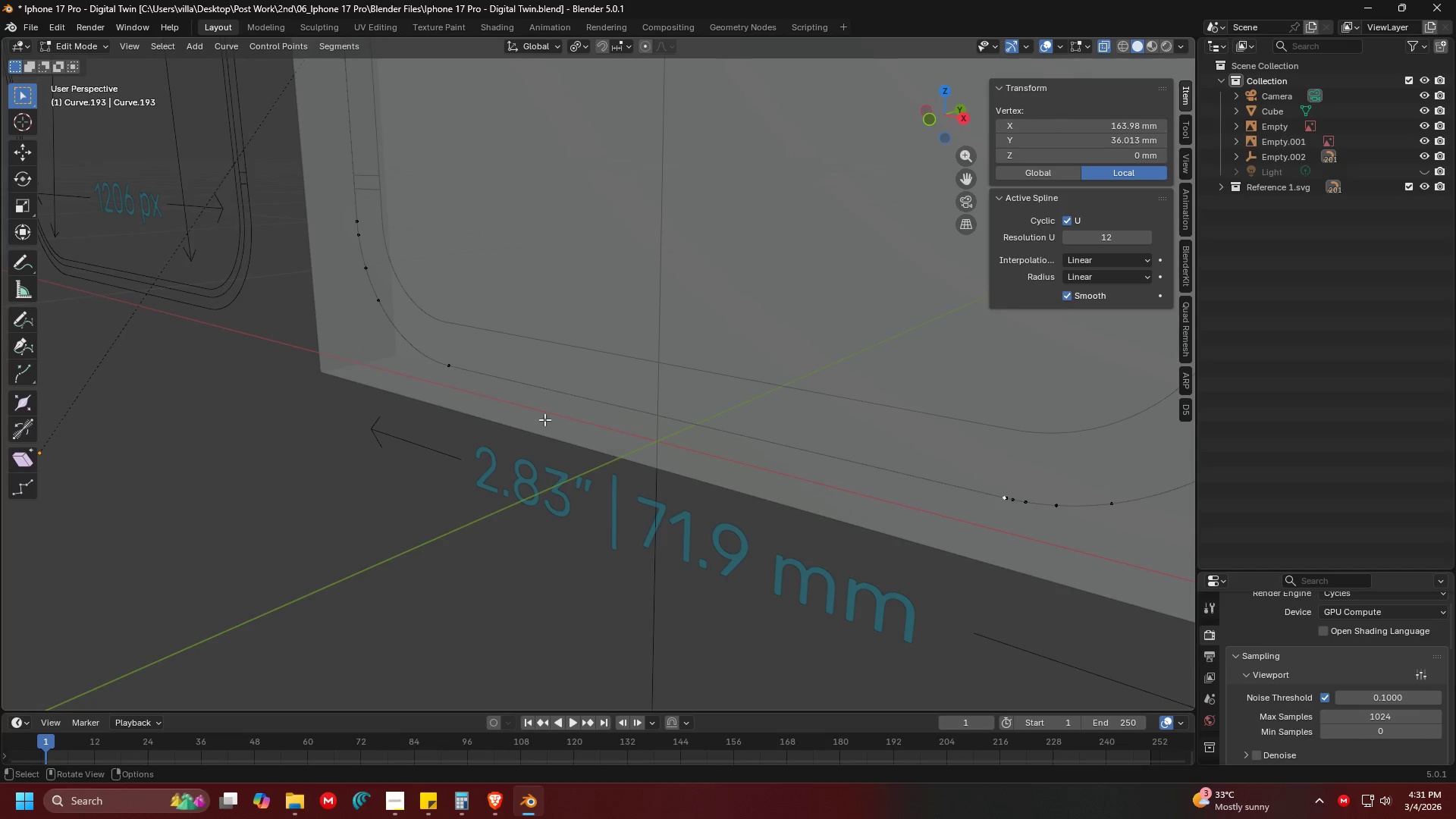 
hold_key(key=ShiftLeft, duration=0.62)
left_click_drag(start_coordinate=[500, 395], to_coordinate=[426, 333])
 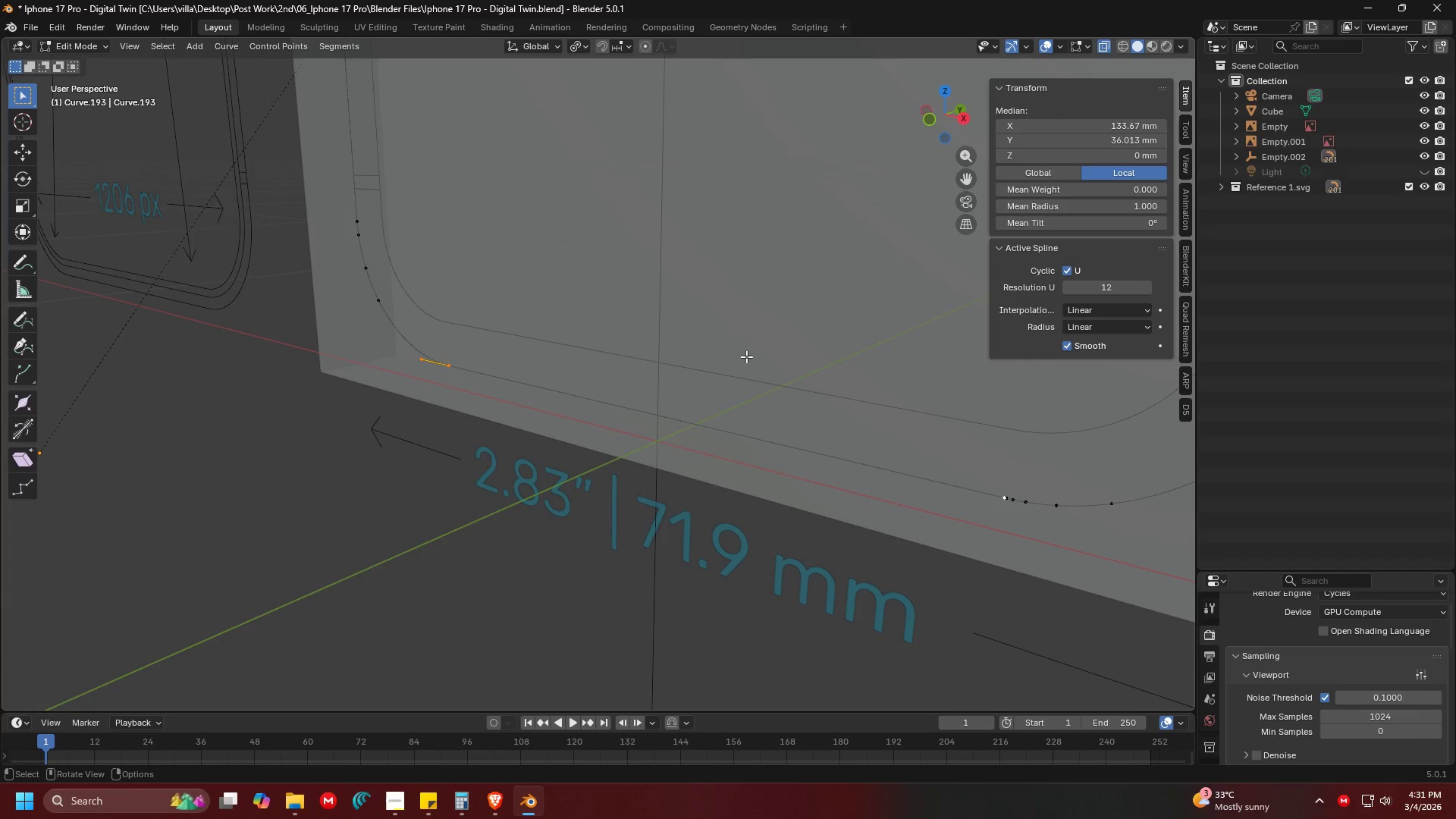 
key(Shift+S)
 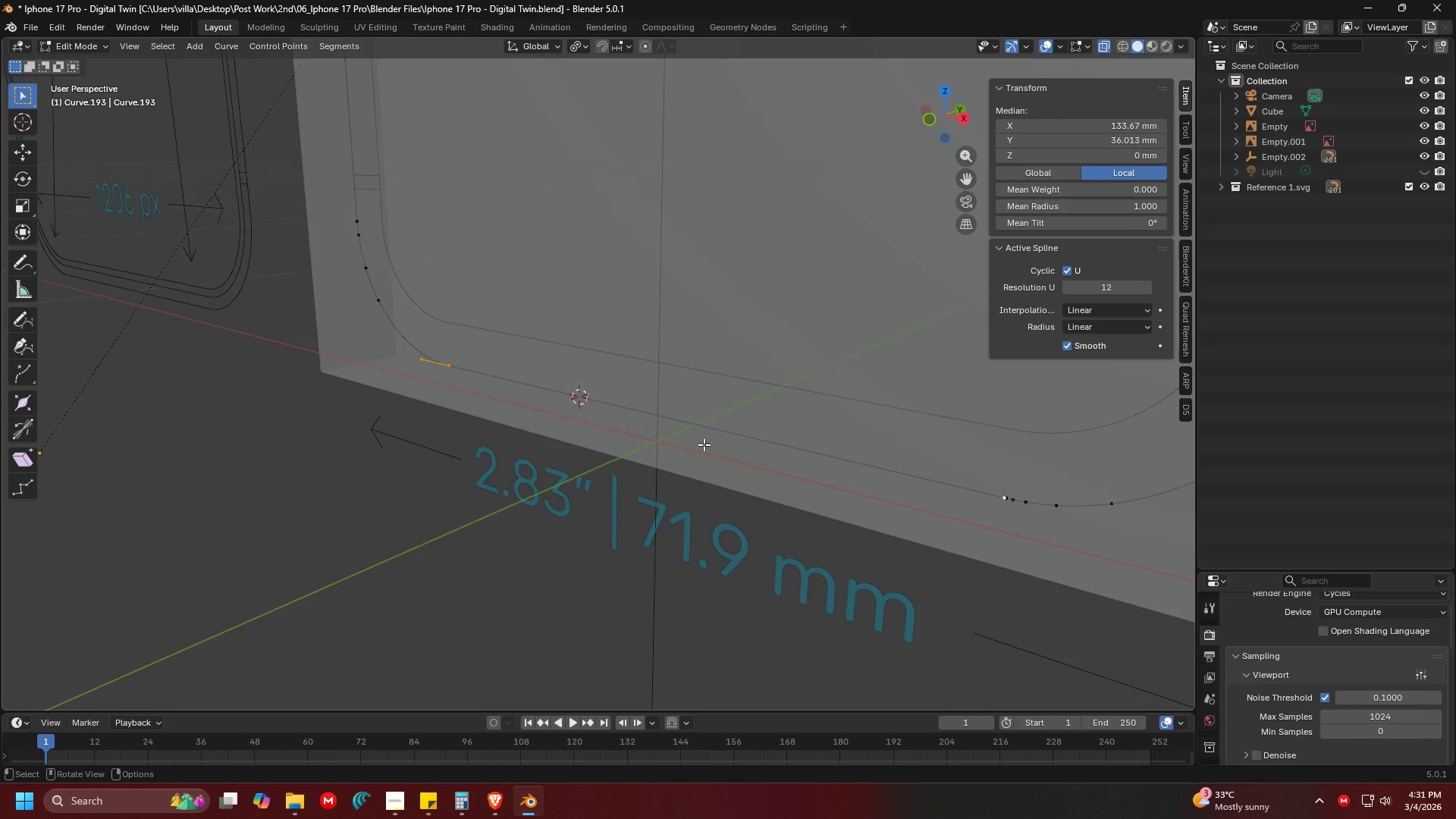 
scroll: coordinate [703, 441], scroll_direction: down, amount: 1.0
 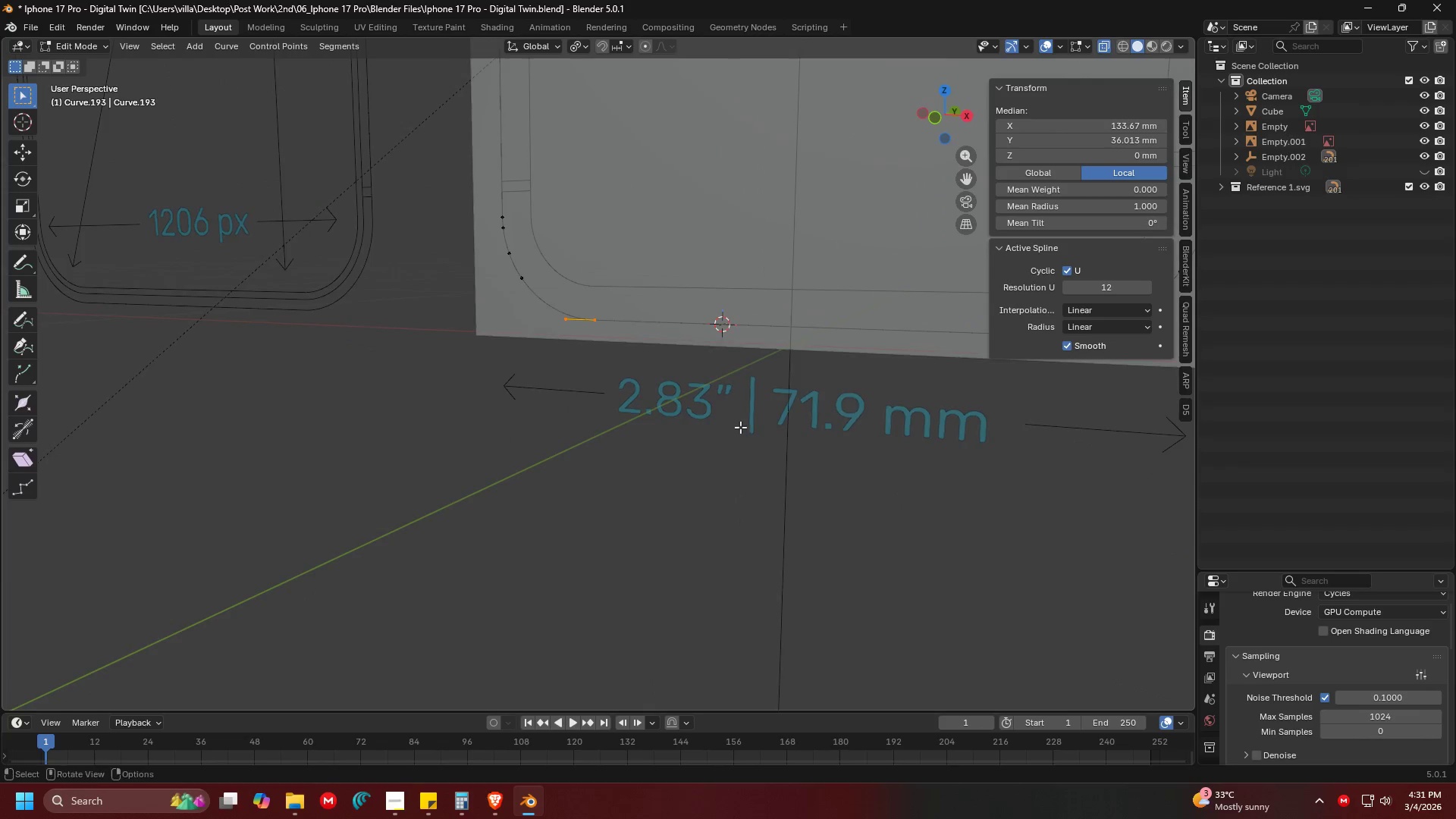 
key(1)
 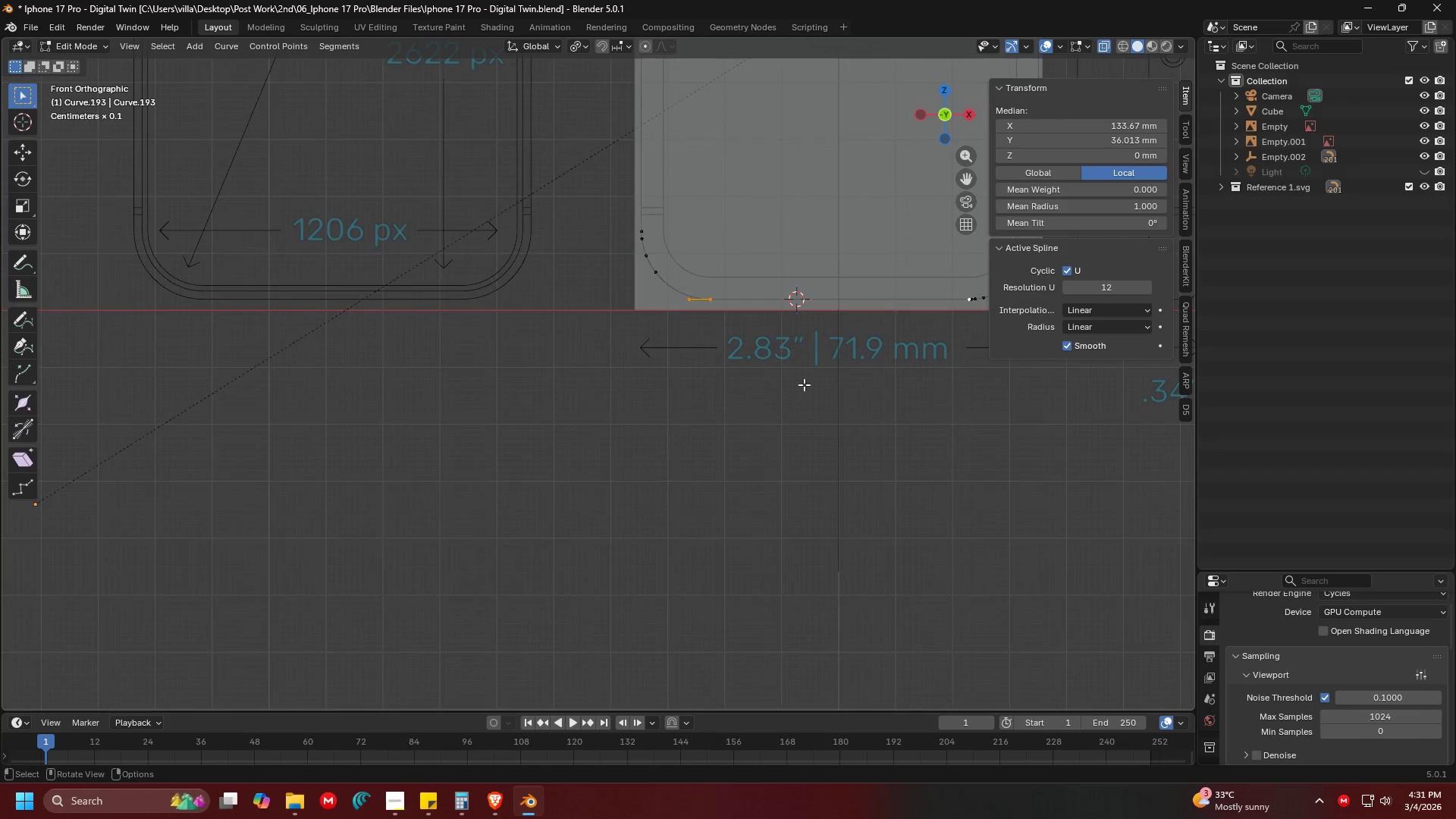 
key(Shift+ShiftLeft)
 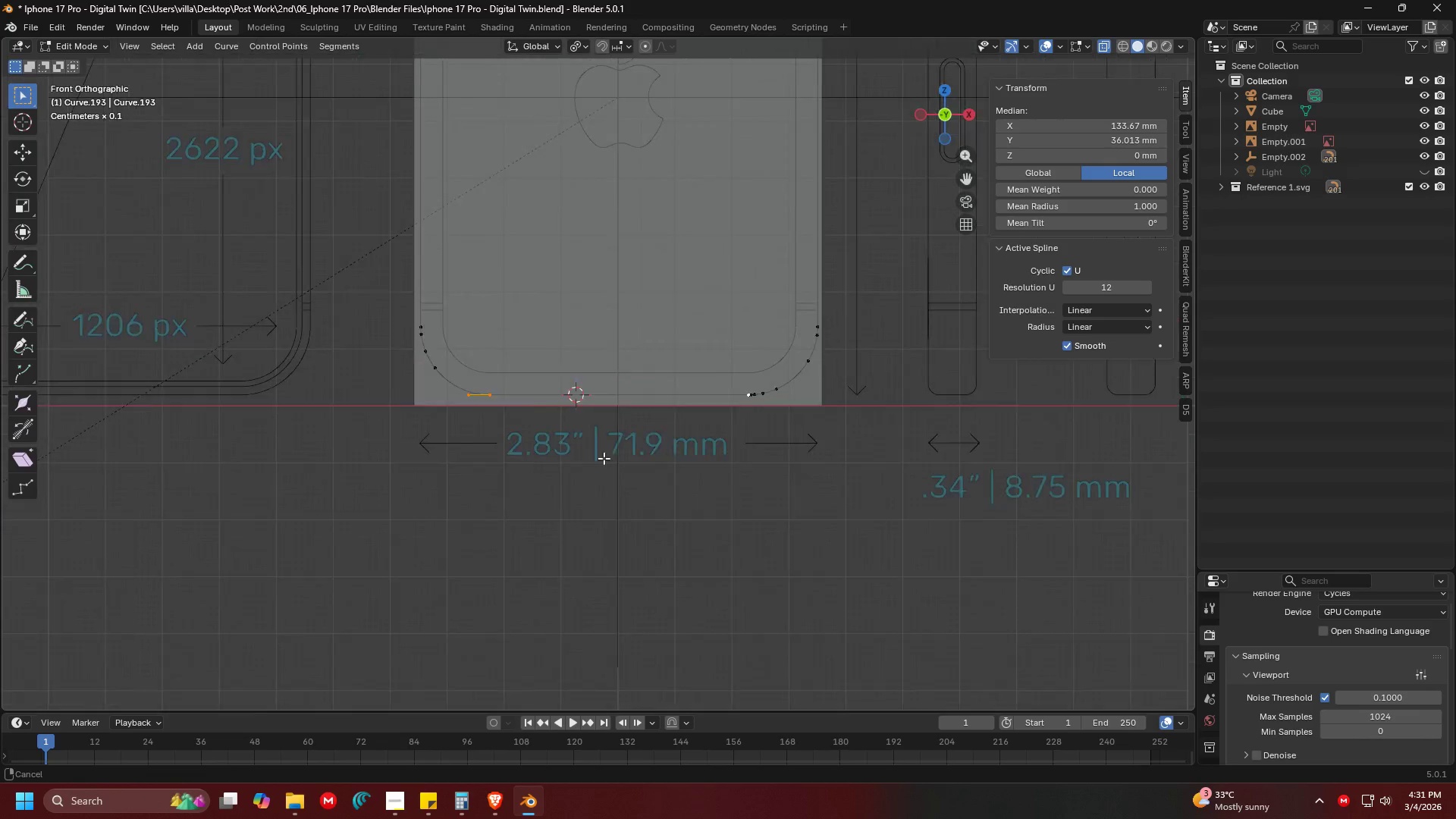 
hold_key(key=ShiftLeft, duration=0.55)
 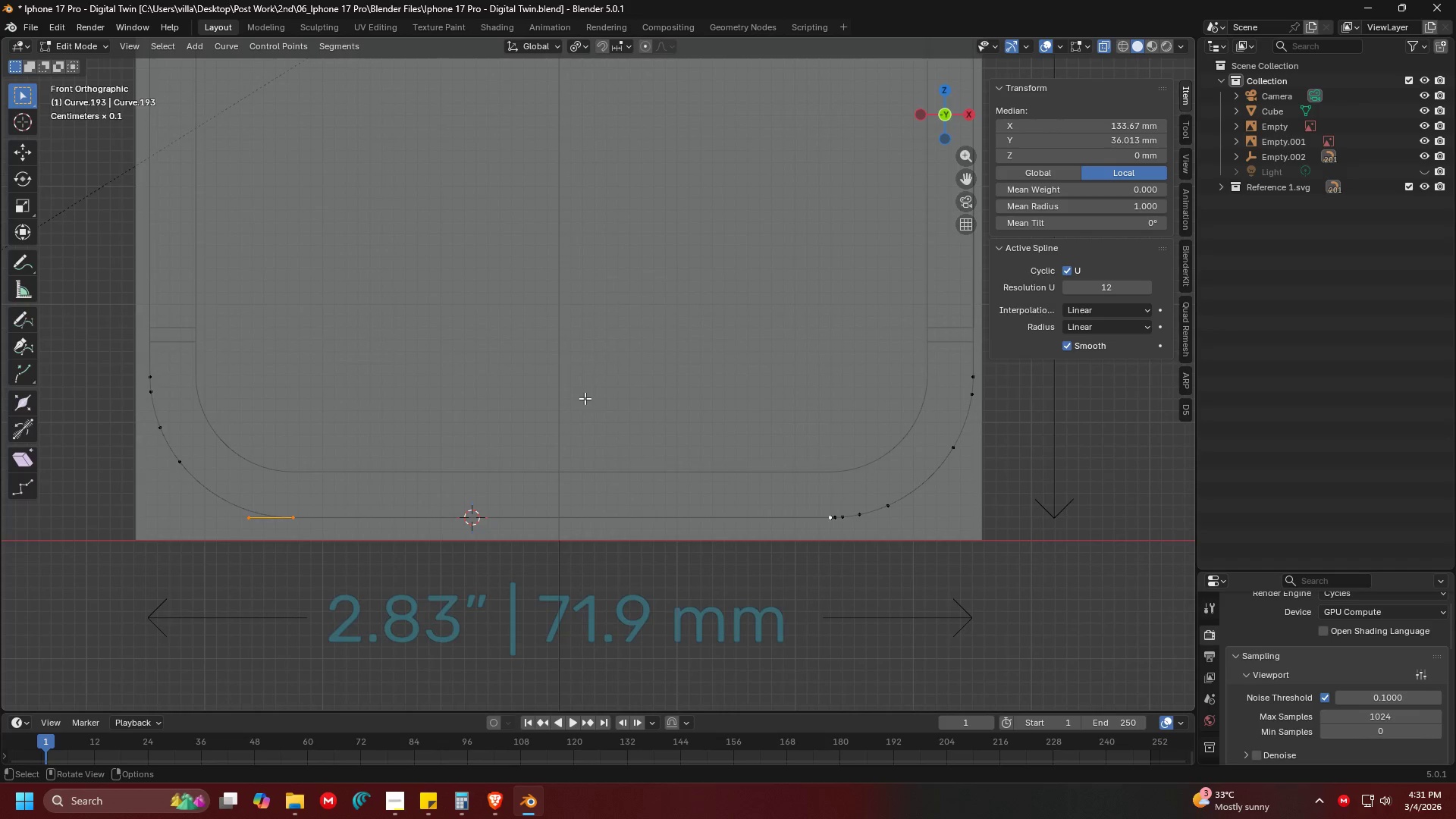 
scroll: coordinate [593, 466], scroll_direction: up, amount: 4.0
 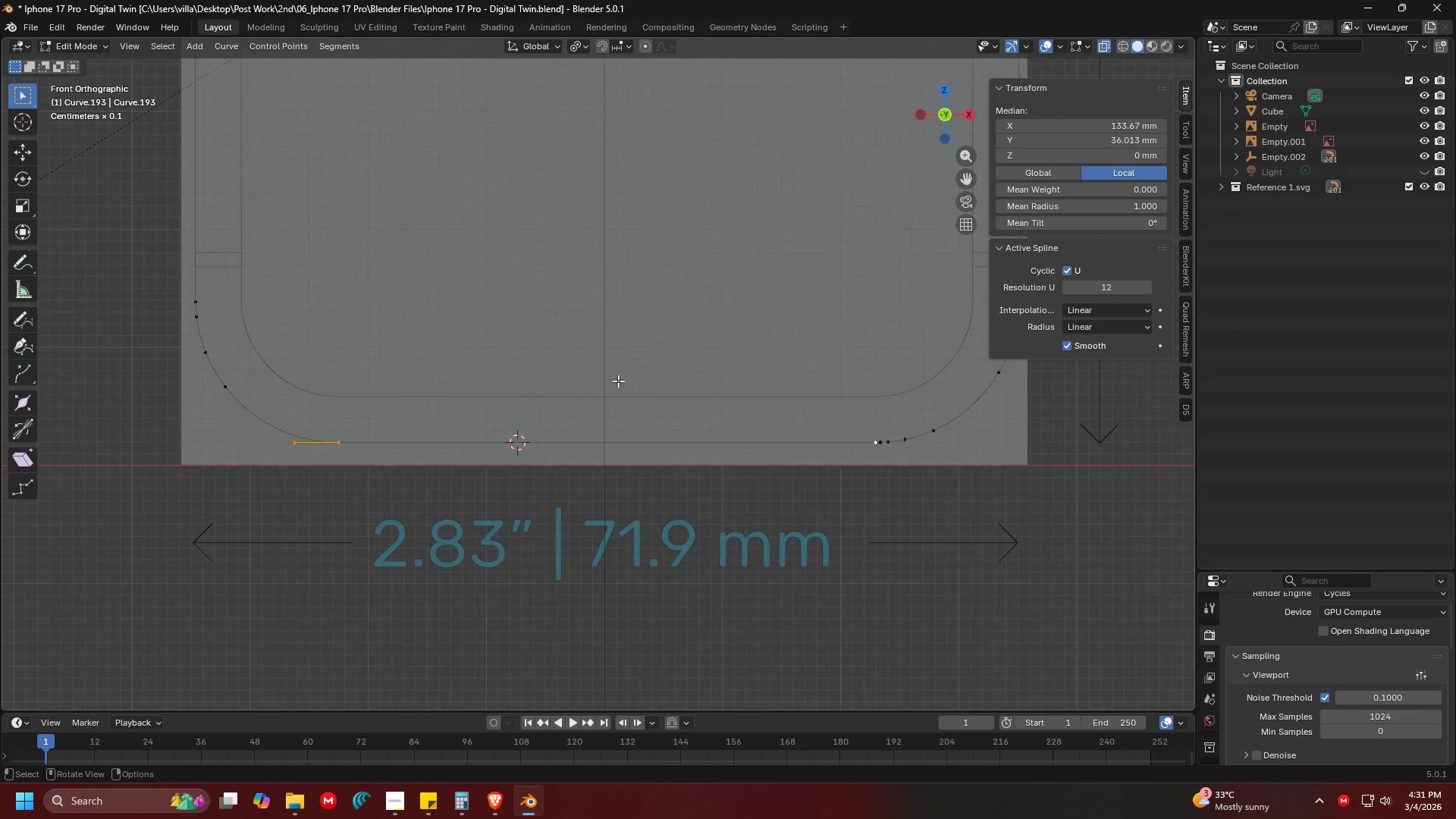 
scroll: coordinate [585, 398], scroll_direction: down, amount: 4.0
 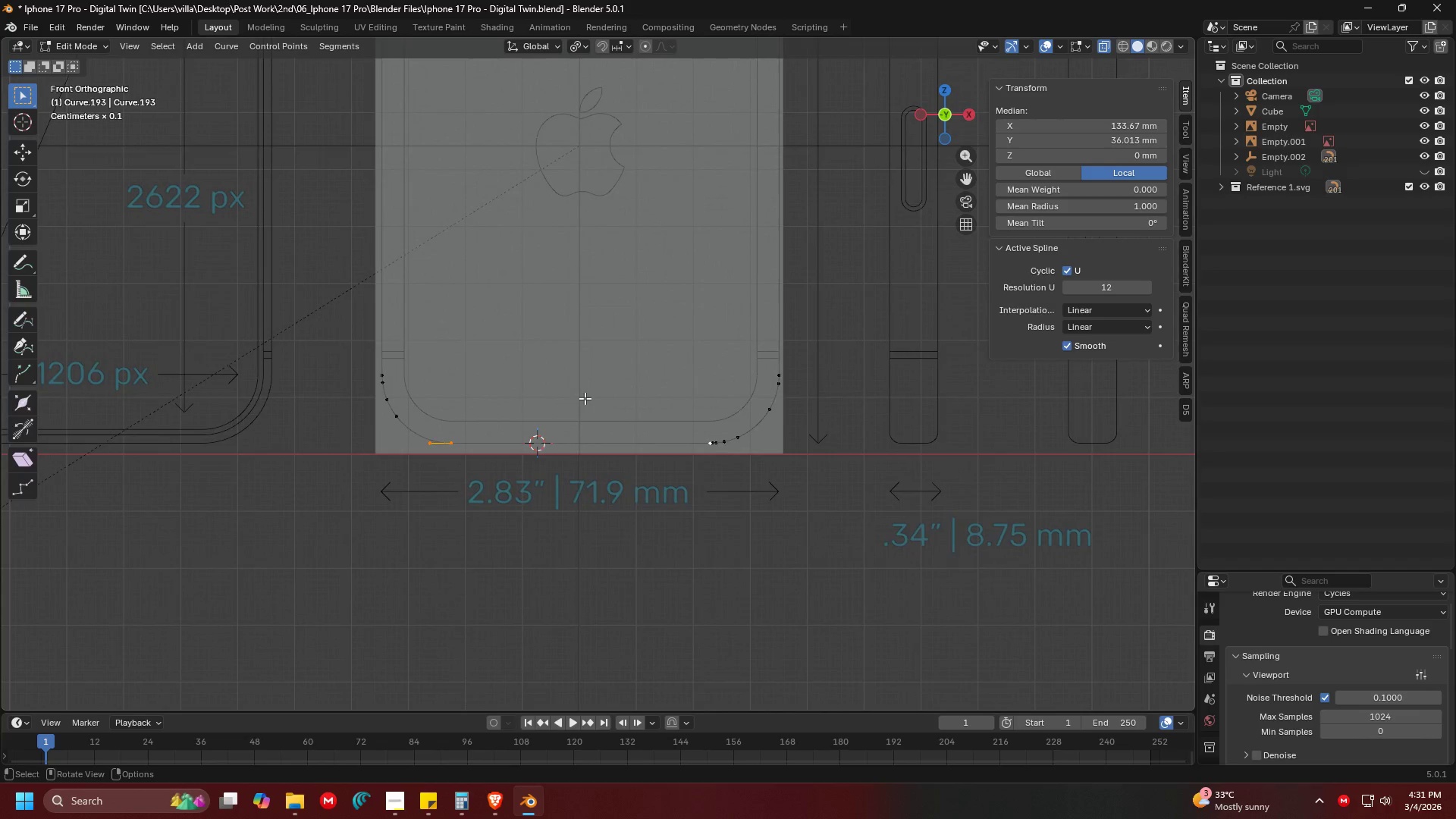 
scroll: coordinate [597, 381], scroll_direction: up, amount: 2.0
 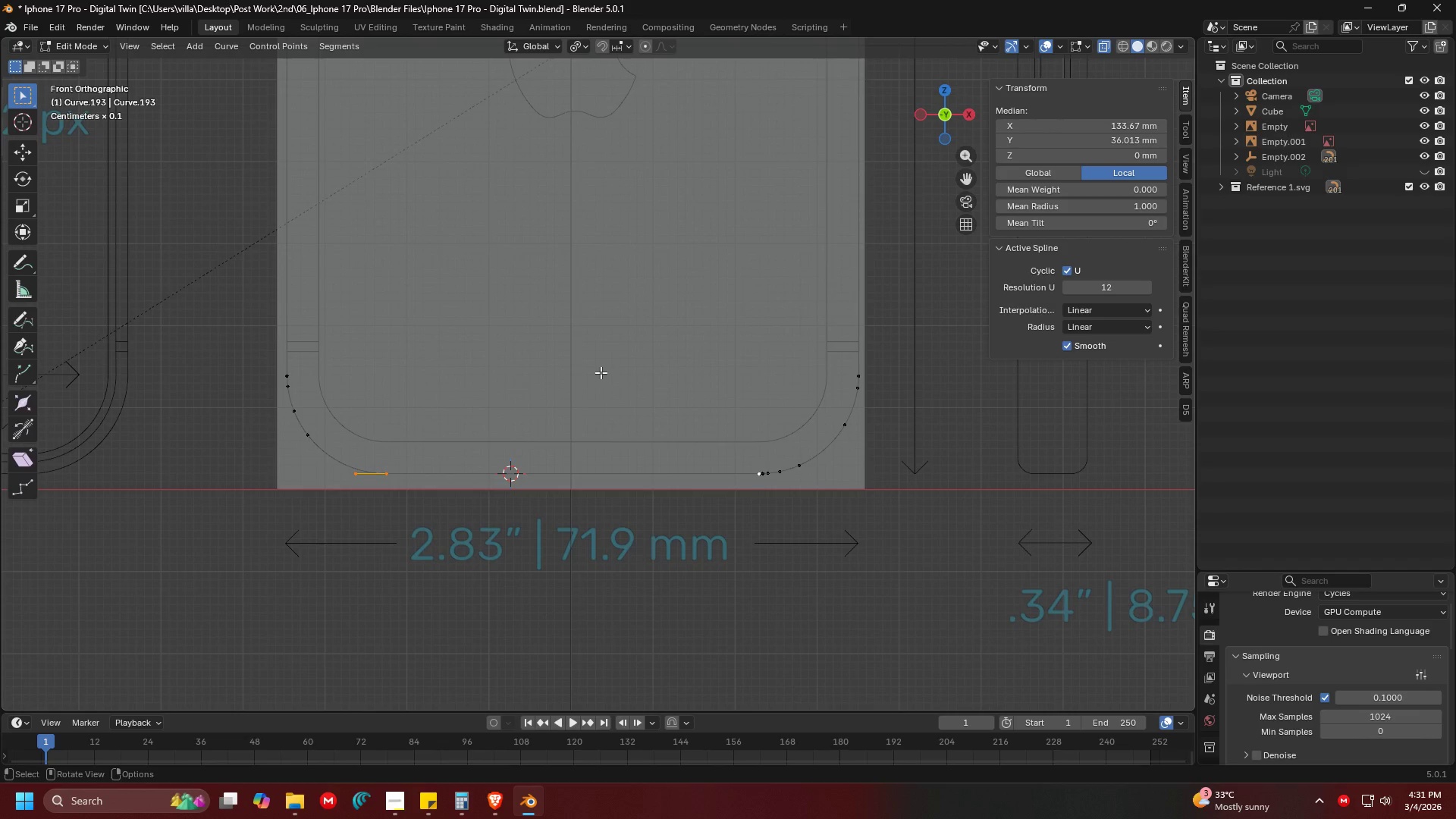 
mouse_move([608, 388])
 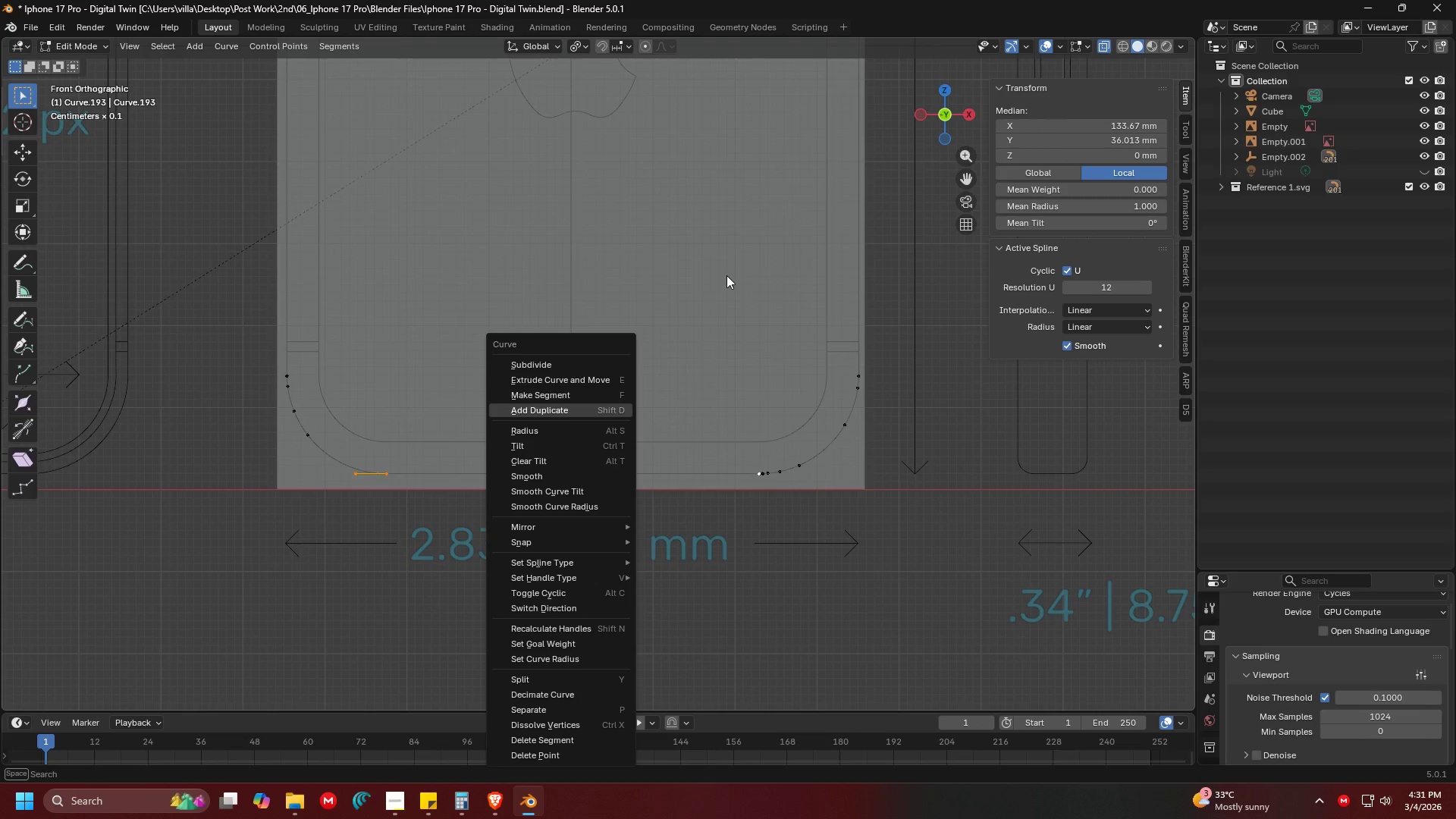 
key(Escape)
 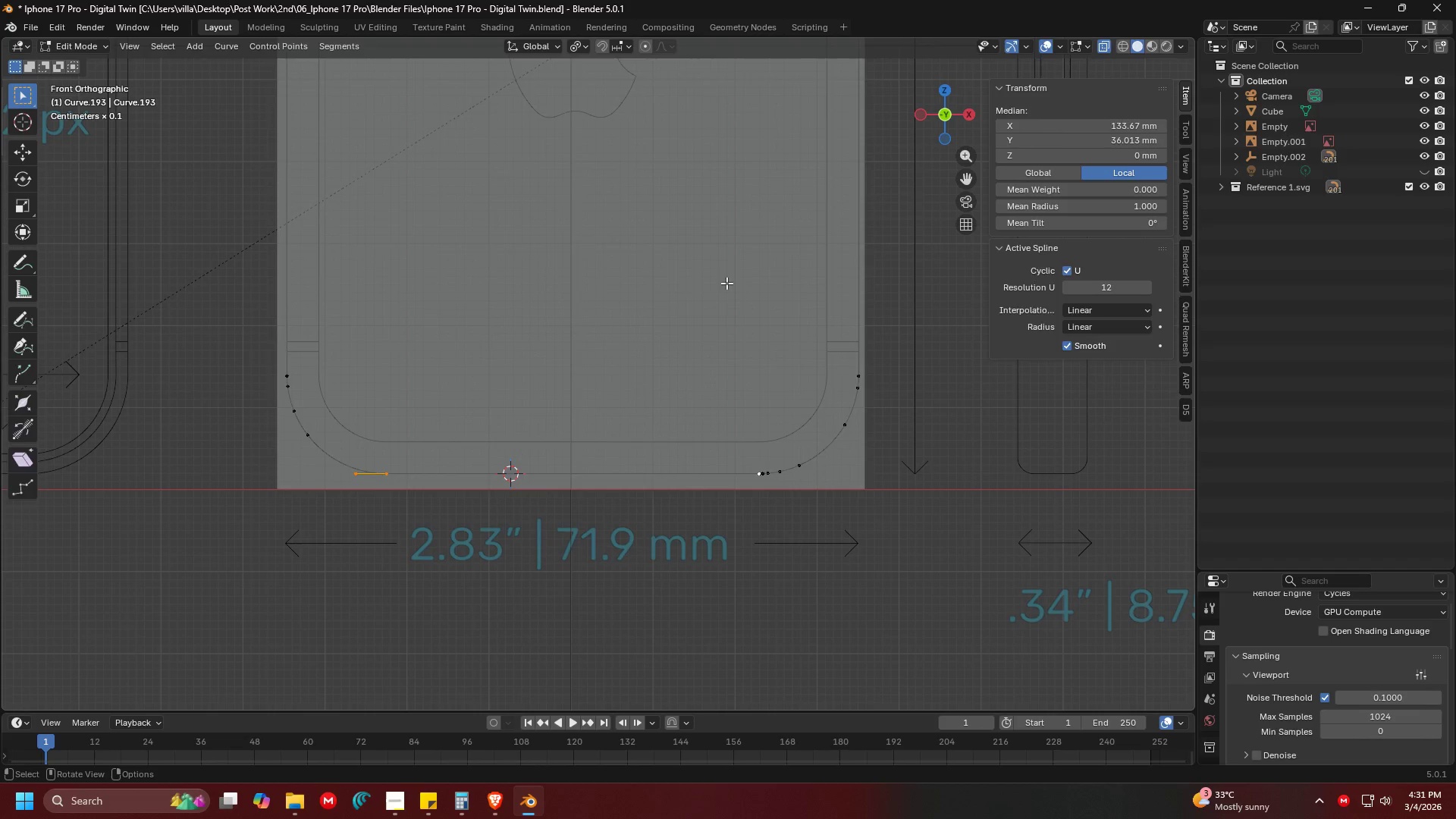 
key(Tab)
 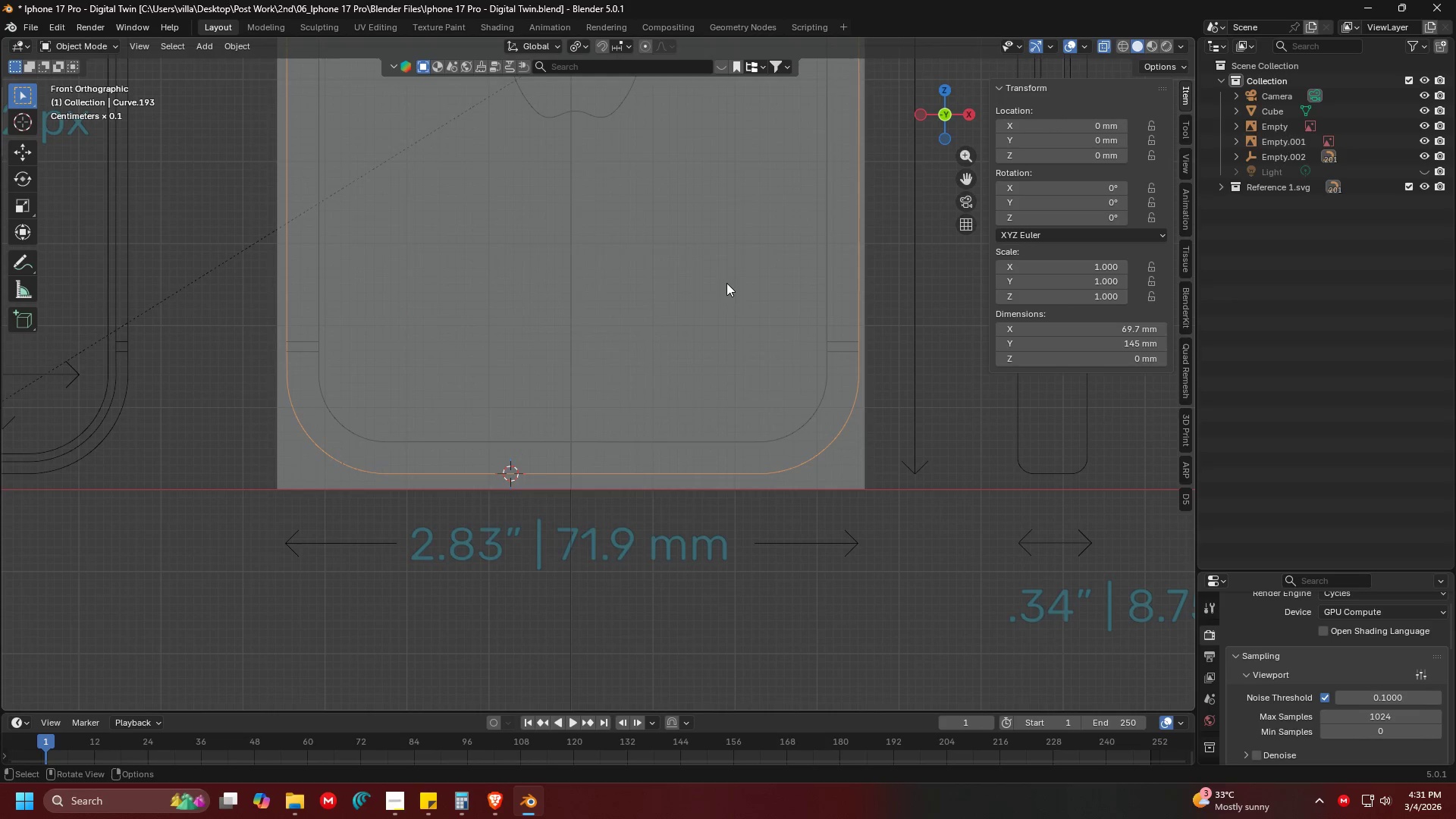 
right_click([726, 283])
 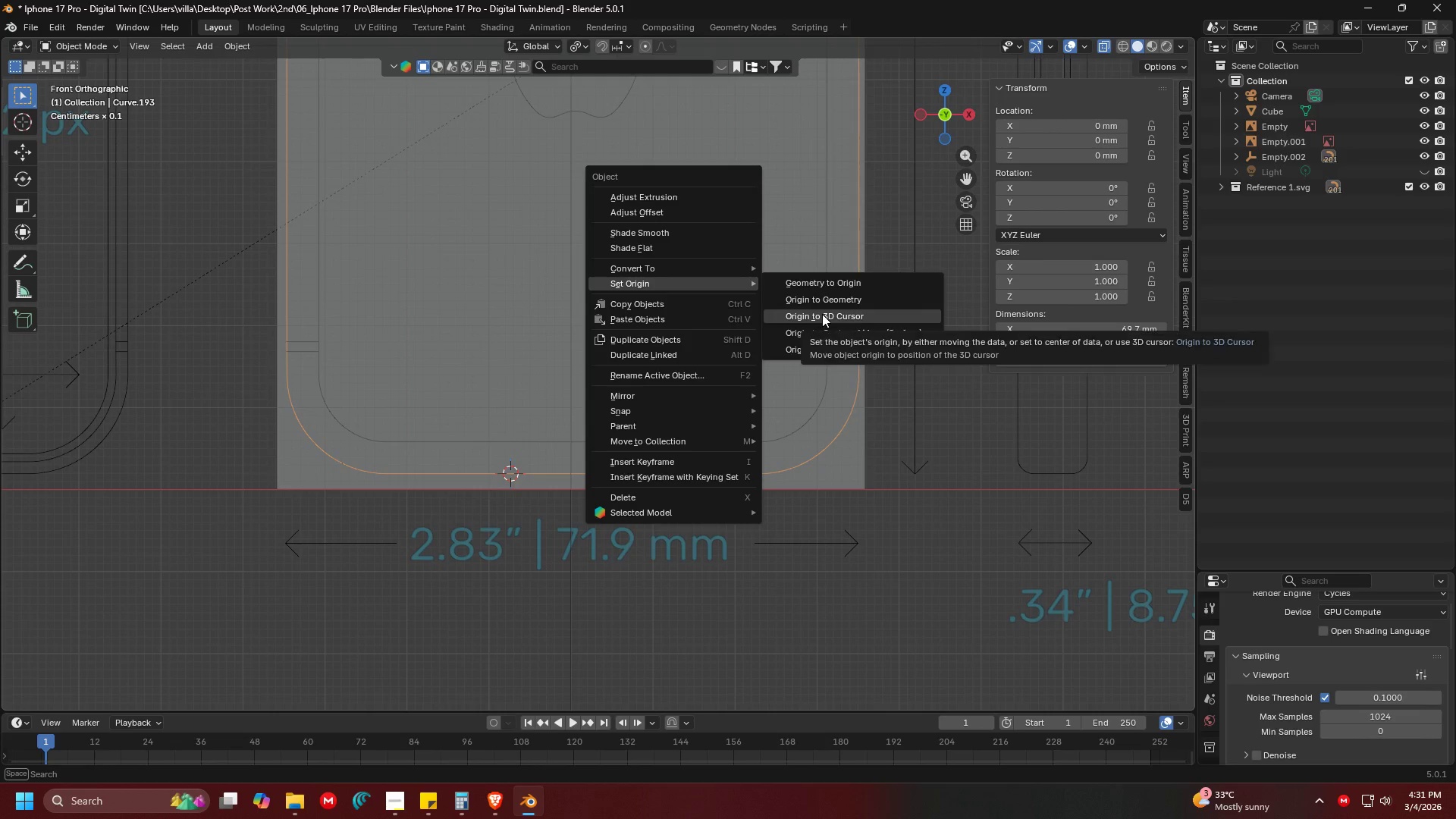 
key(Escape)
 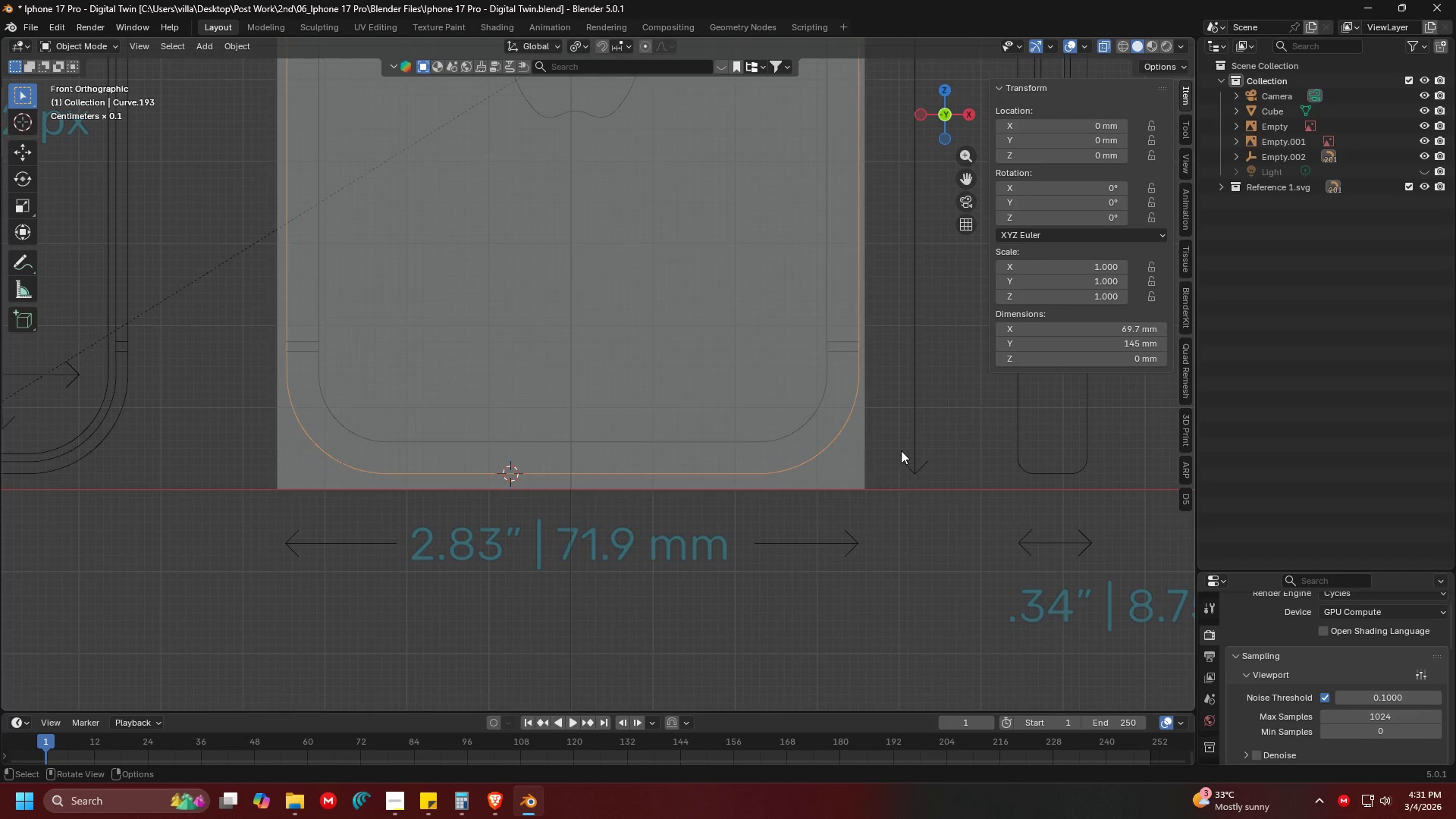 
hold_key(key=ShiftLeft, duration=0.33)
 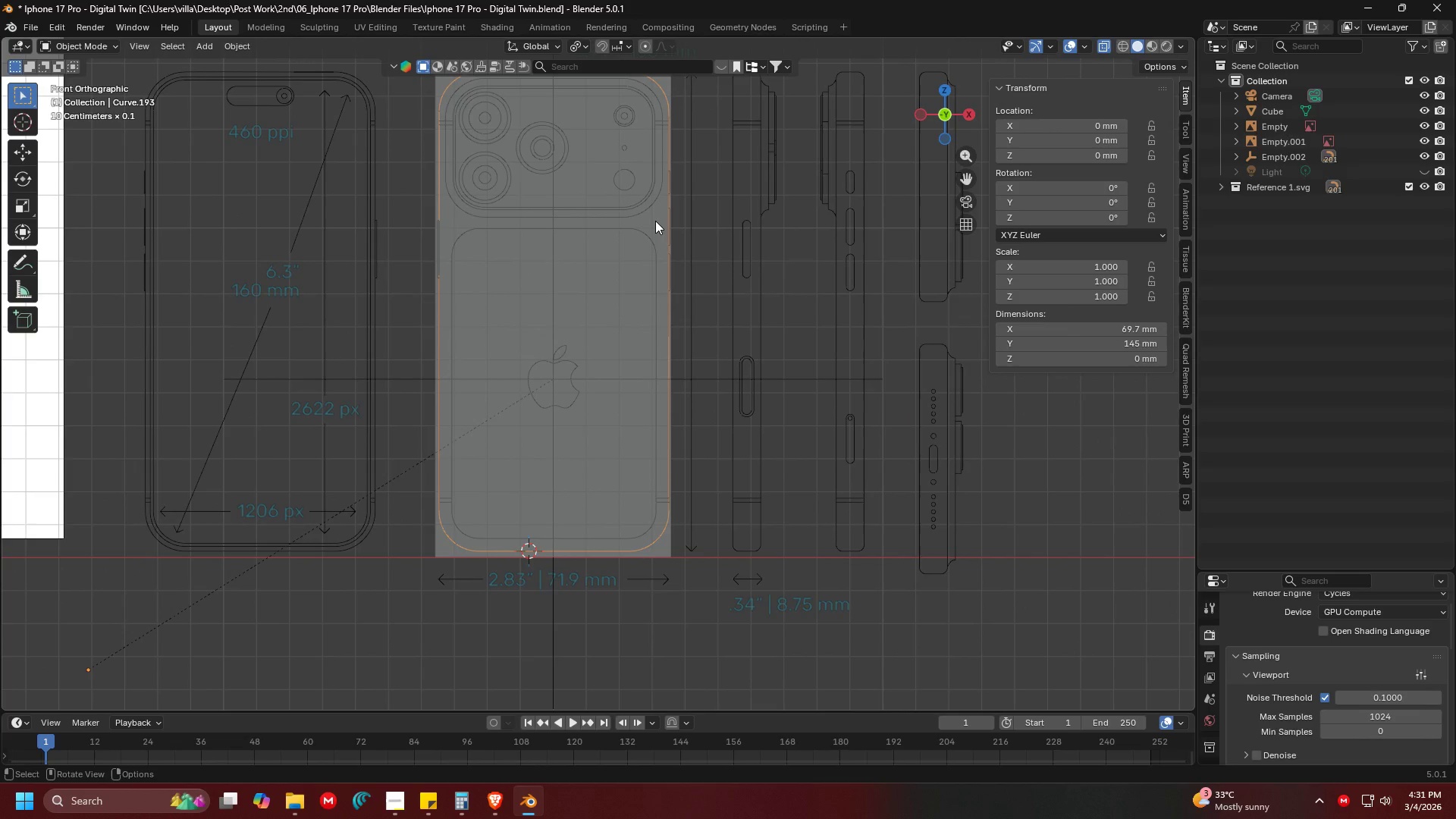 
scroll: coordinate [857, 431], scroll_direction: down, amount: 5.0
 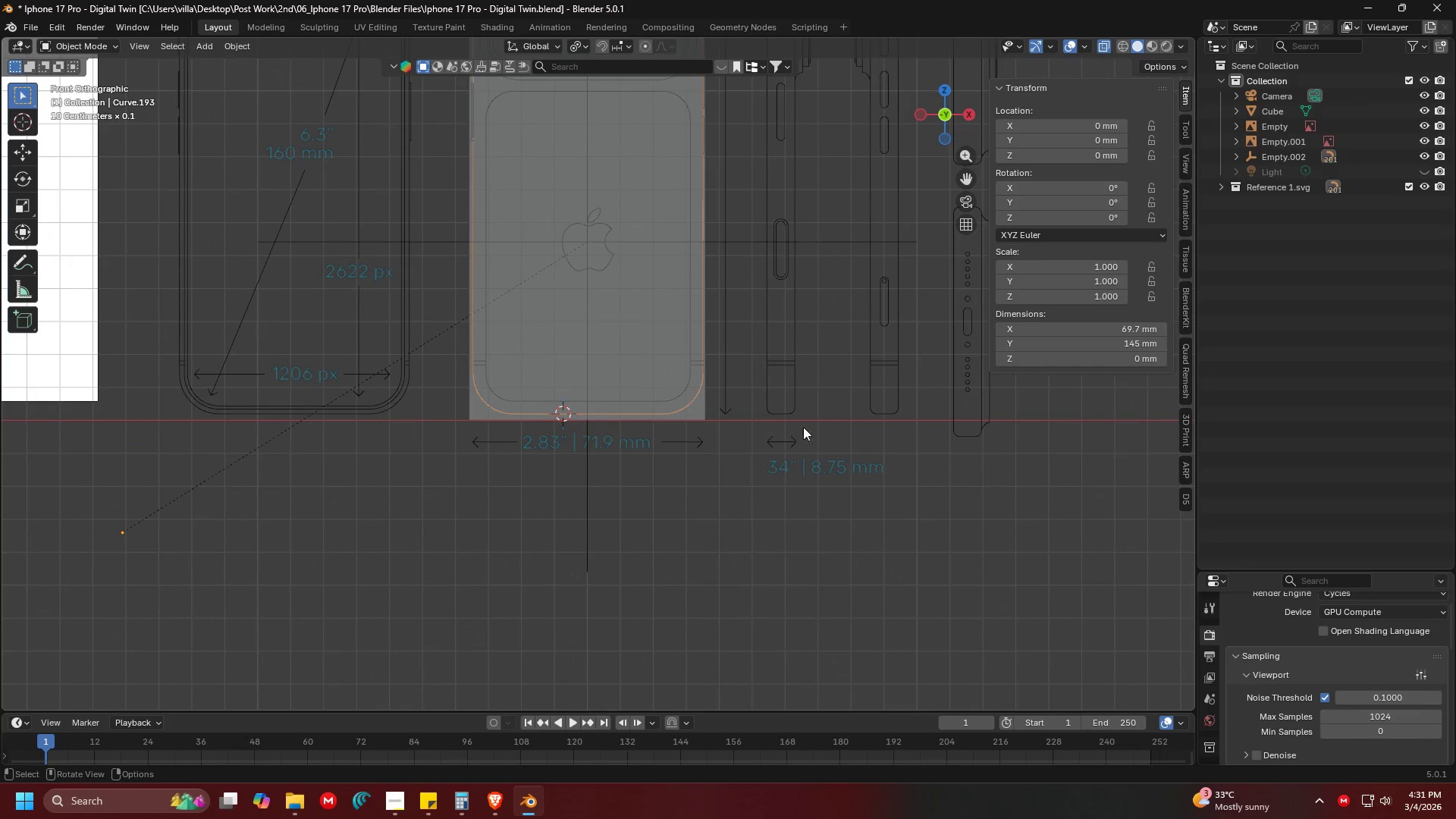 
left_click([655, 221])
 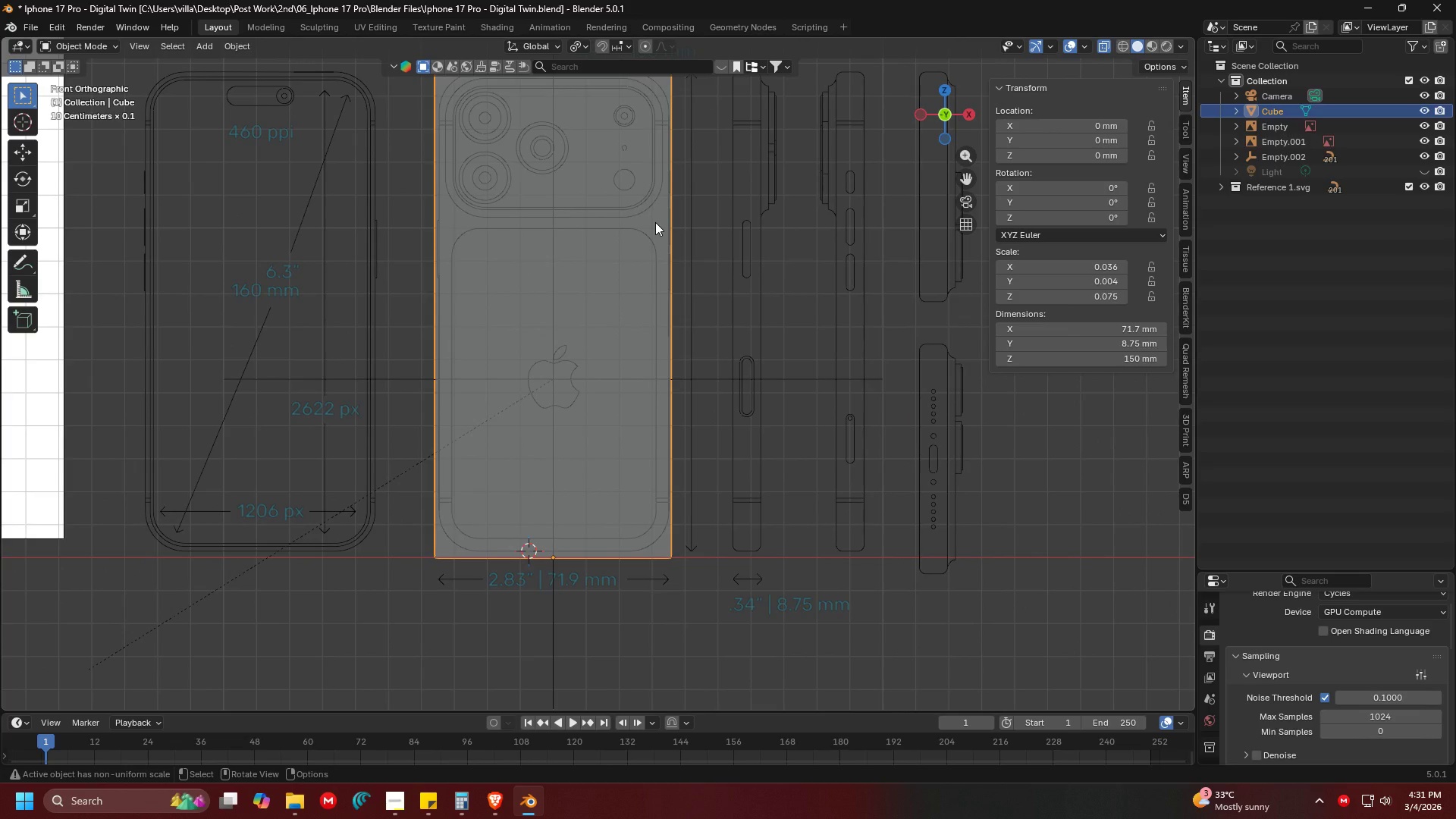 
key(H)
 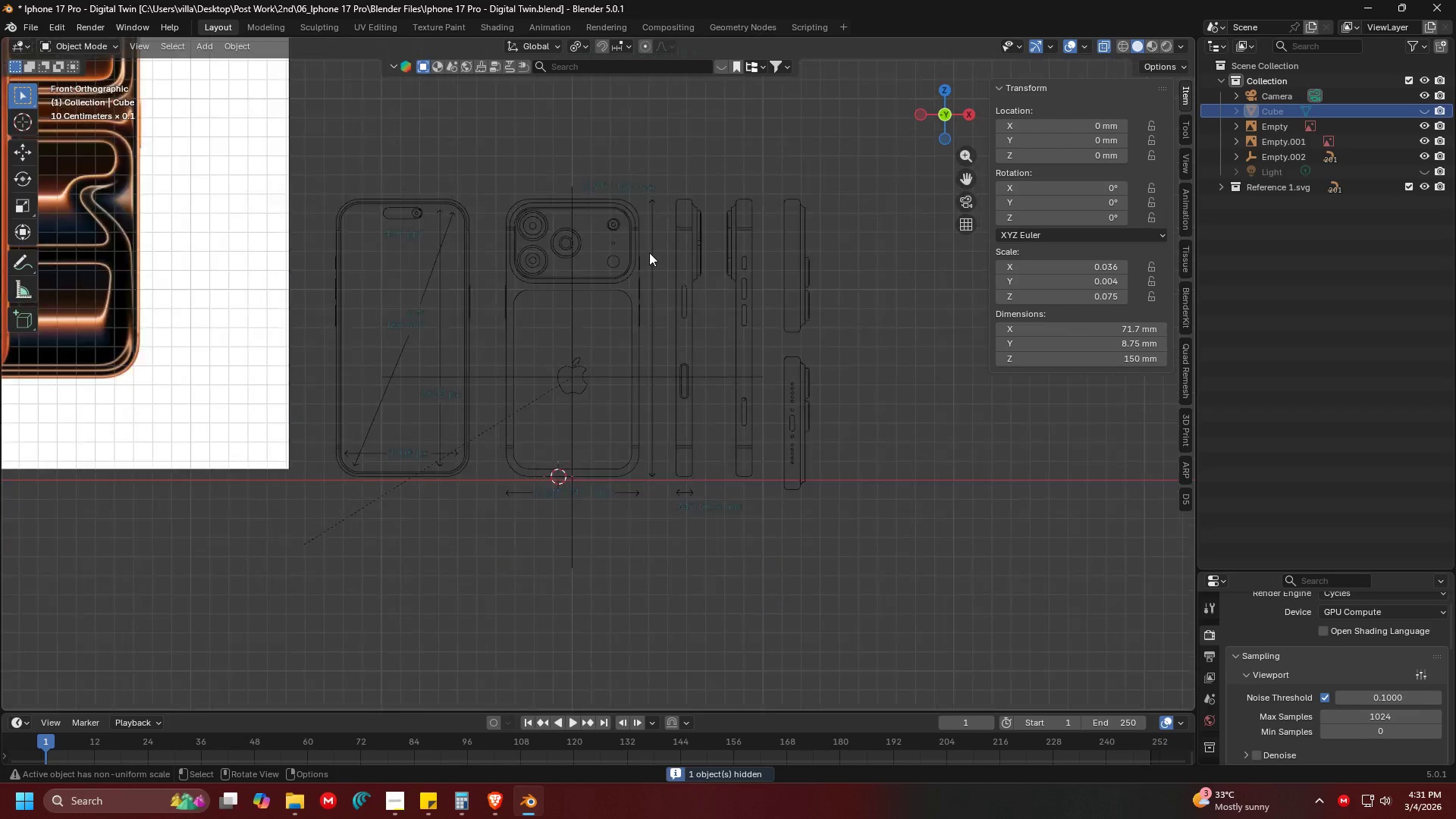 
key(Shift+ShiftLeft)
 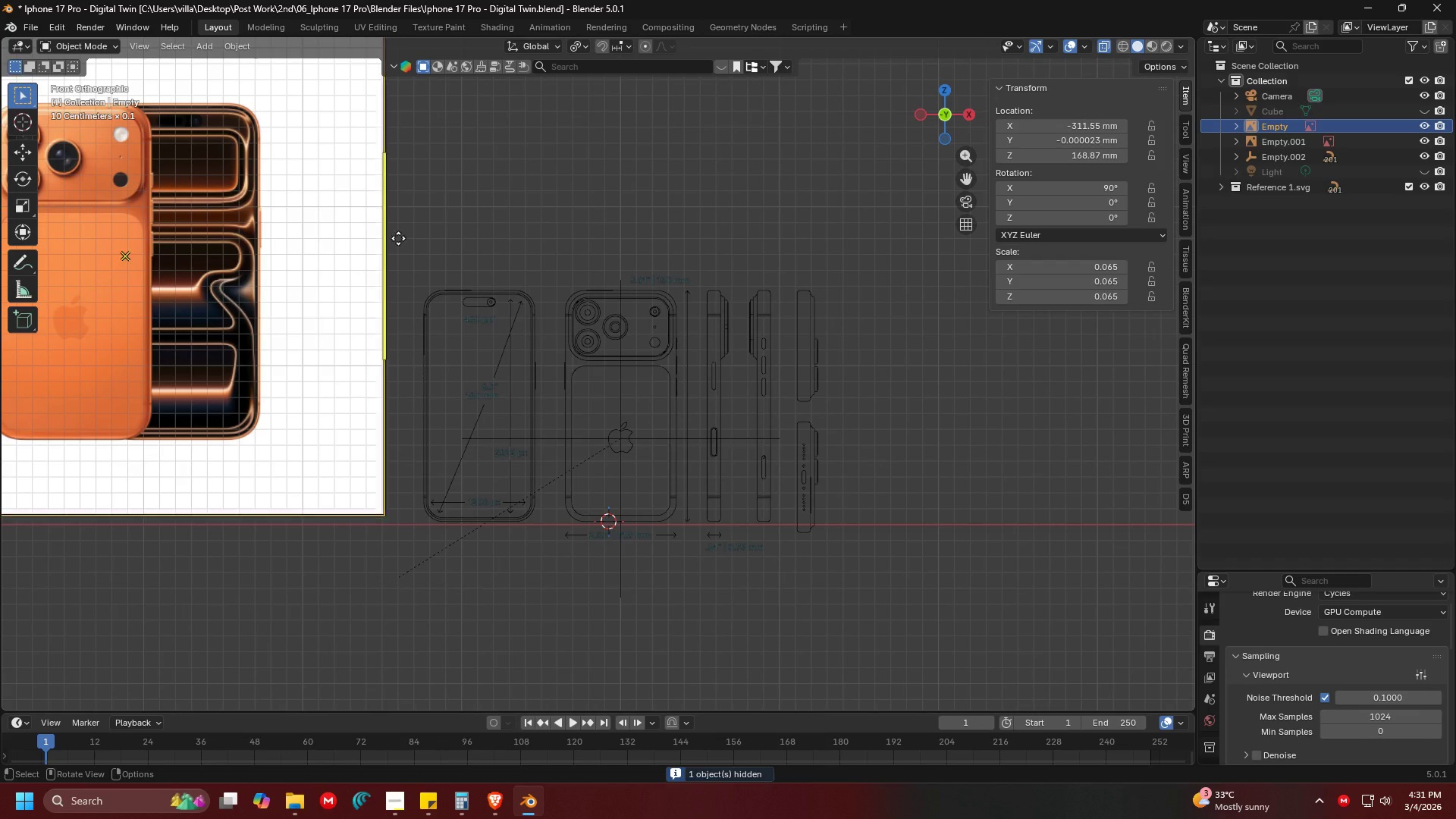 
scroll: coordinate [648, 256], scroll_direction: down, amount: 4.0
 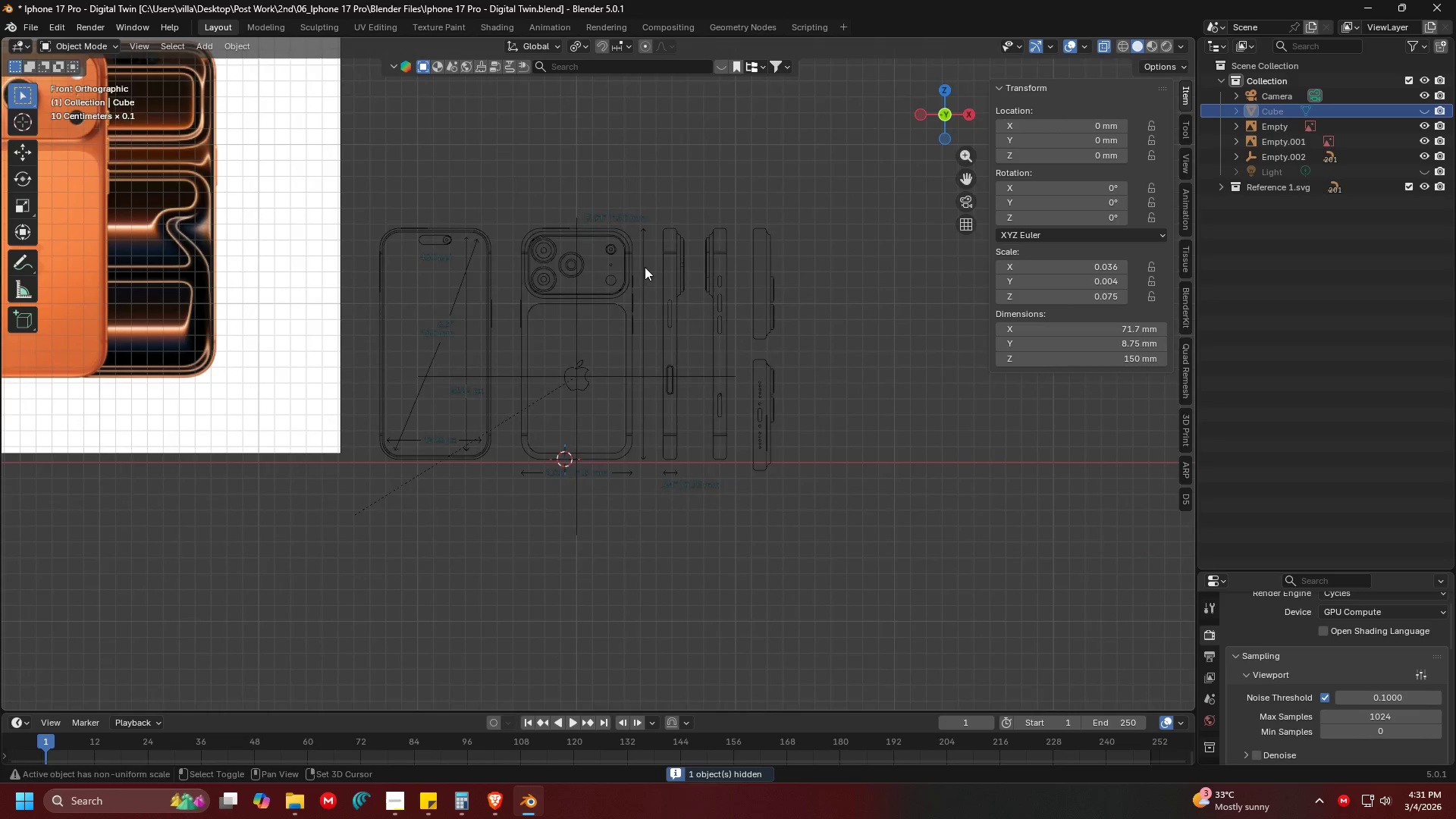 
key(H)
 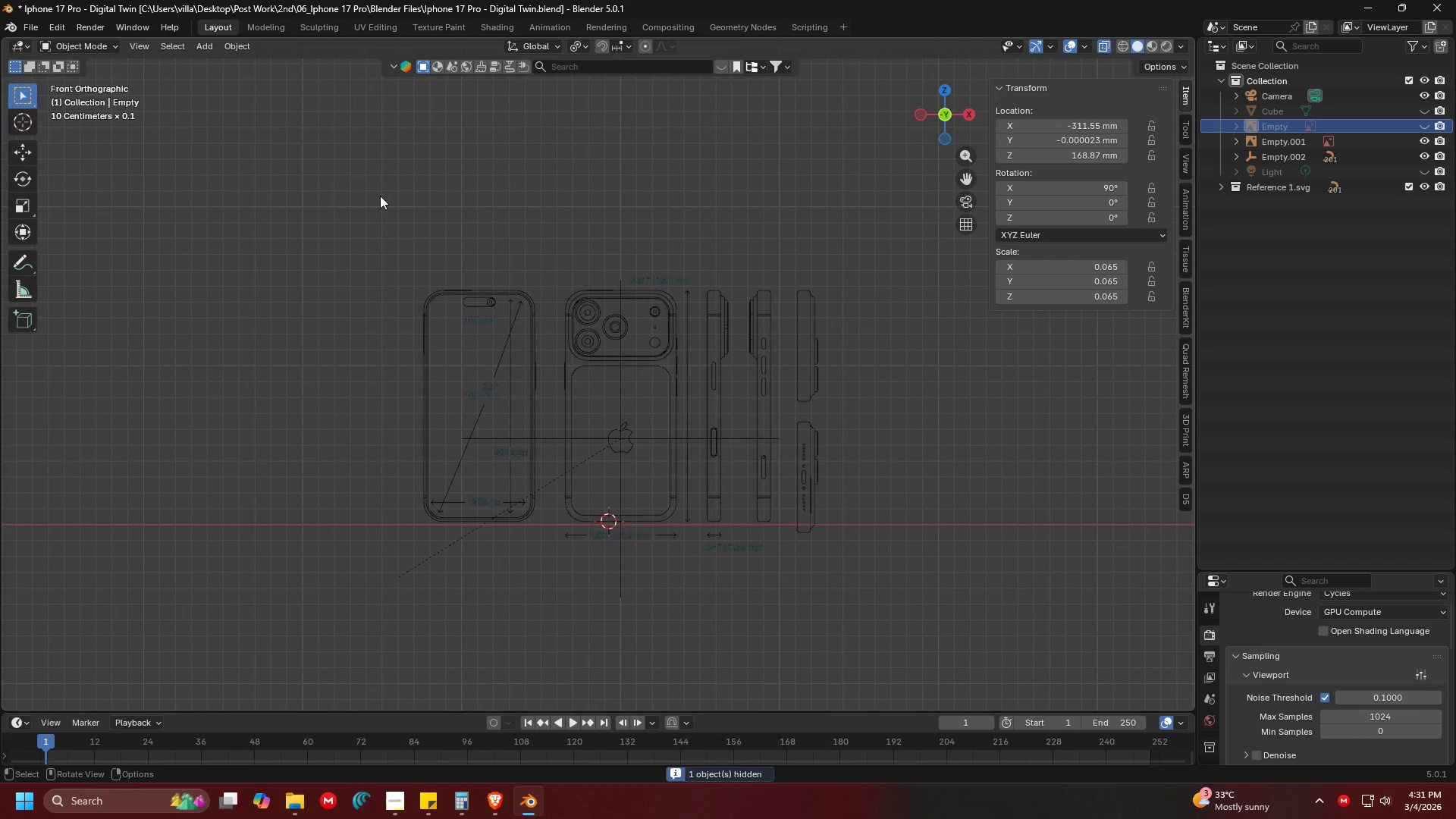 
left_click_drag(start_coordinate=[380, 196], to_coordinate=[1028, 667])
 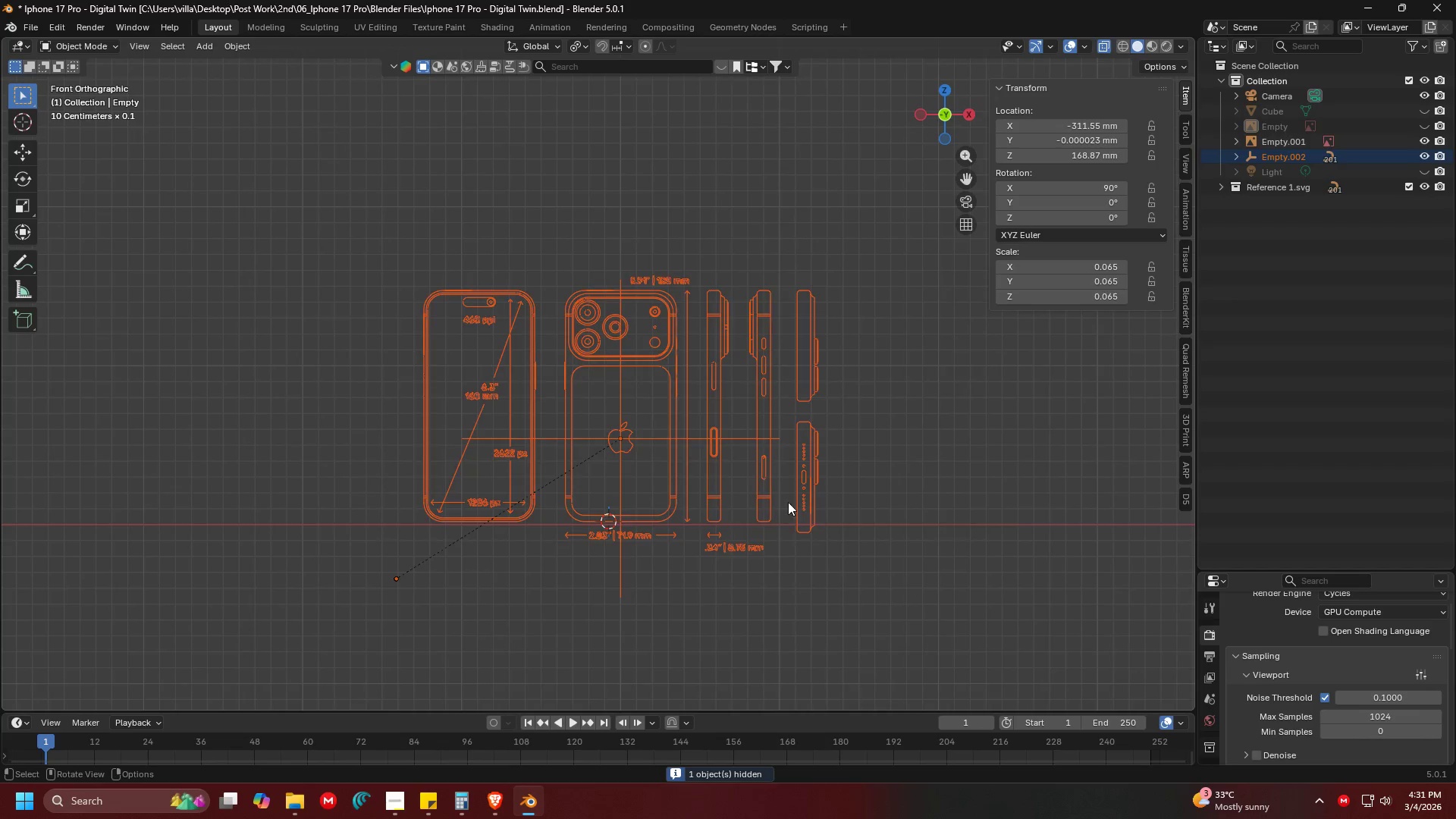 
hold_key(key=ShiftLeft, duration=0.33)
 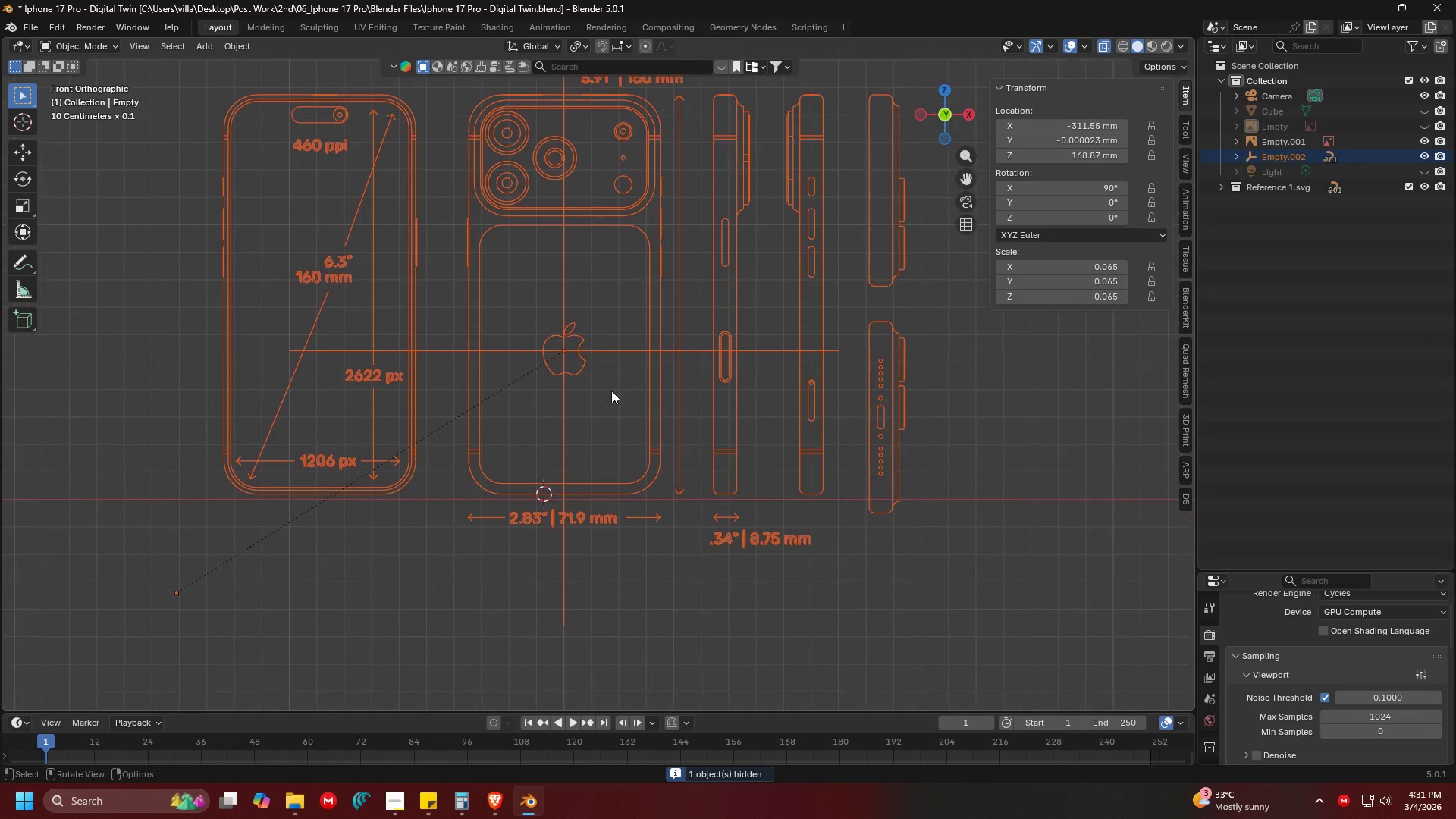 
scroll: coordinate [726, 473], scroll_direction: up, amount: 3.0
 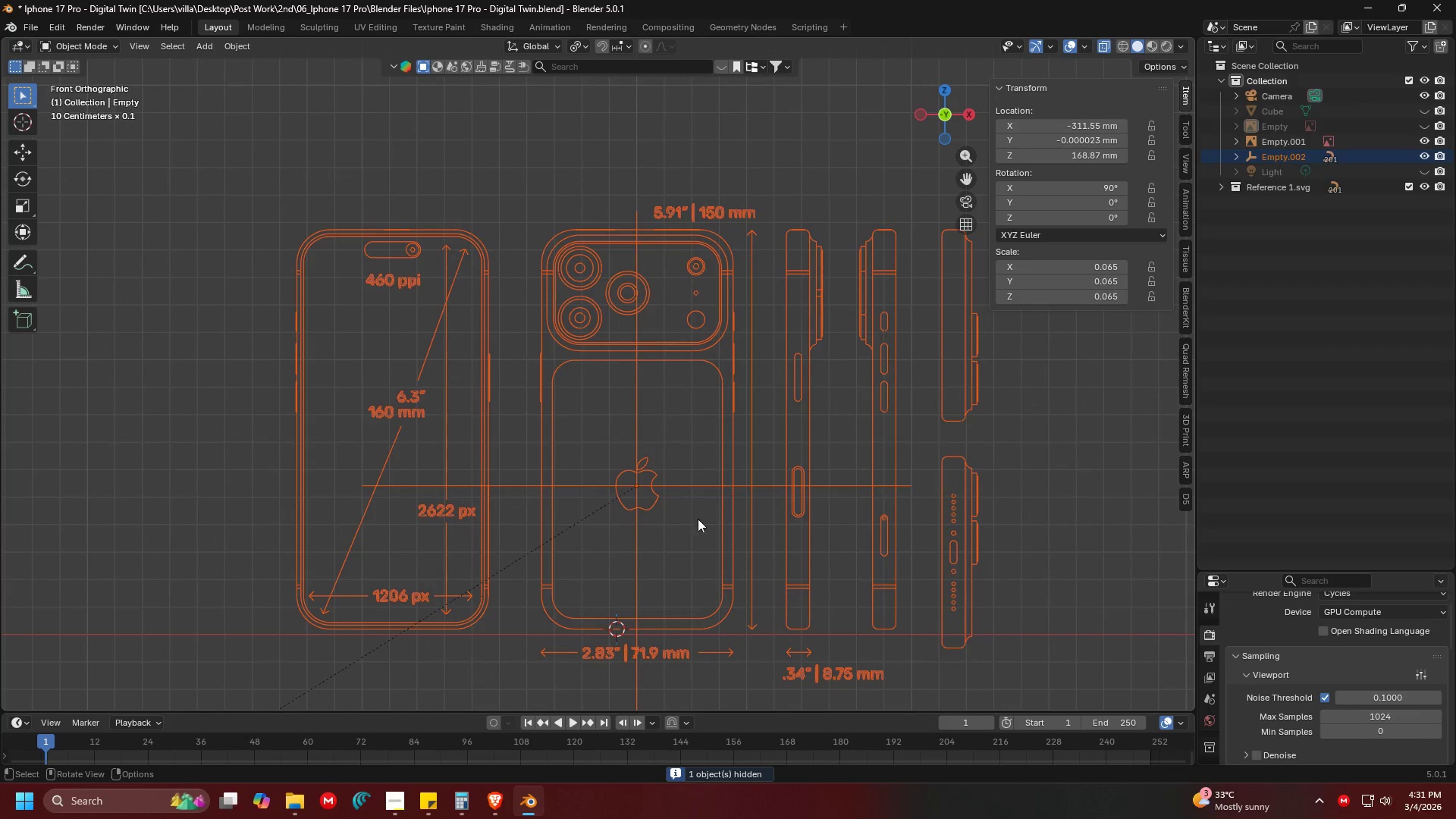 
key(Shift+ShiftLeft)
 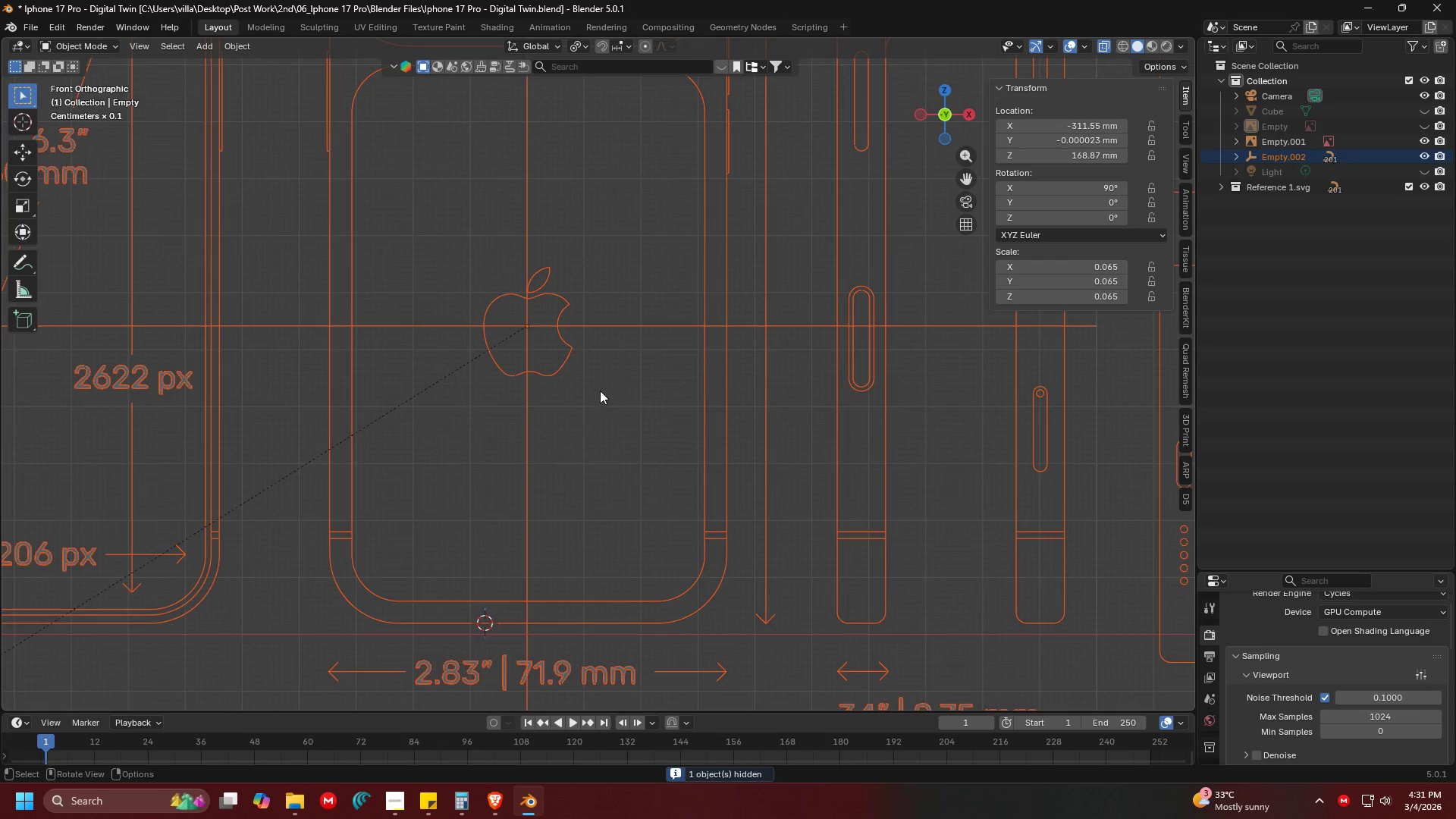 
scroll: coordinate [599, 467], scroll_direction: up, amount: 4.0
 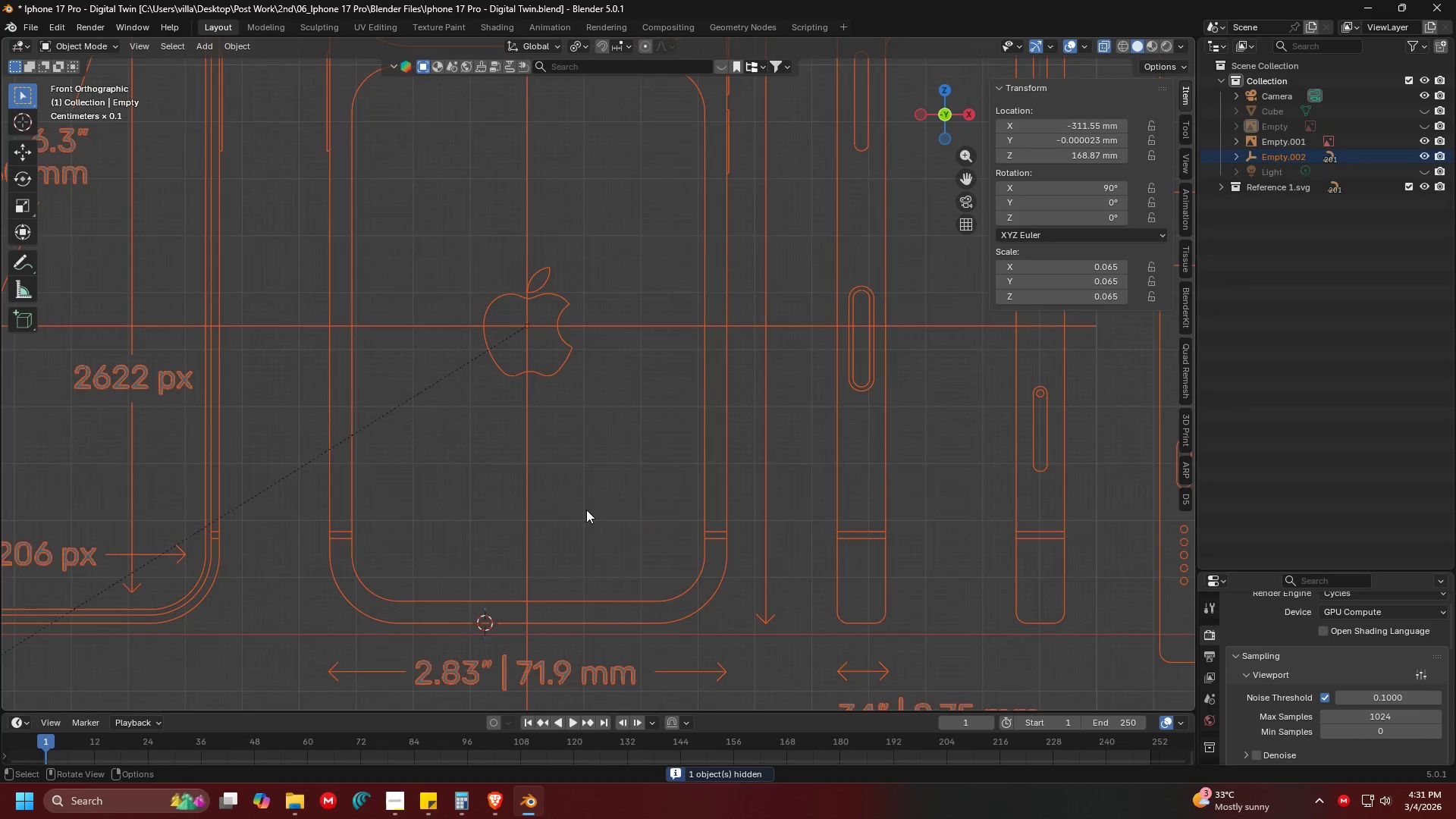 
right_click([600, 391])
 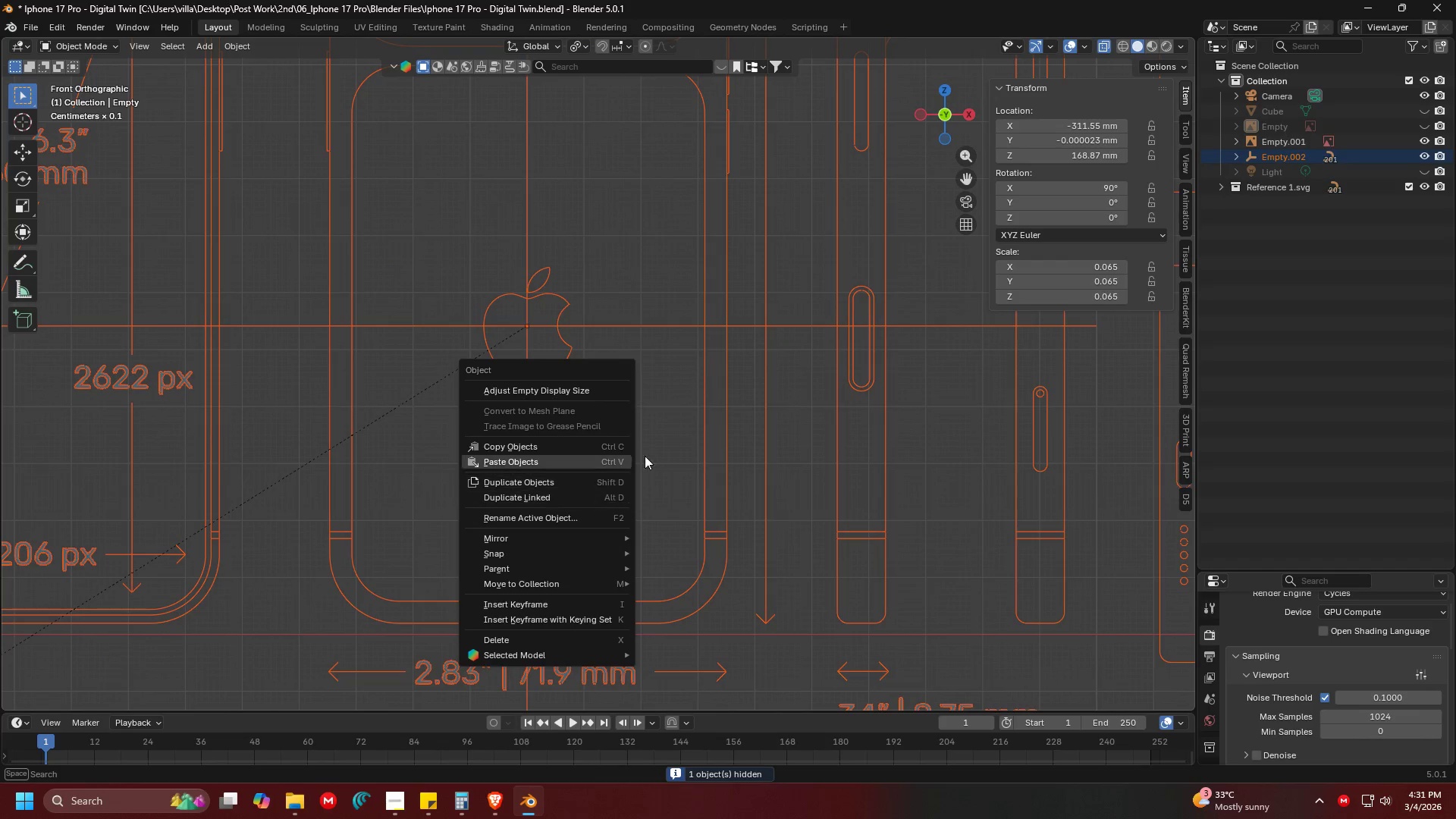 
key(Shift+ShiftLeft)
 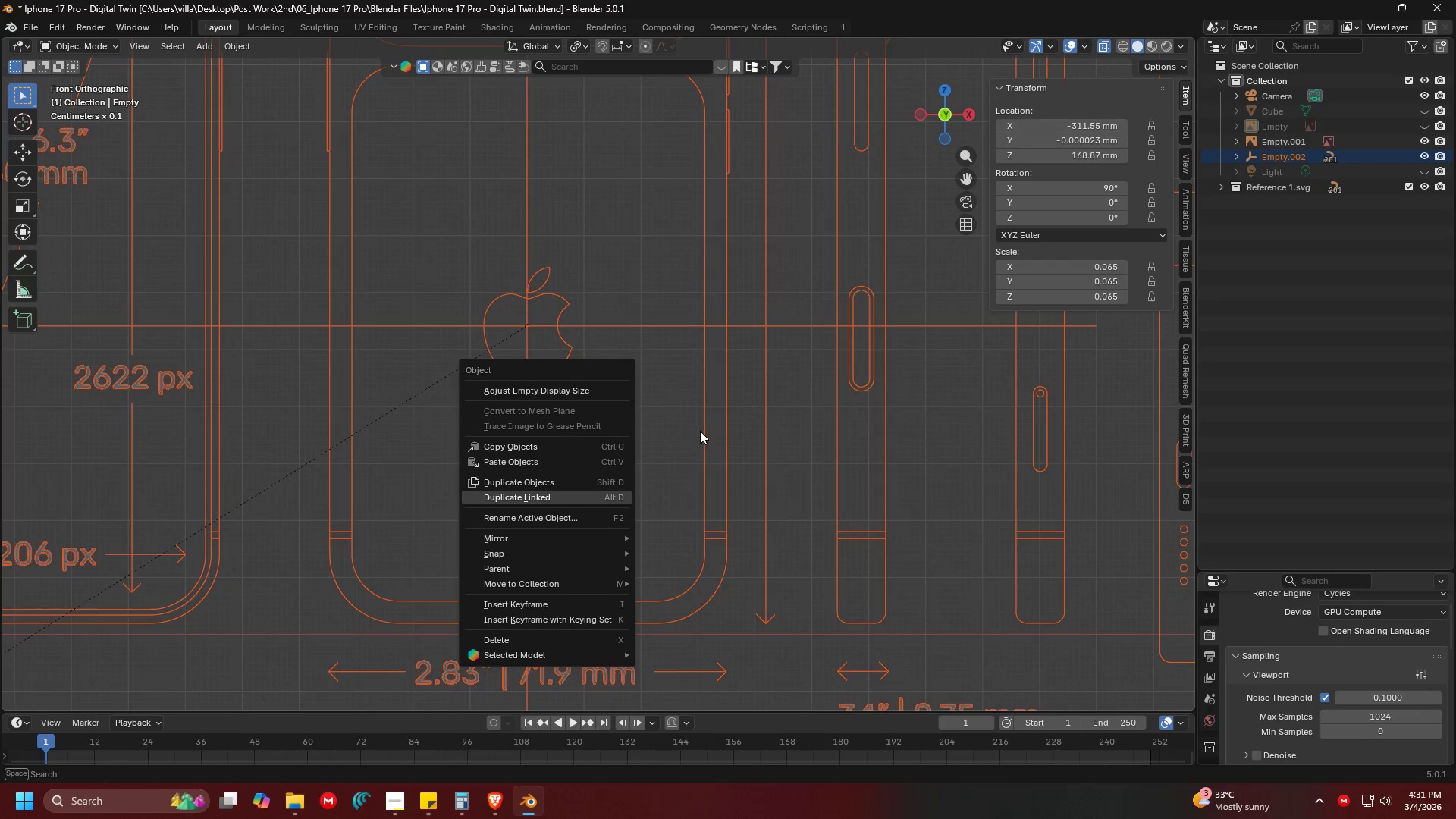 
left_click([701, 431])
 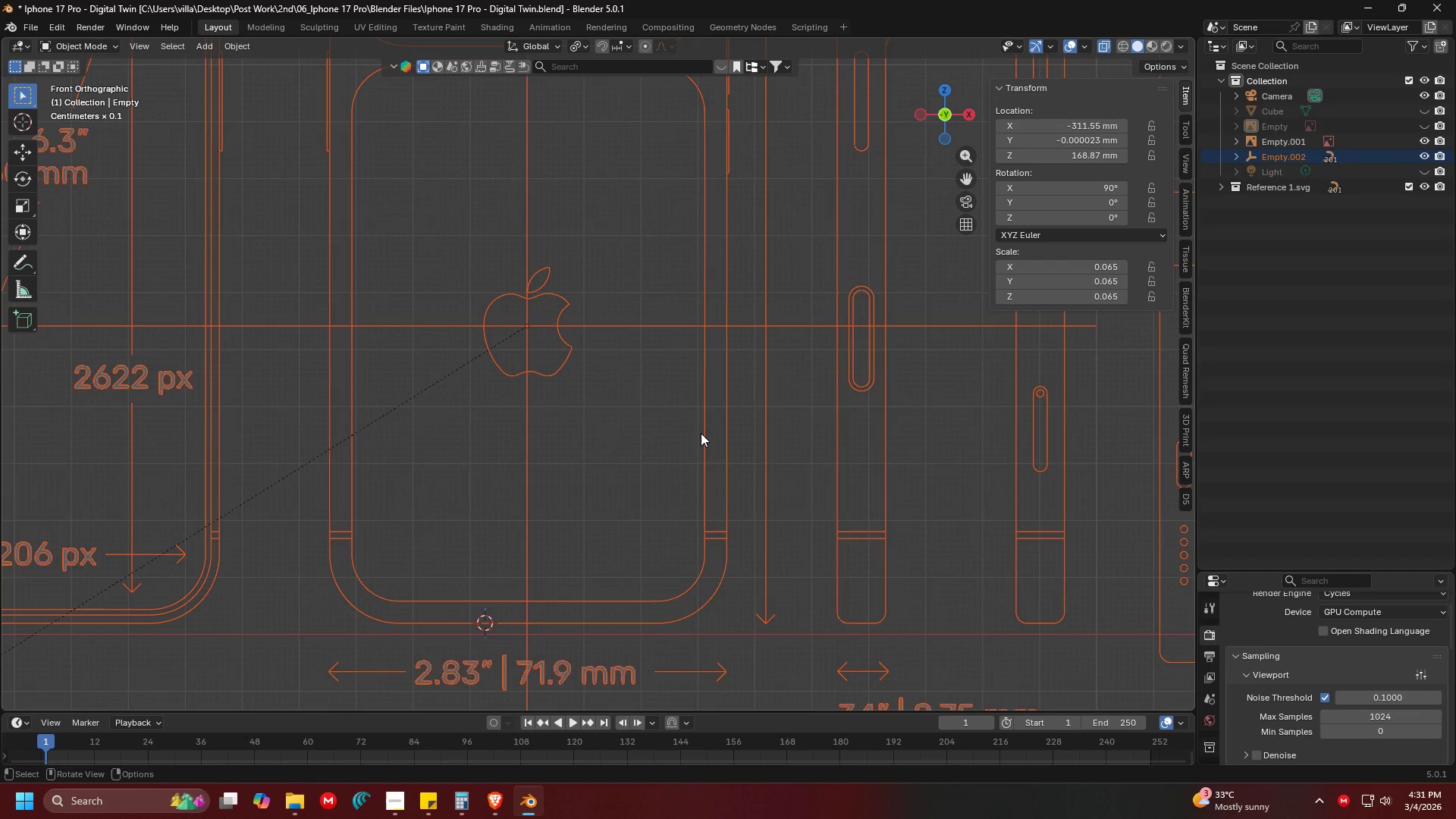 
scroll: coordinate [686, 412], scroll_direction: down, amount: 2.0
 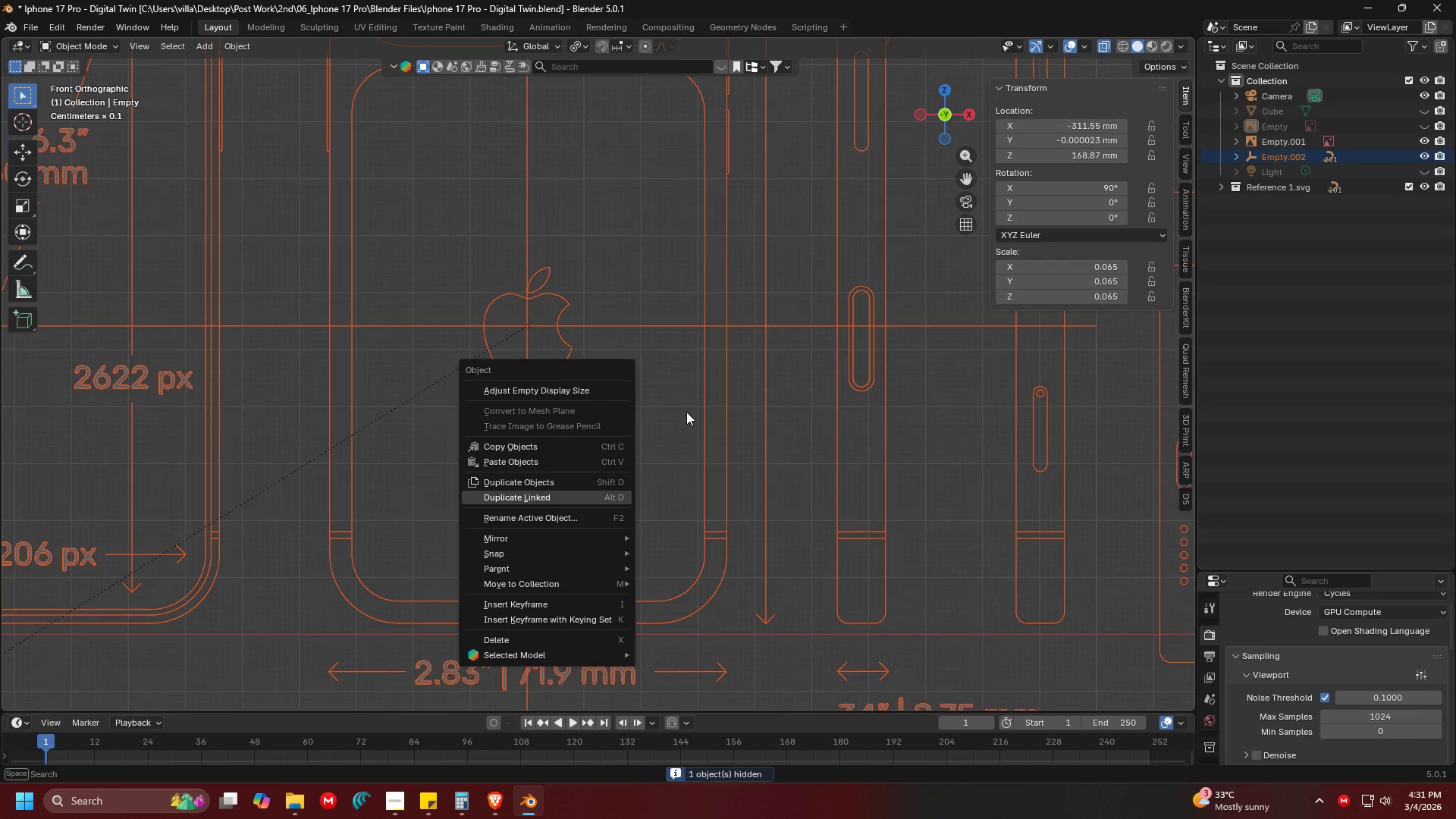 
hold_key(key=ShiftLeft, duration=0.5)
double_click([701, 442])
 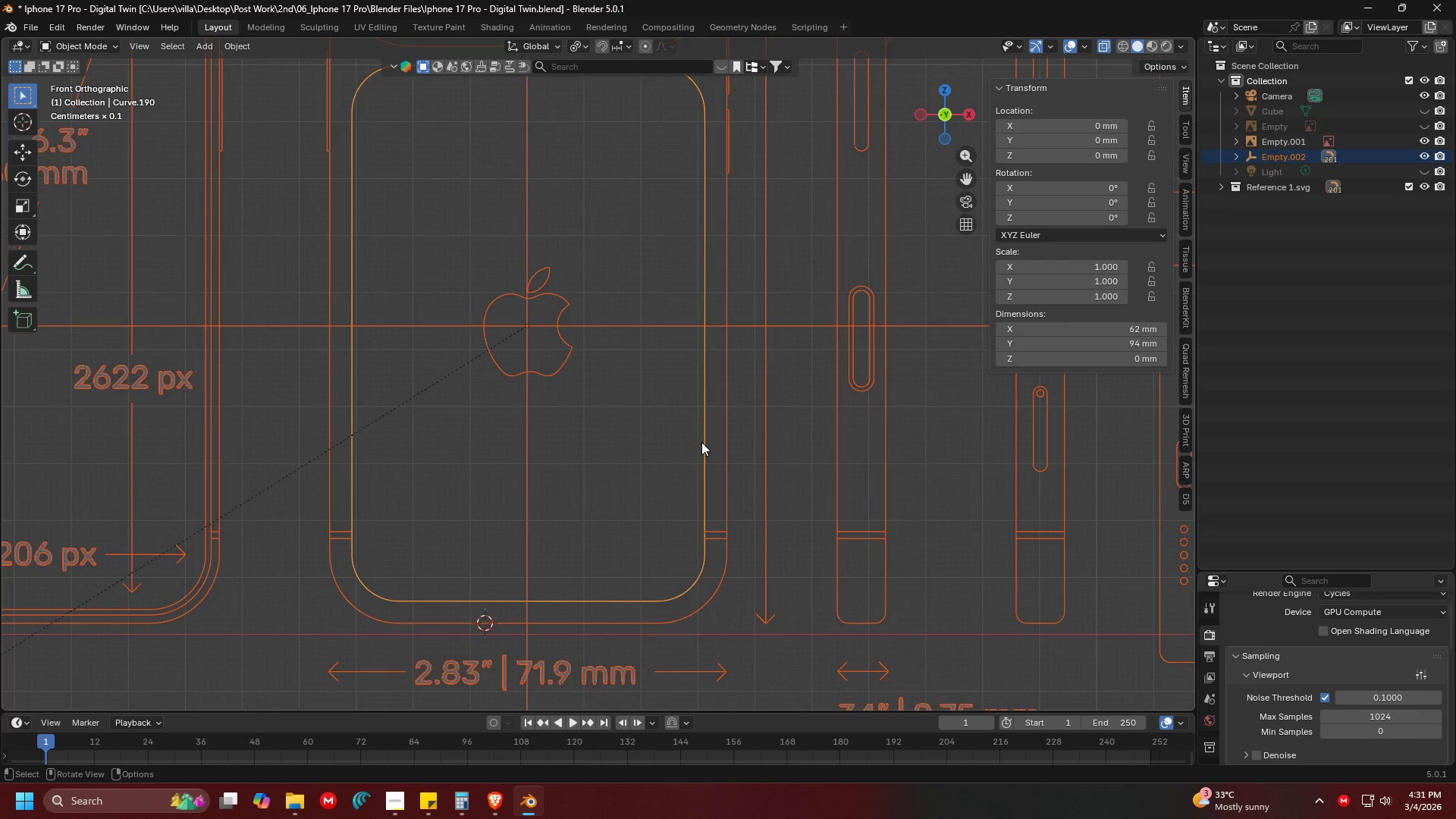 
right_click([701, 442])
 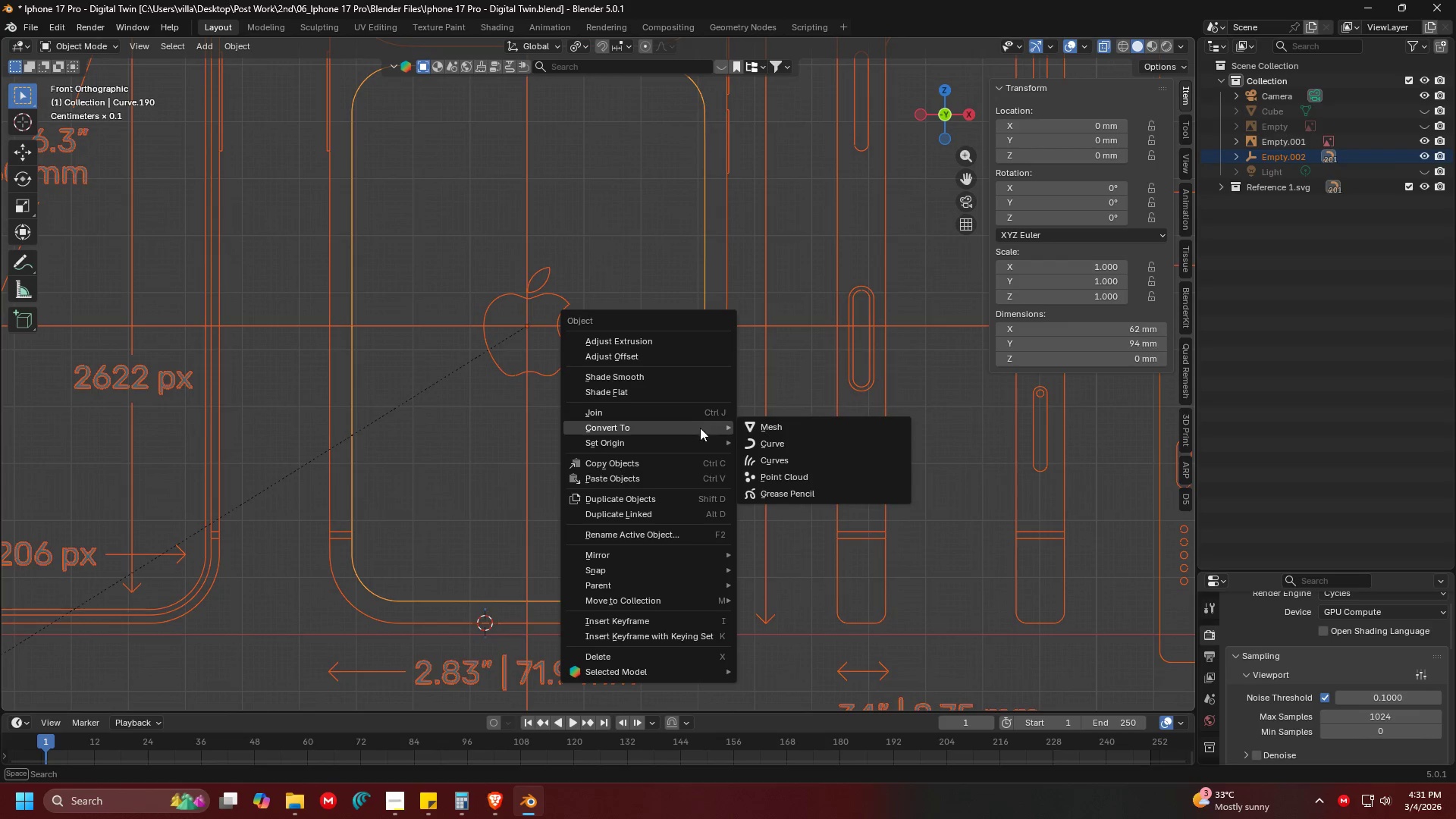 
left_click([693, 438])
 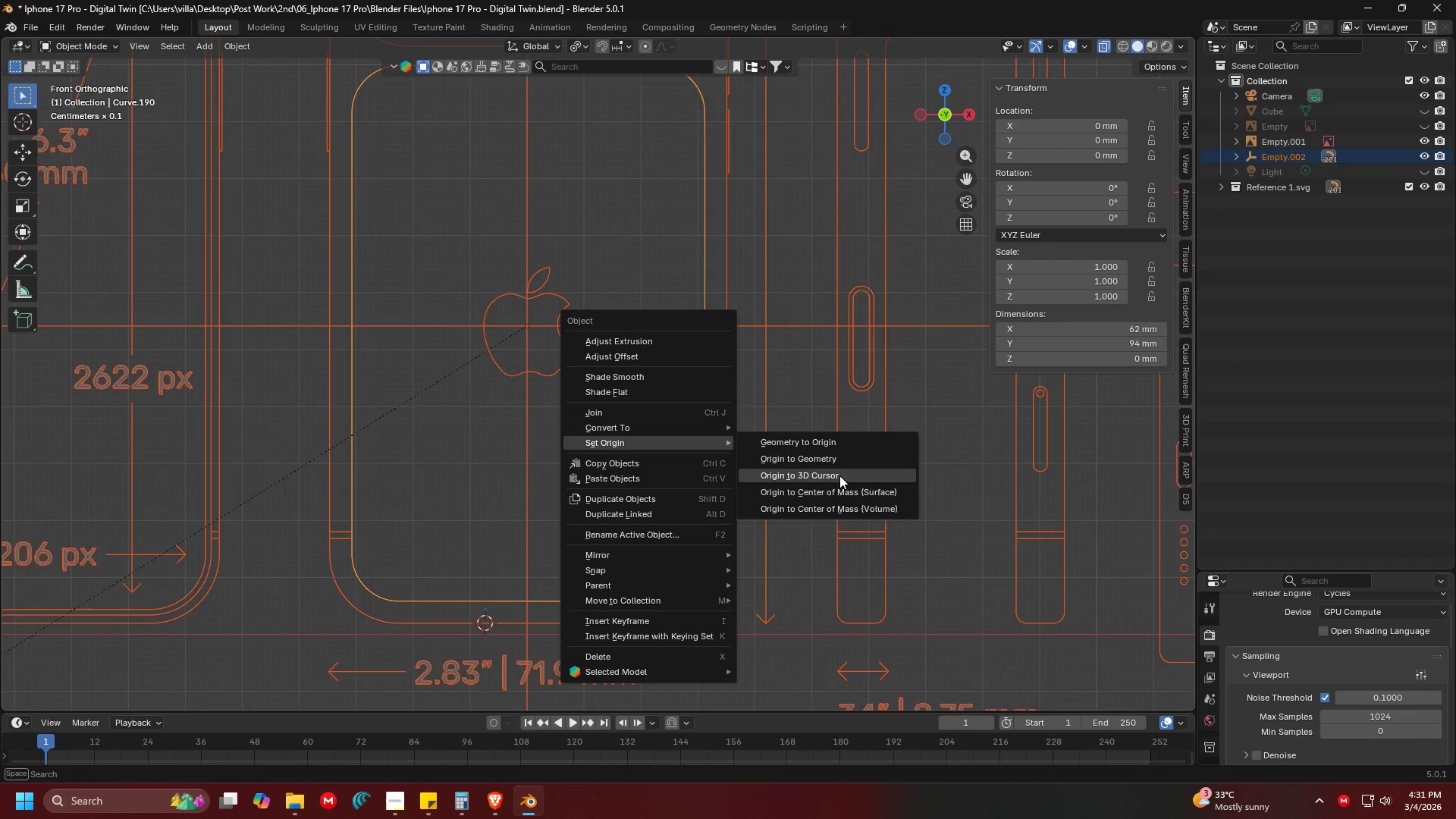 
left_click([839, 475])
 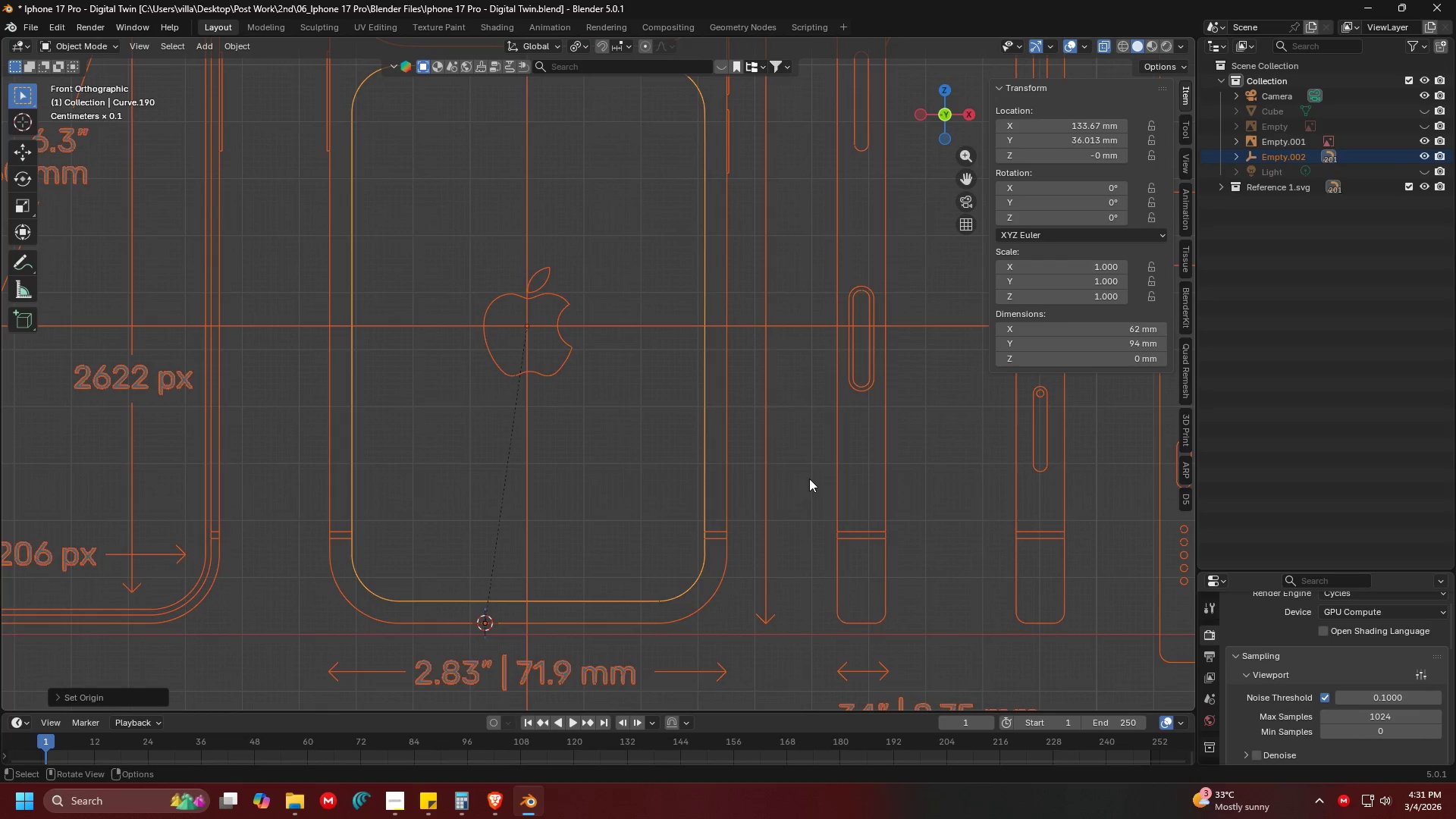 
hold_key(key=ShiftLeft, duration=0.34)
scroll: coordinate [617, 365], scroll_direction: up, amount: 1.0
 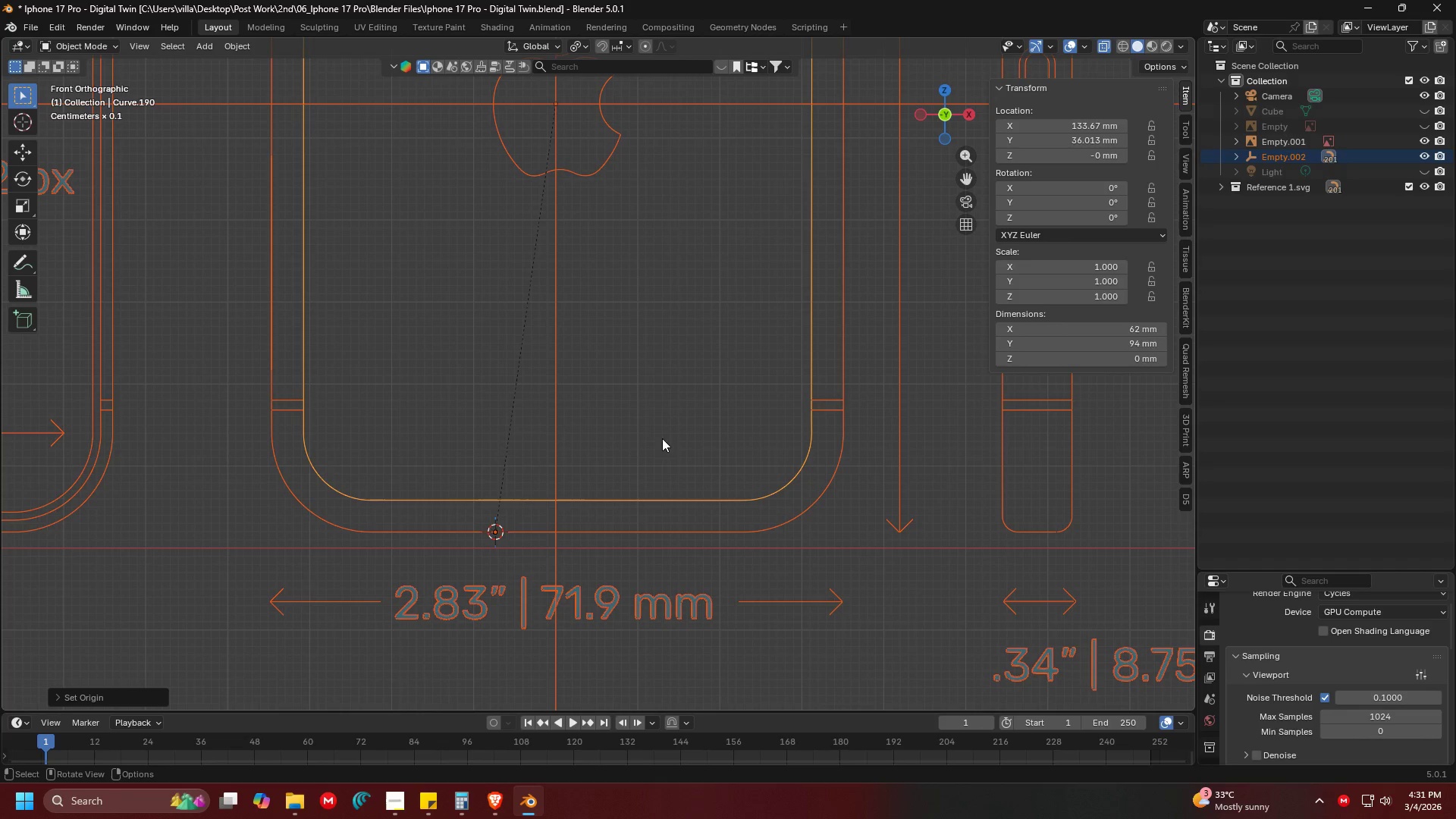 
double_click([640, 514])
 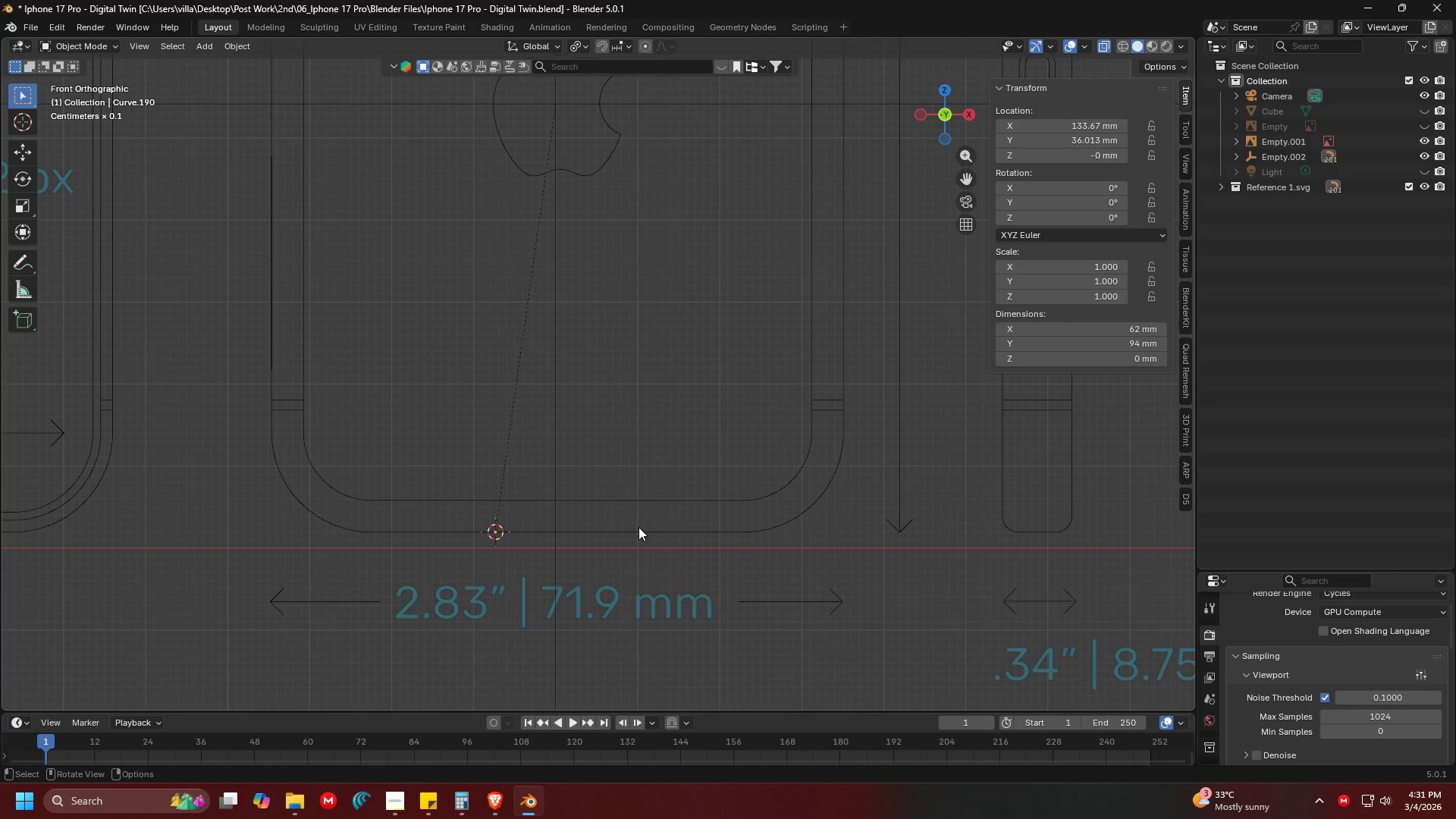 
triple_click([639, 527])
 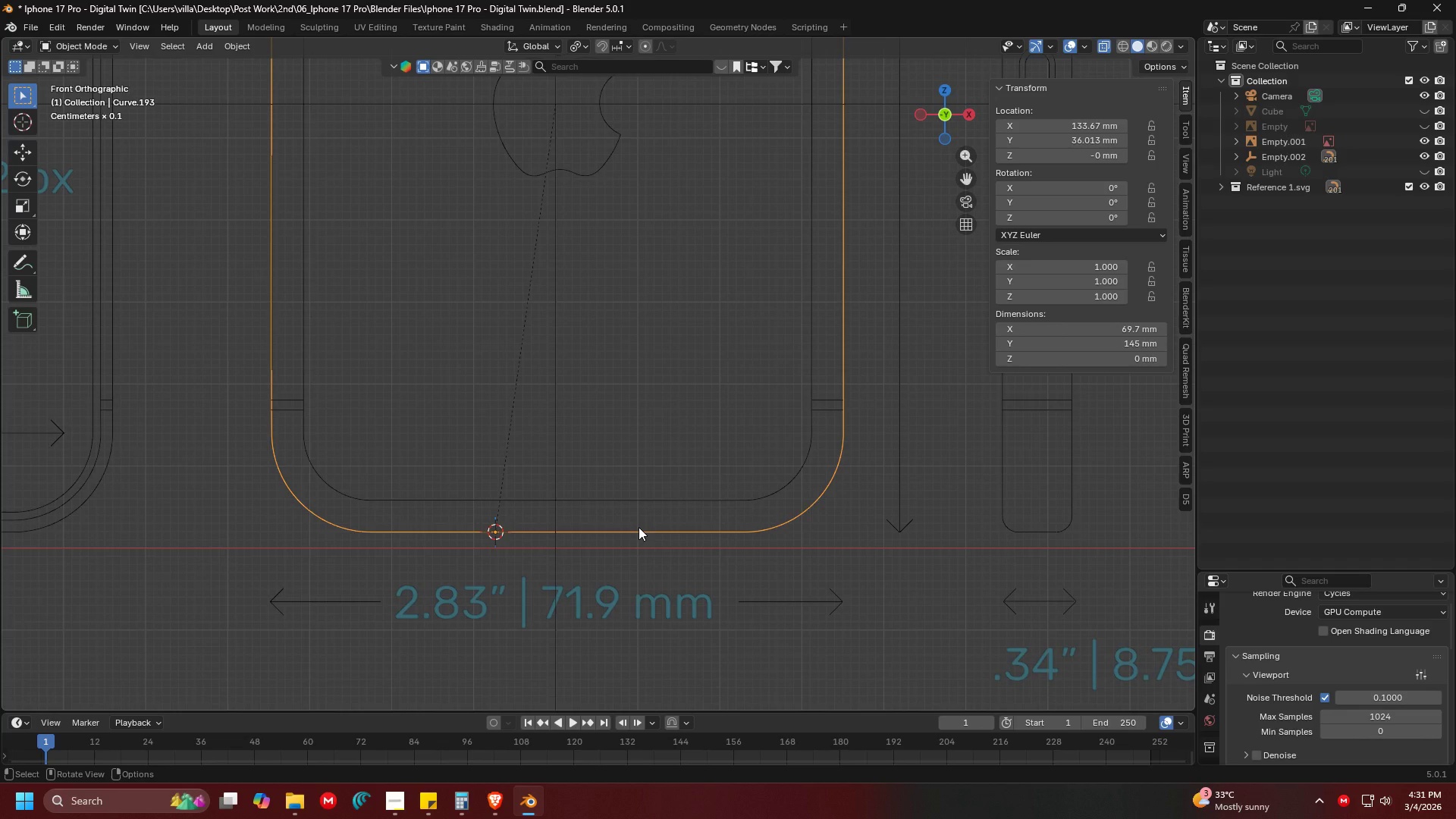 
hold_key(key=ShiftLeft, duration=0.33)
 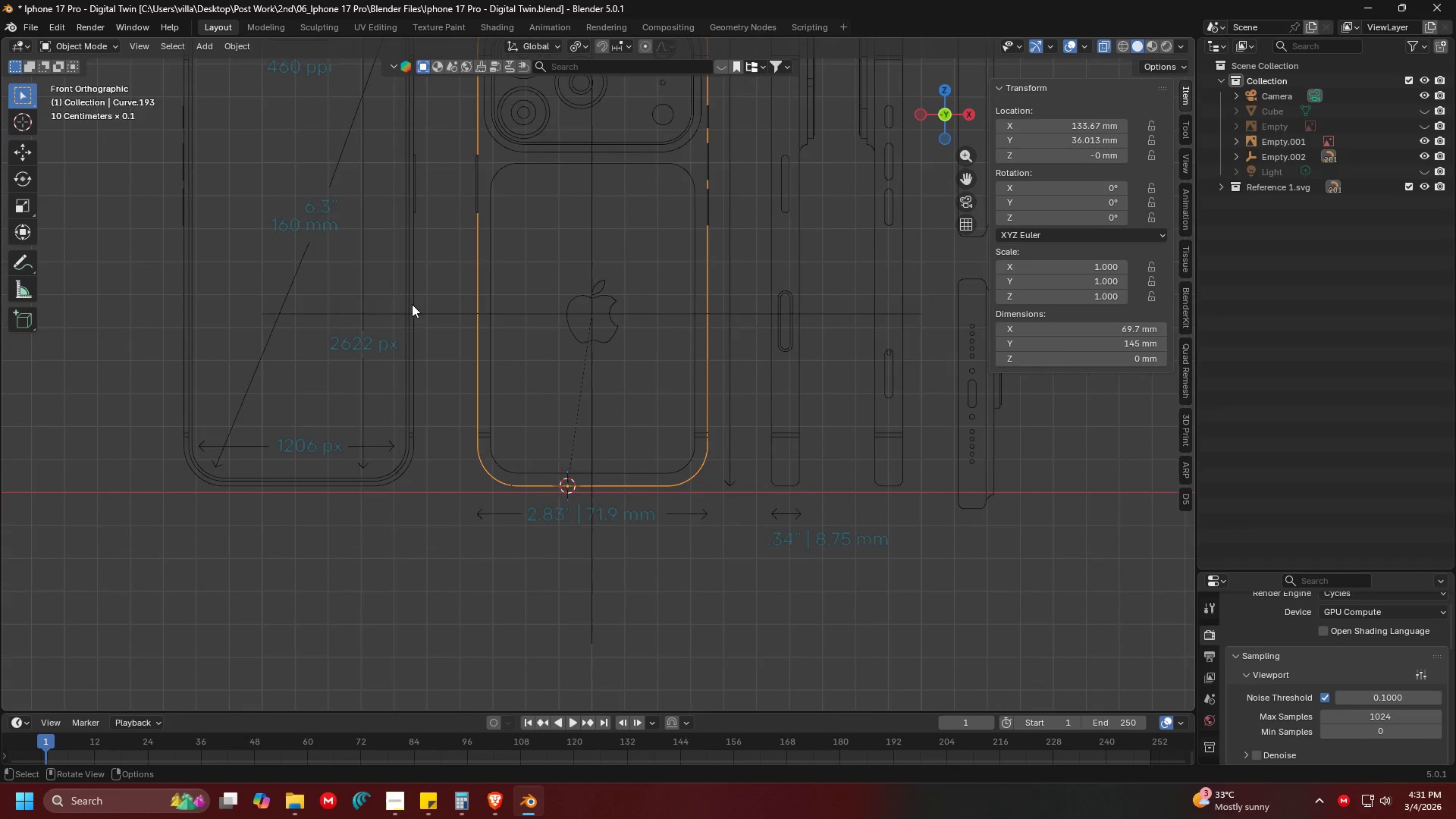 
scroll: coordinate [639, 510], scroll_direction: down, amount: 5.0
 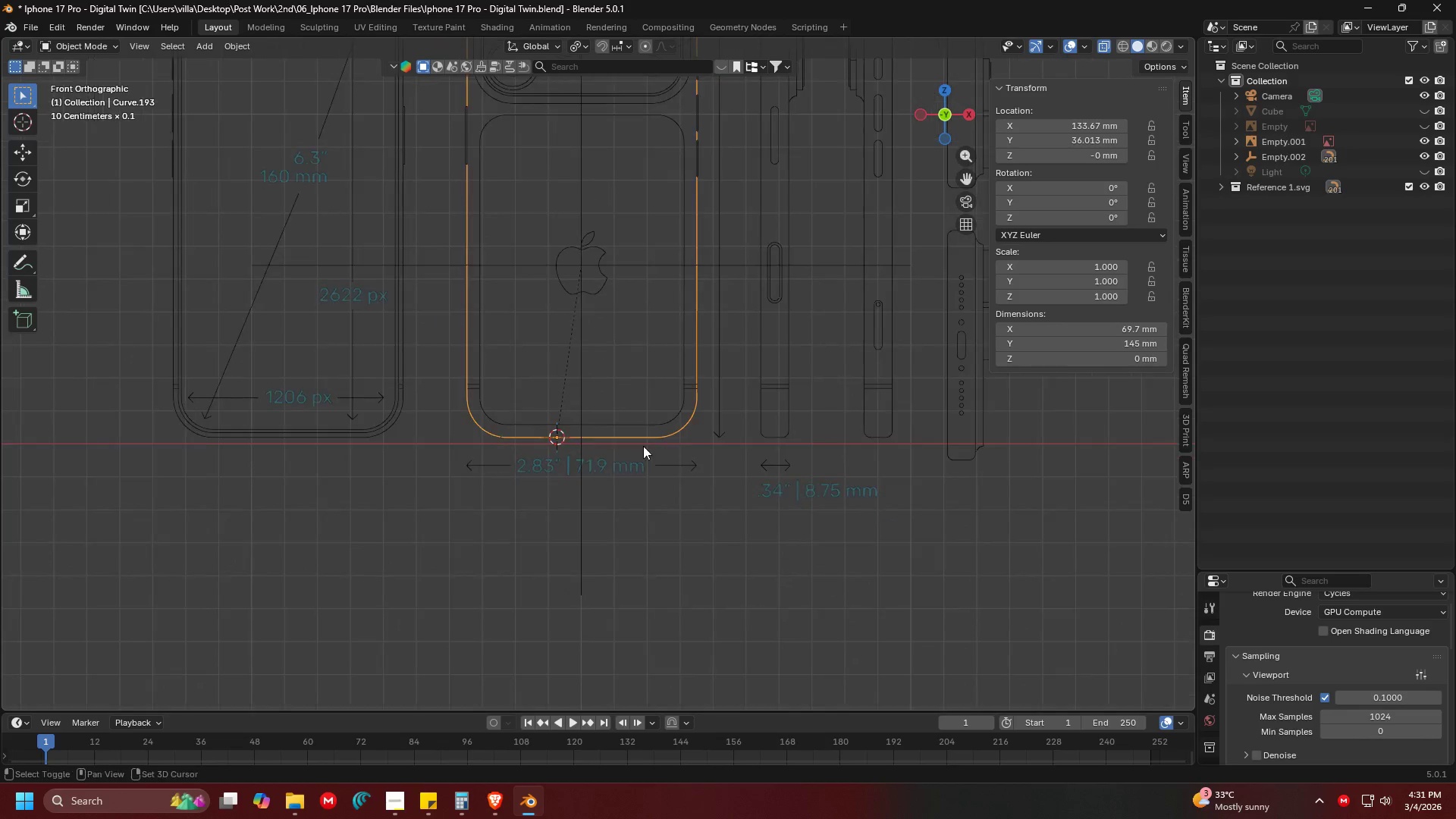 
key(Shift+ShiftLeft)
 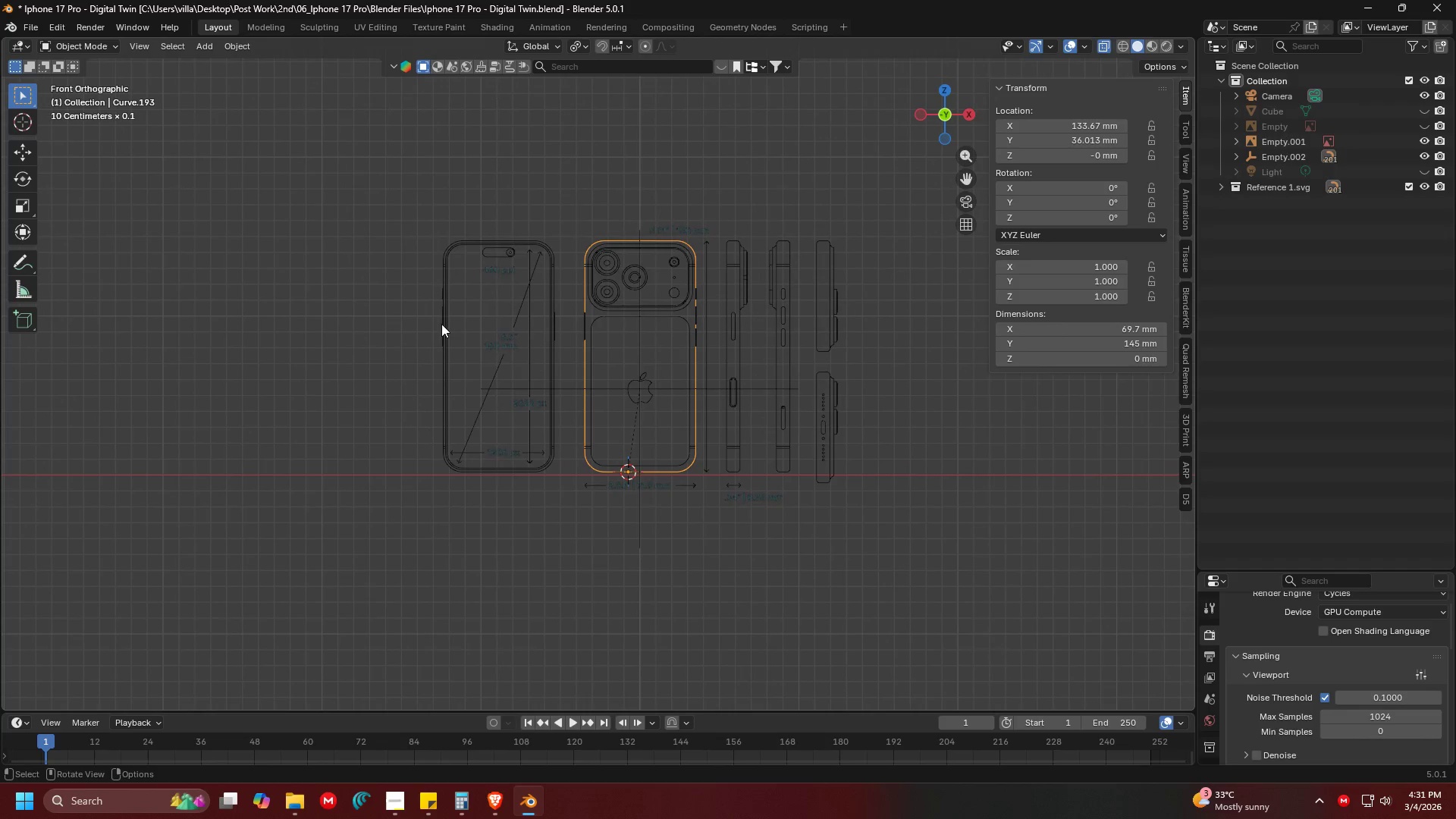 
scroll: coordinate [394, 275], scroll_direction: down, amount: 4.0
 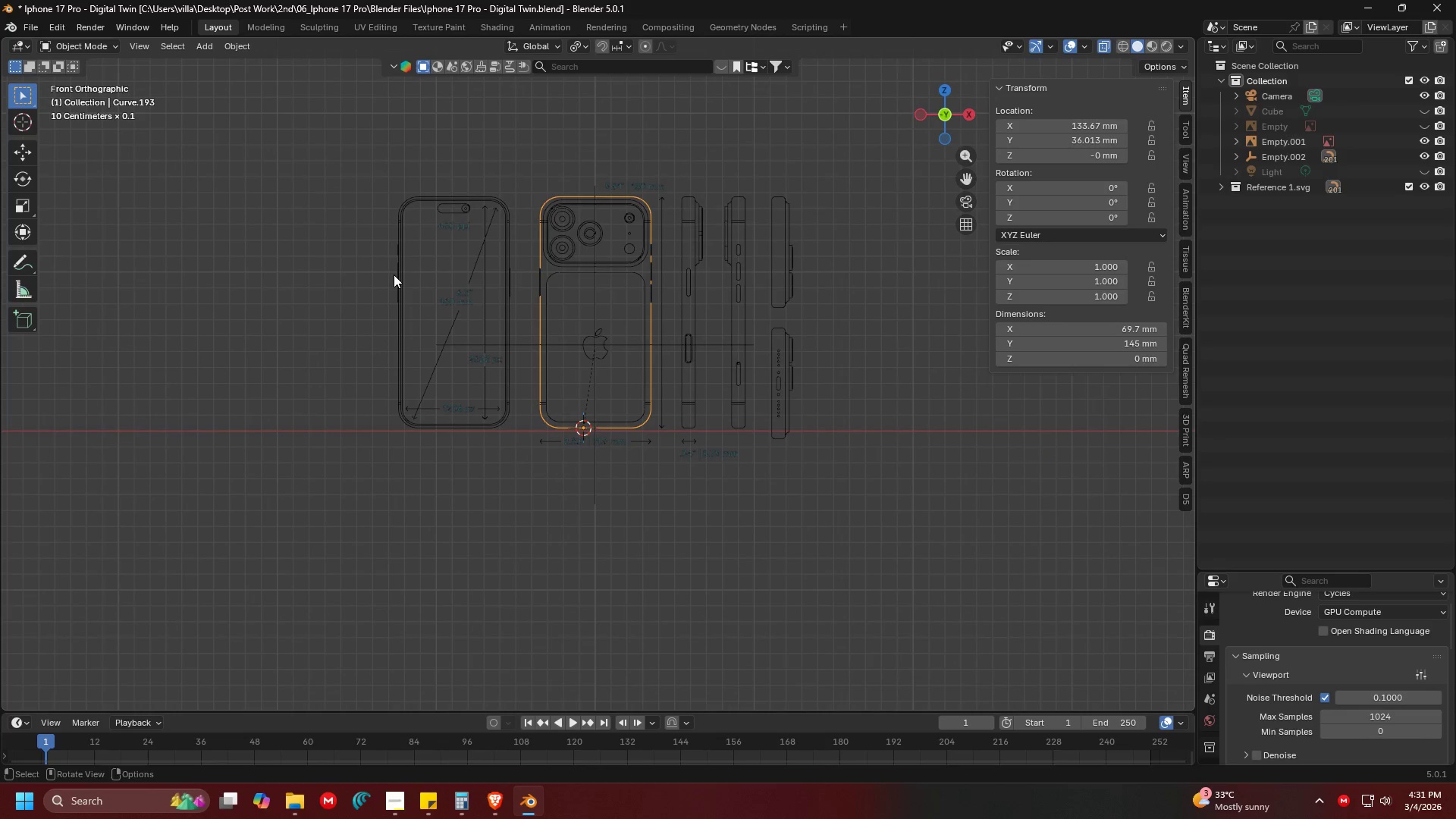 
left_click_drag(start_coordinate=[345, 185], to_coordinate=[912, 506])
 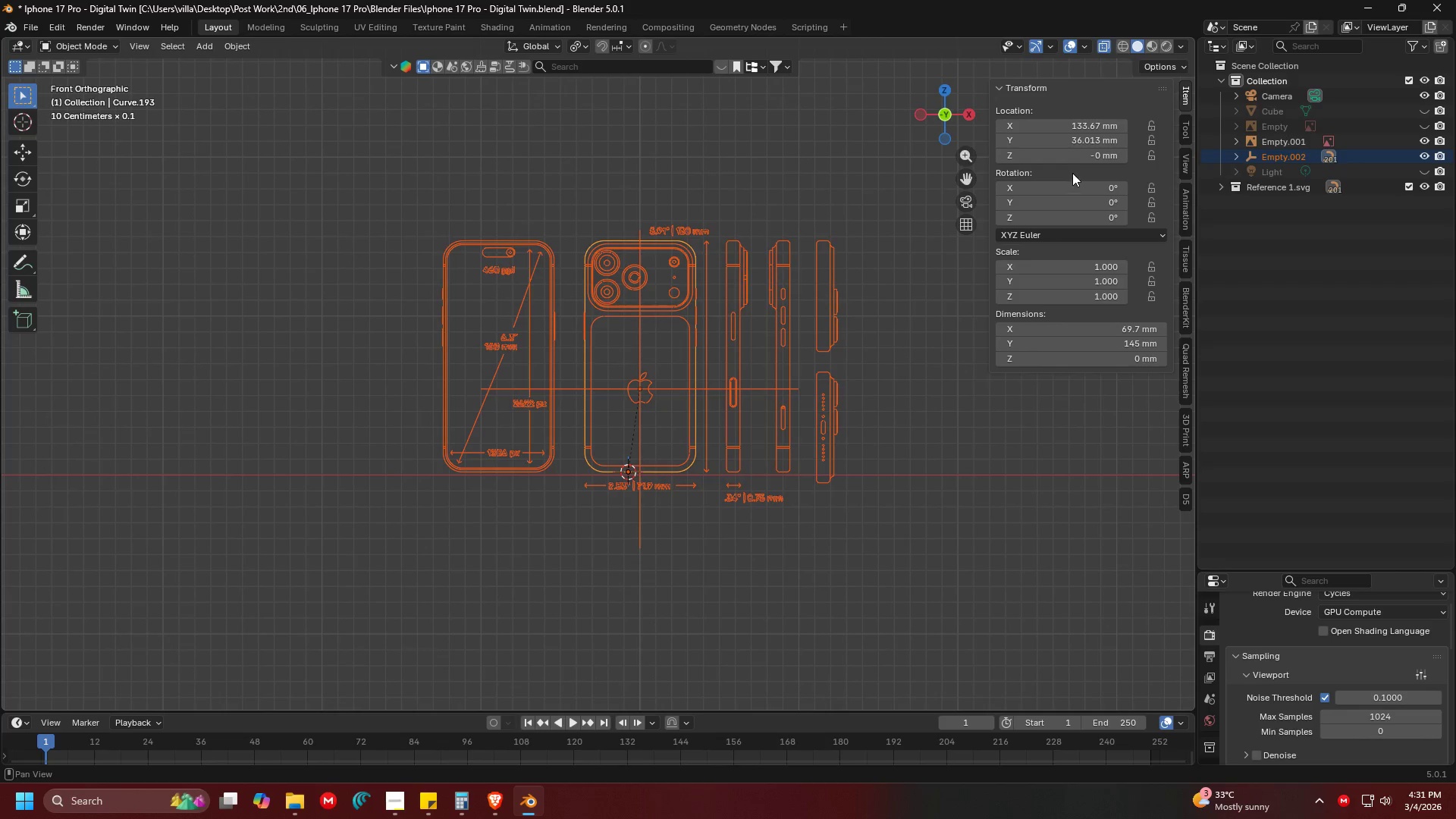 
left_click_drag(start_coordinate=[1060, 158], to_coordinate=[1122, 164])
 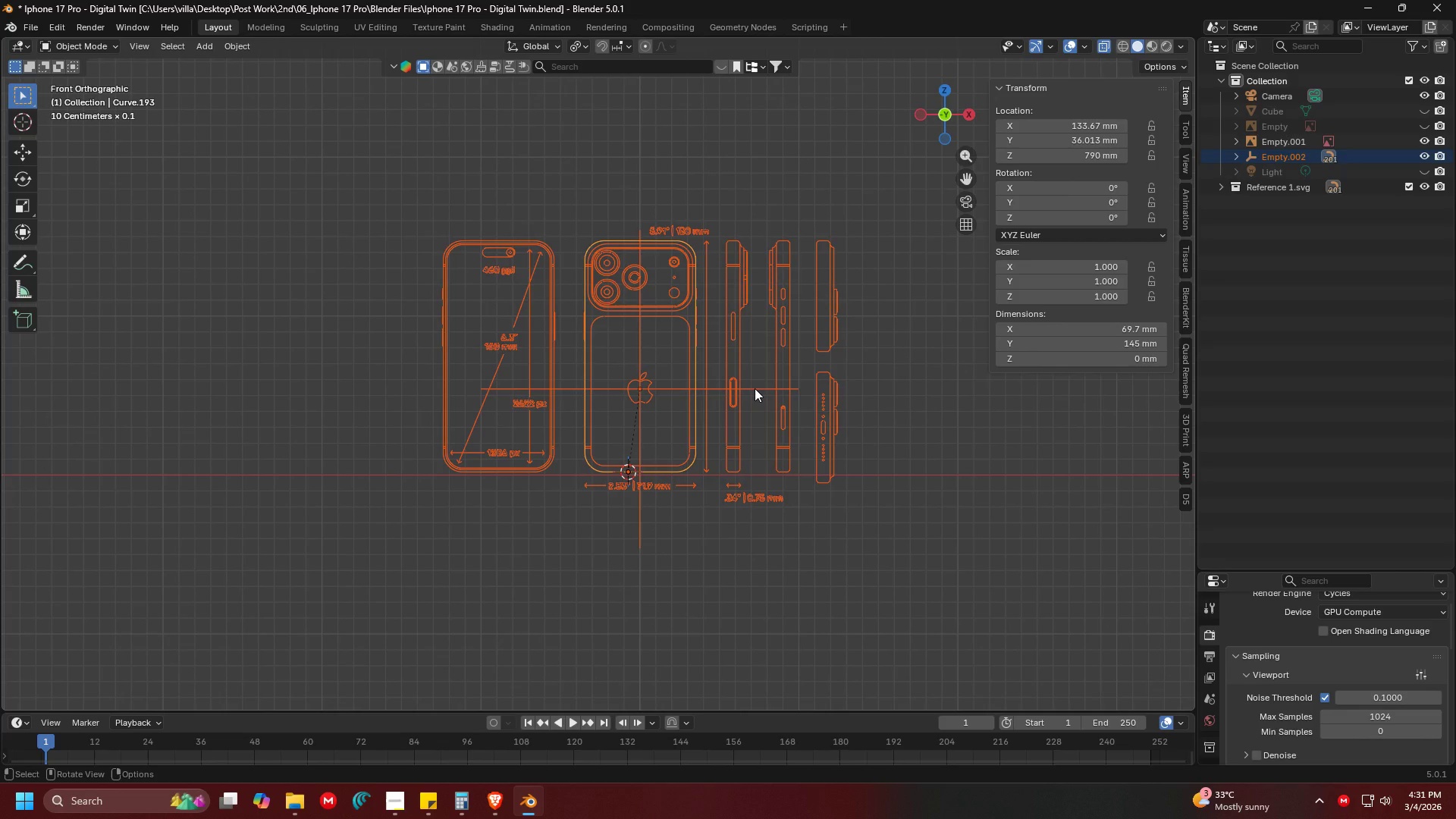 
key(Control+ControlLeft)
 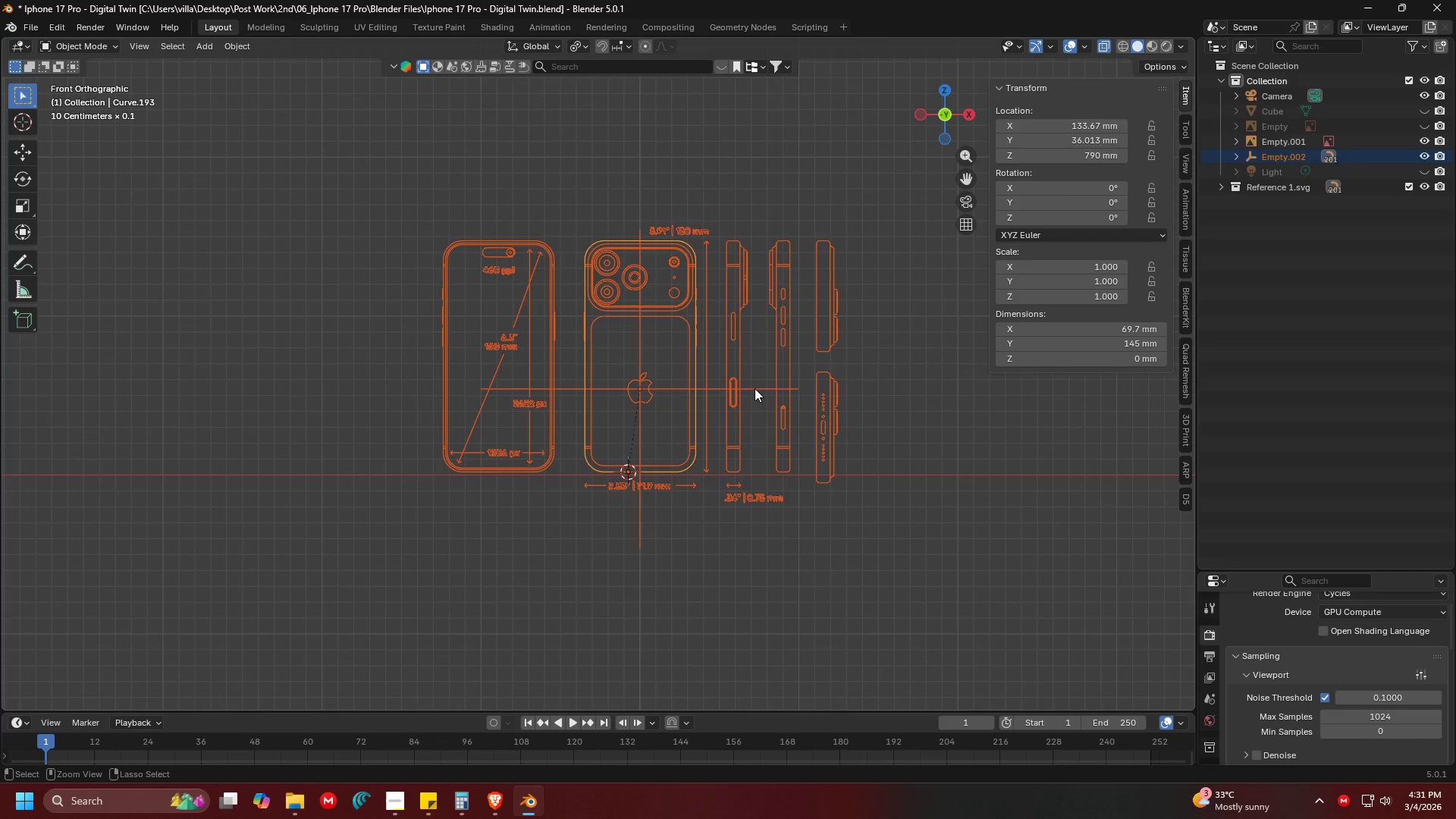 
key(Control+Z)
 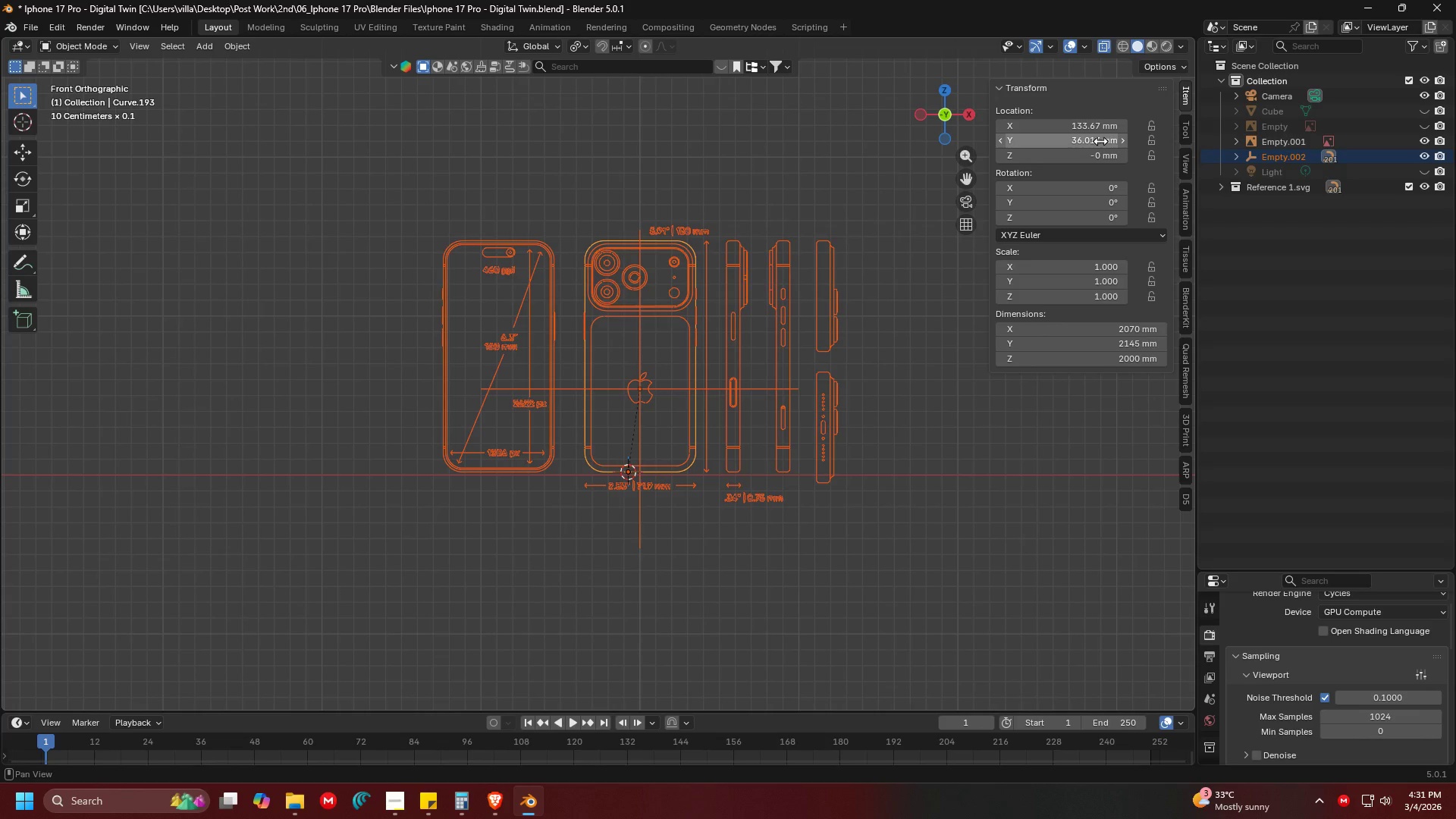 
hold_key(key=ShiftLeft, duration=0.36)
 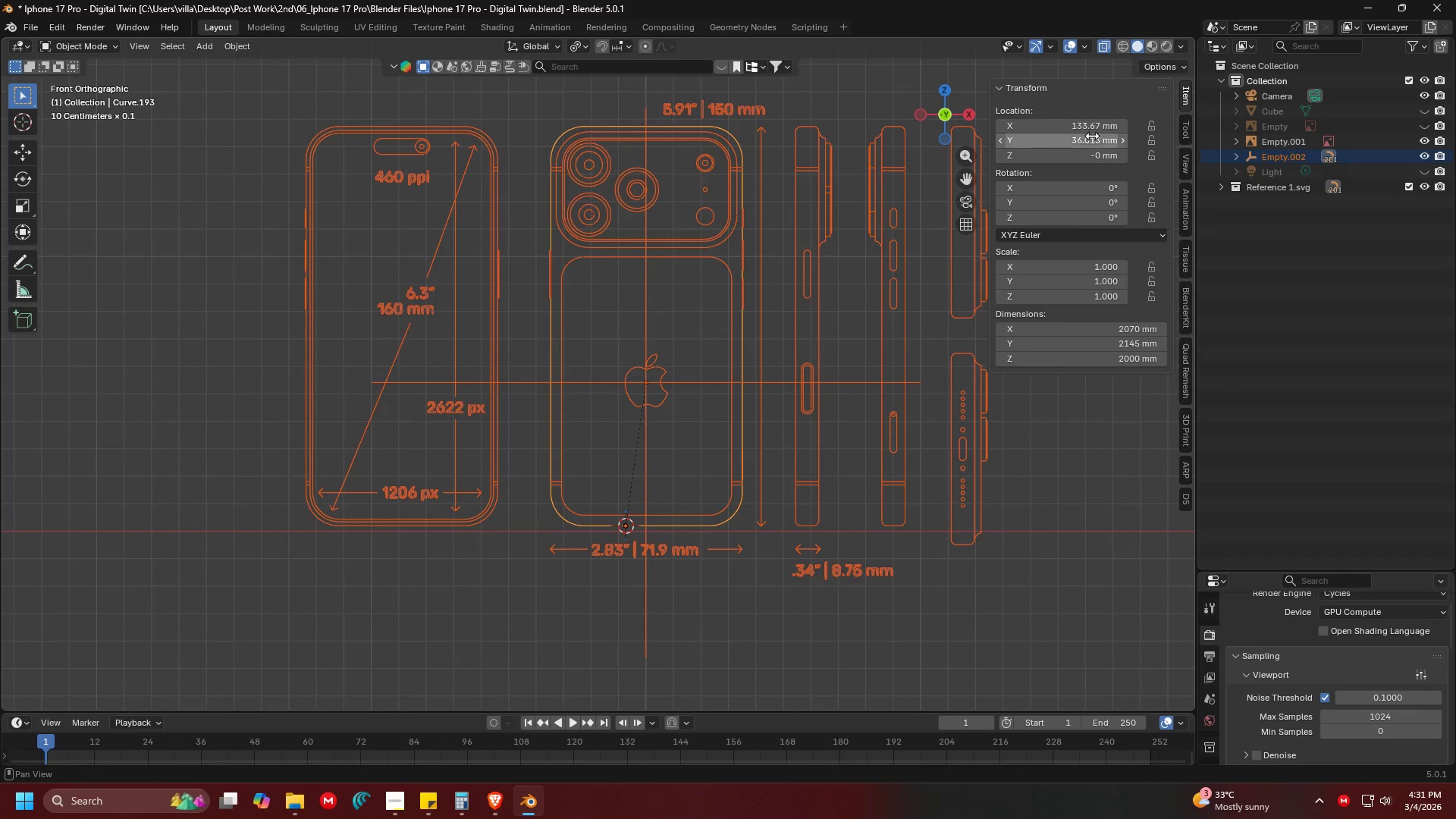 
scroll: coordinate [723, 359], scroll_direction: up, amount: 3.0
 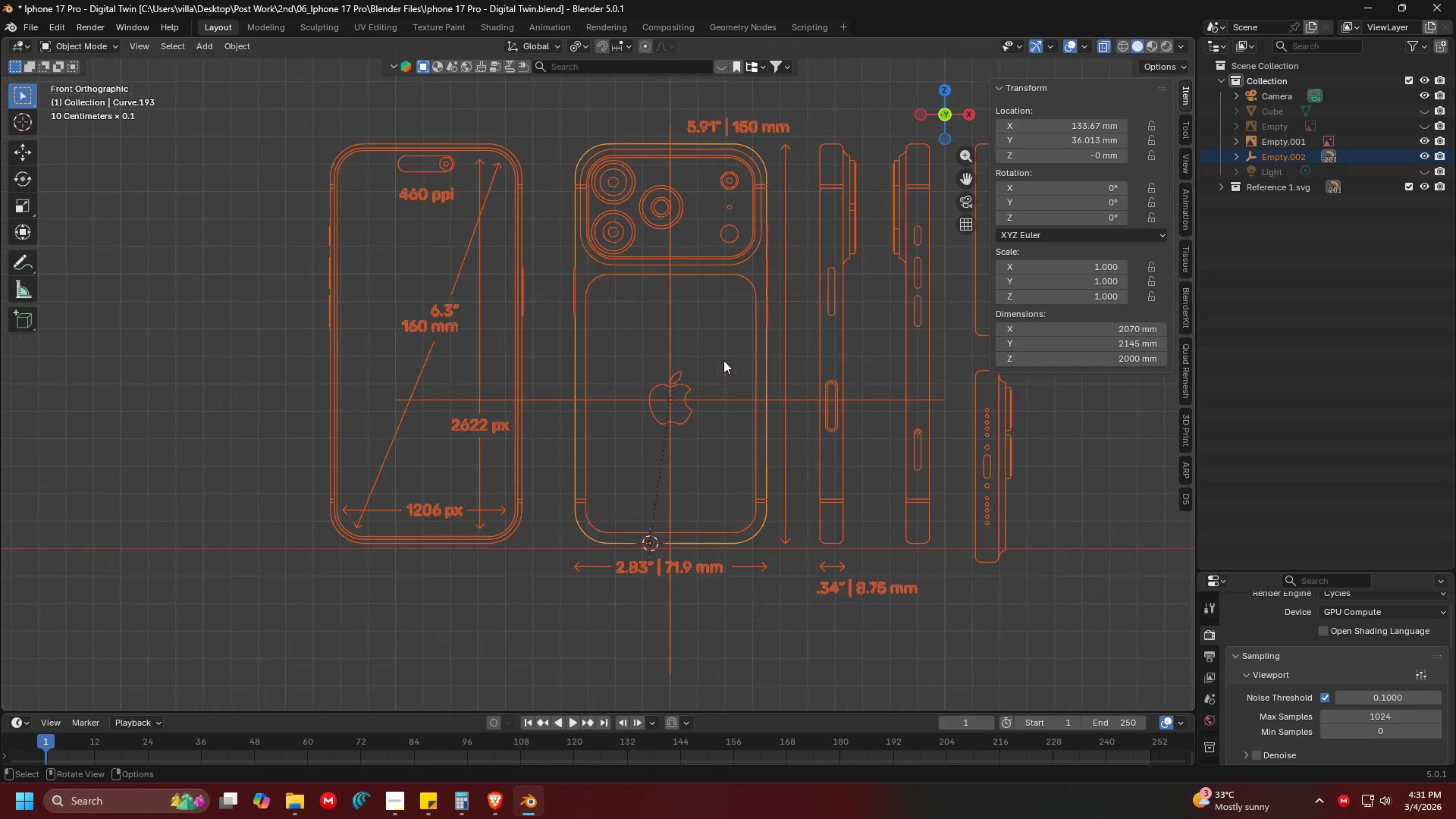 
left_click_drag(start_coordinate=[1087, 142], to_coordinate=[1110, 613])
 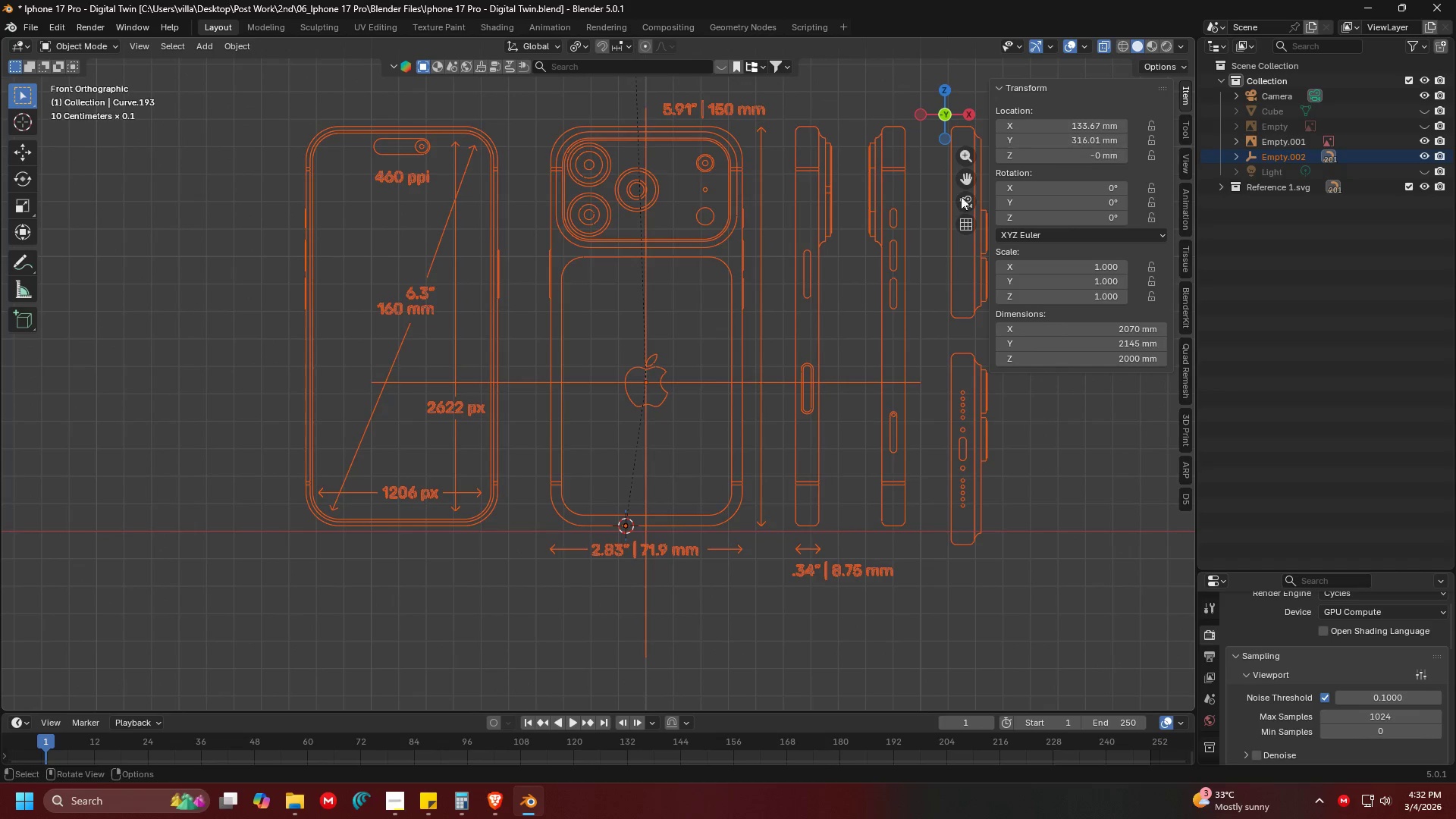 
key(Control+Z)
 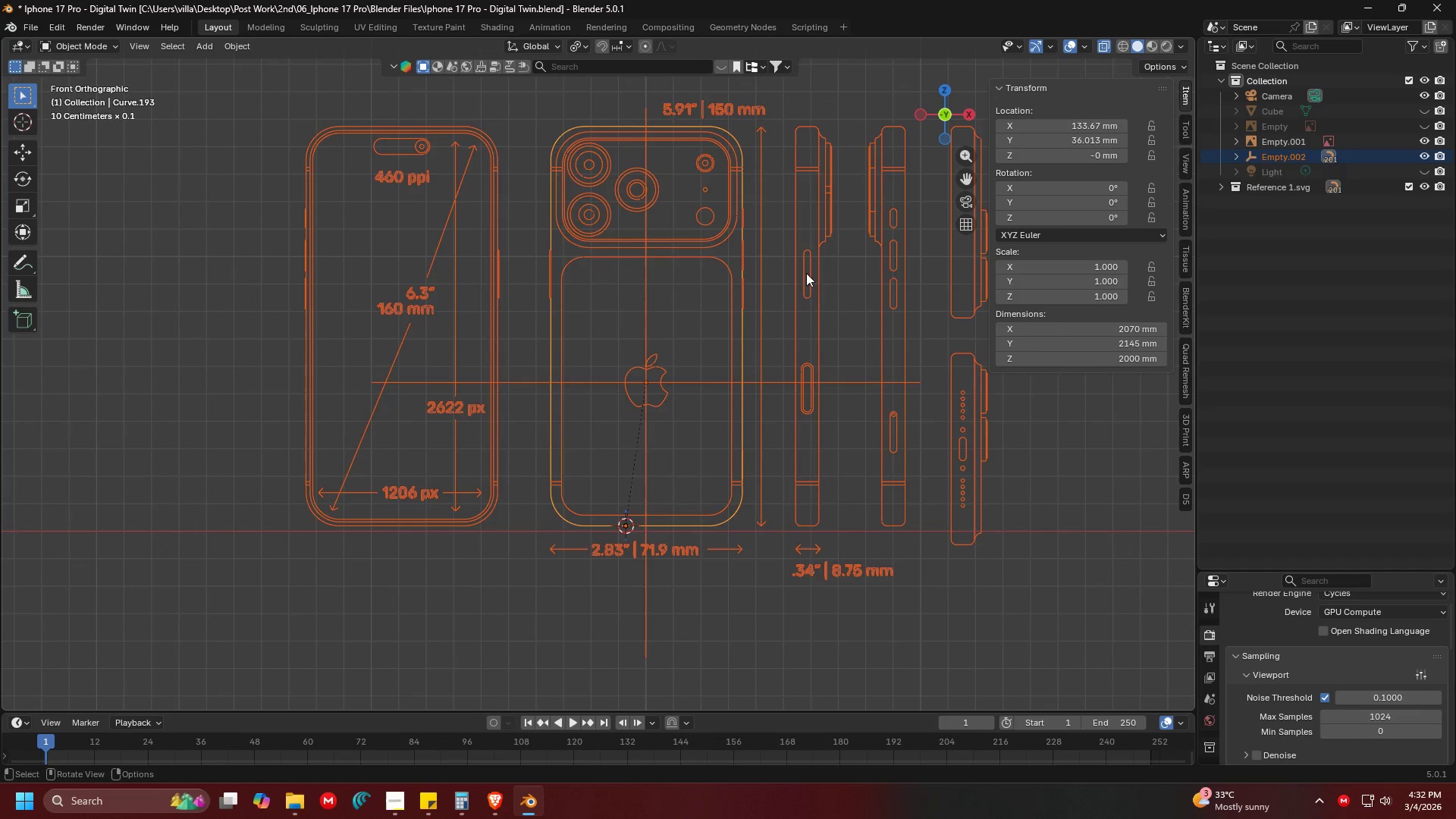 
hold_key(key=ShiftLeft, duration=0.52)
scroll: coordinate [759, 266], scroll_direction: down, amount: 2.0
 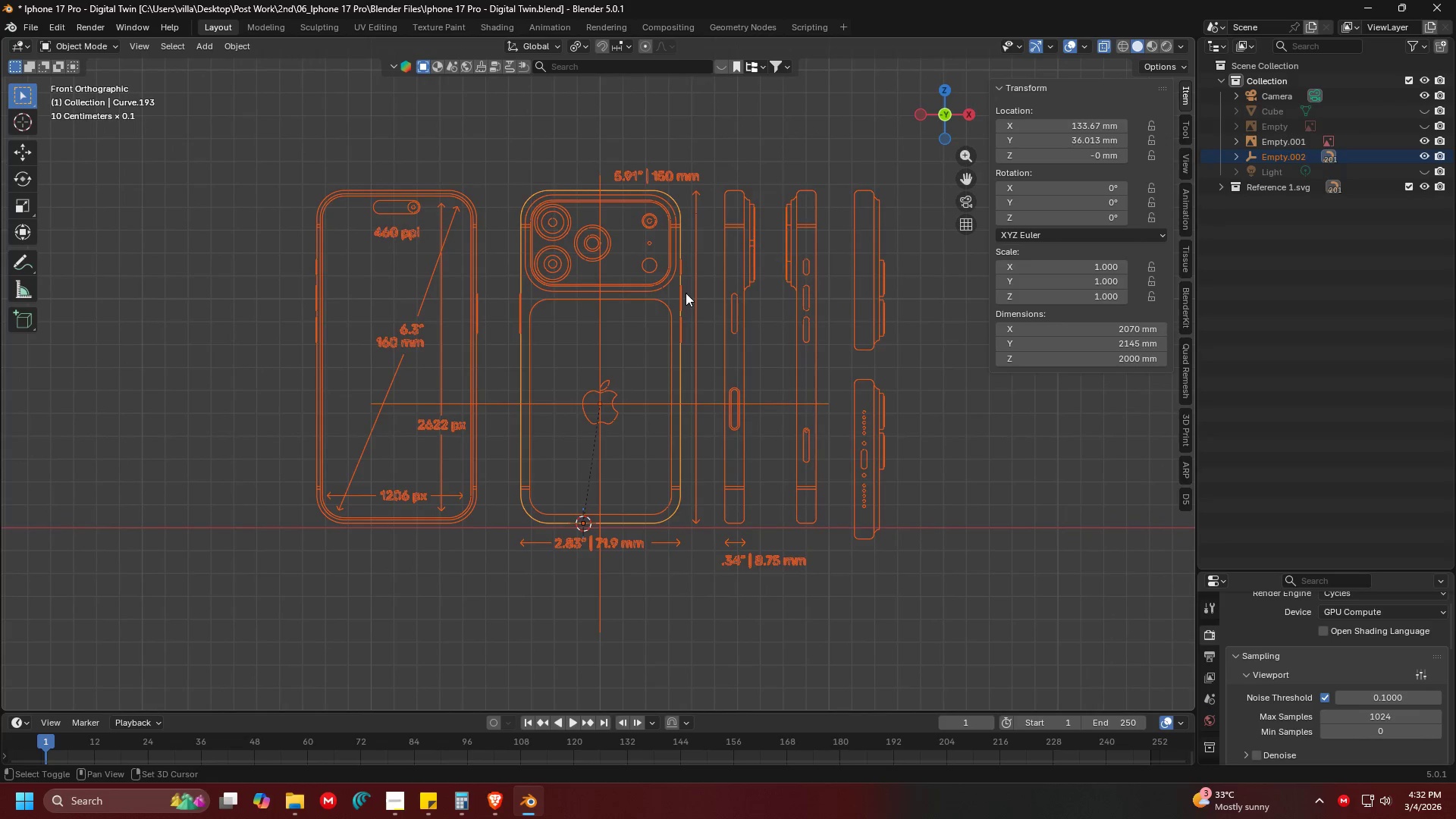 
wait(7.69)
 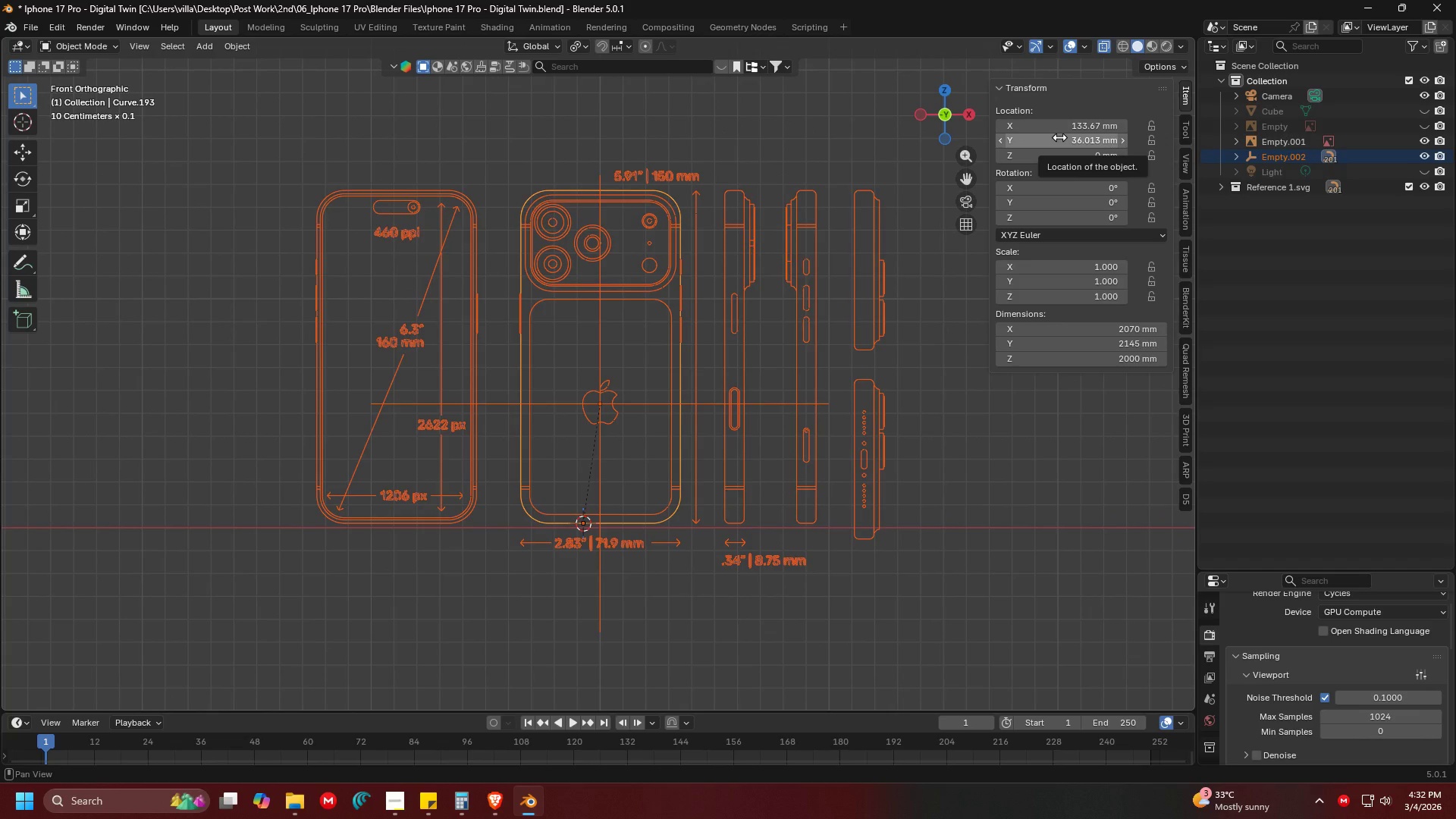 
key(G)
 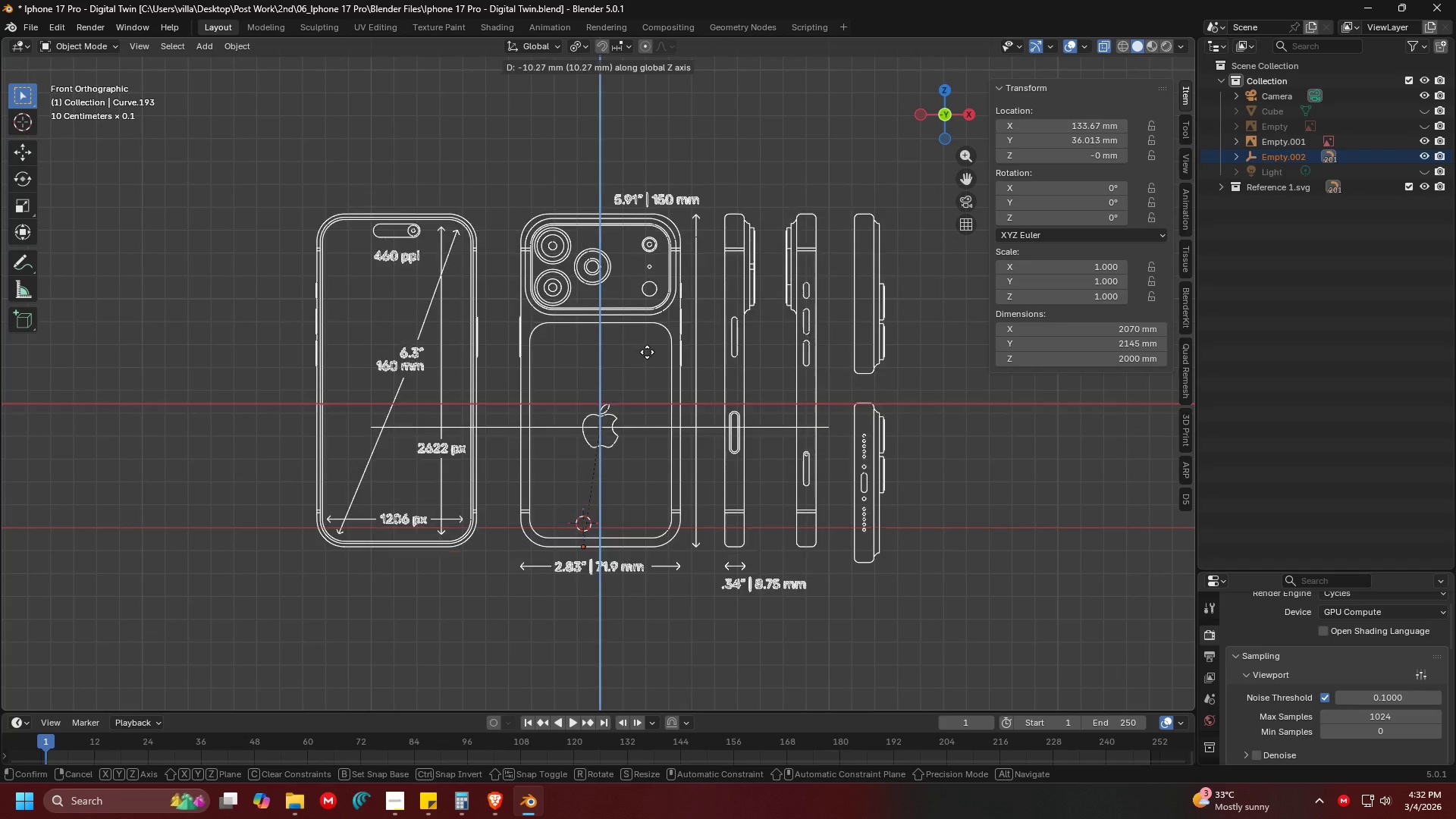 
scroll: coordinate [647, 353], scroll_direction: up, amount: 1.0
 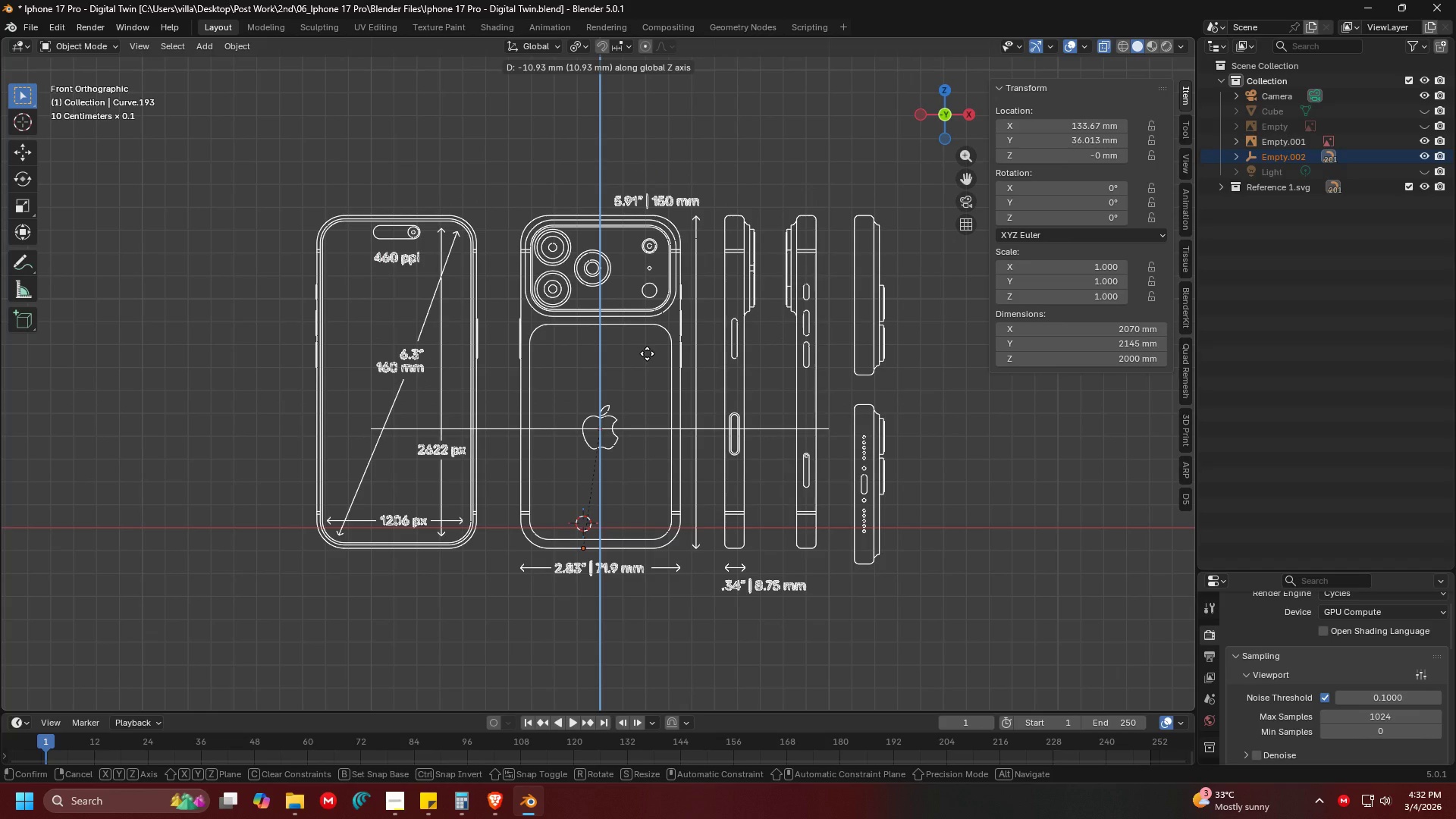 
type(-36.013)
 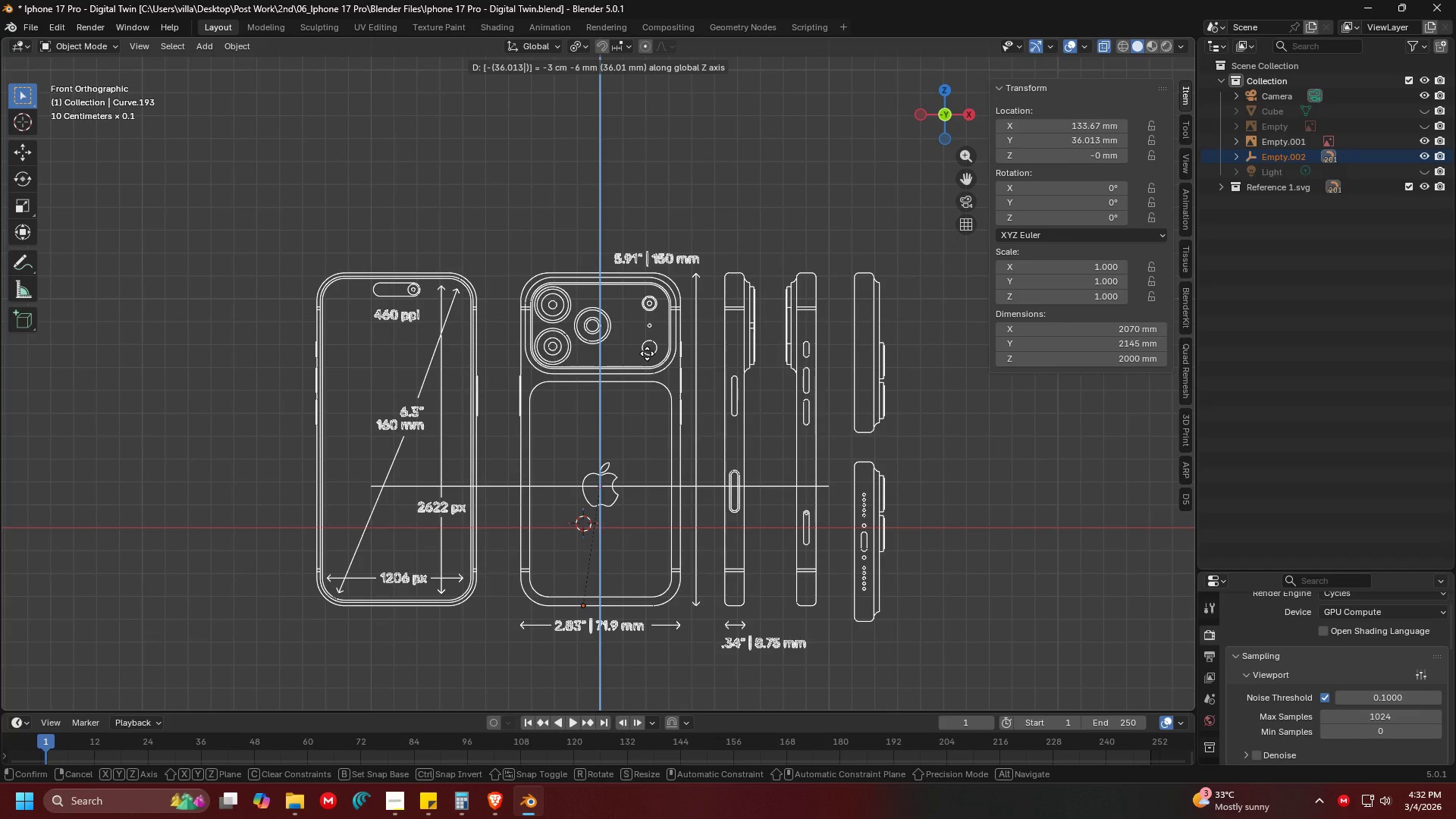 
key(Enter)
 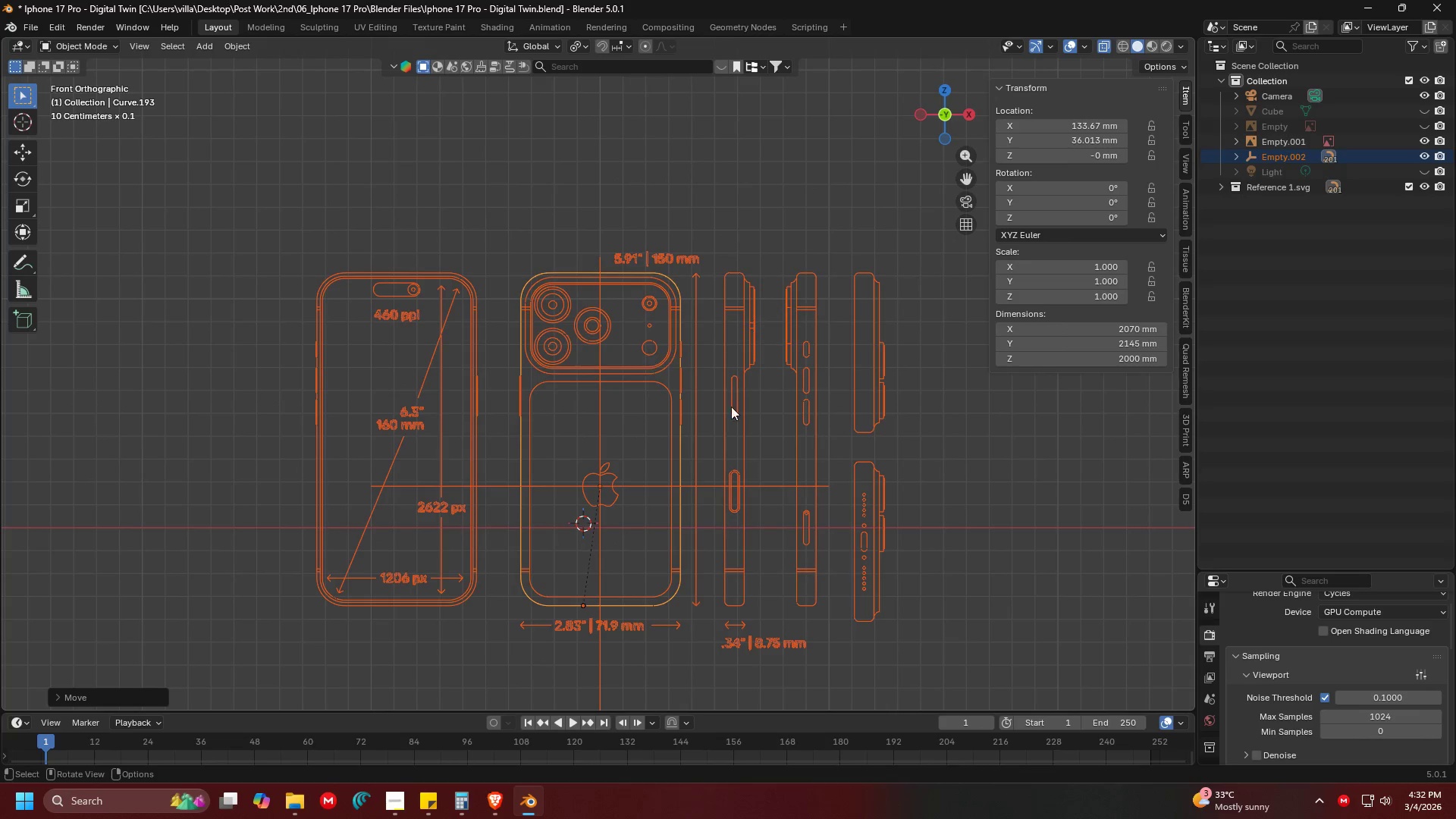 
key(Control+Z)
 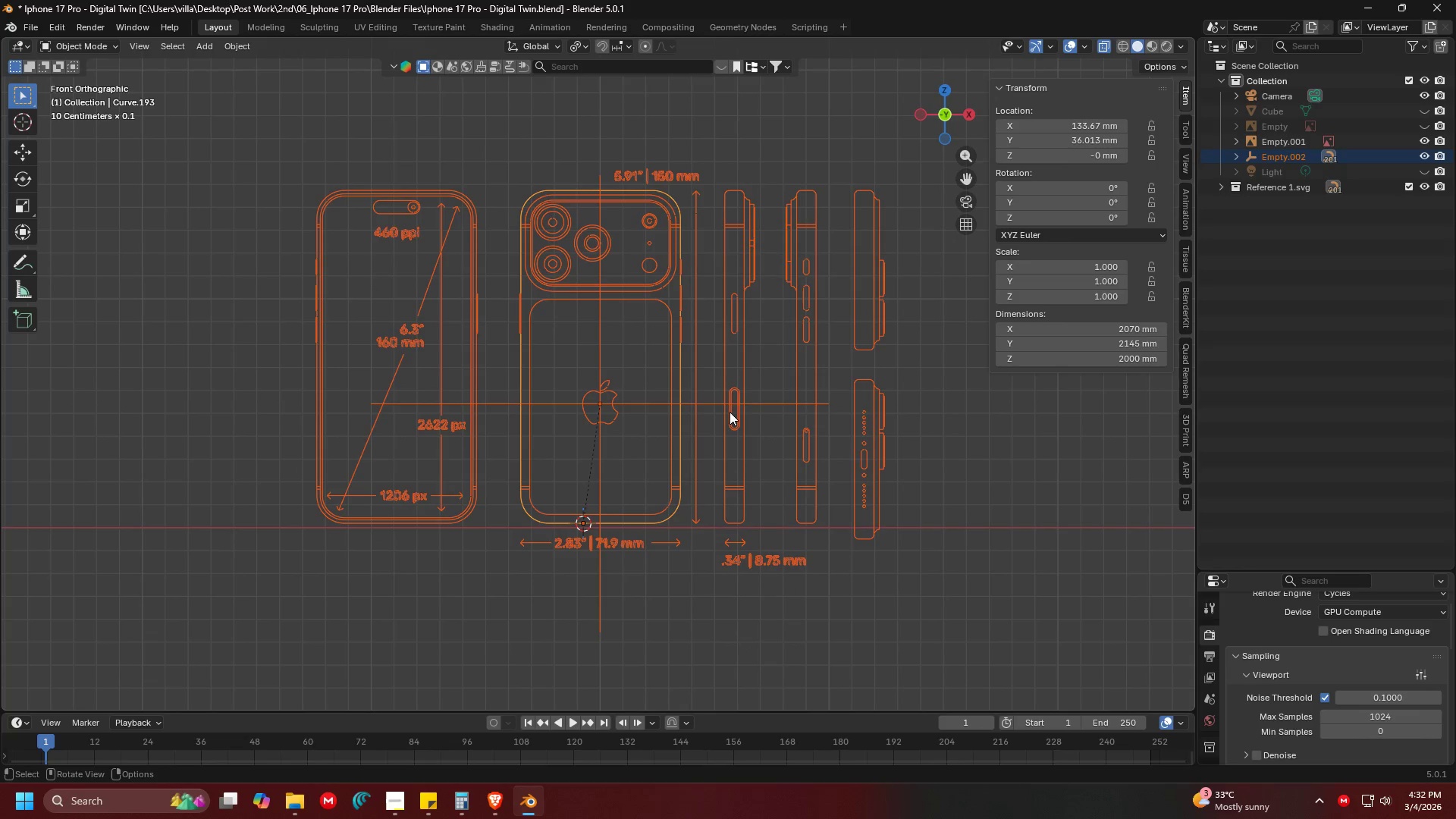 
hold_key(key=ShiftLeft, duration=0.31)
 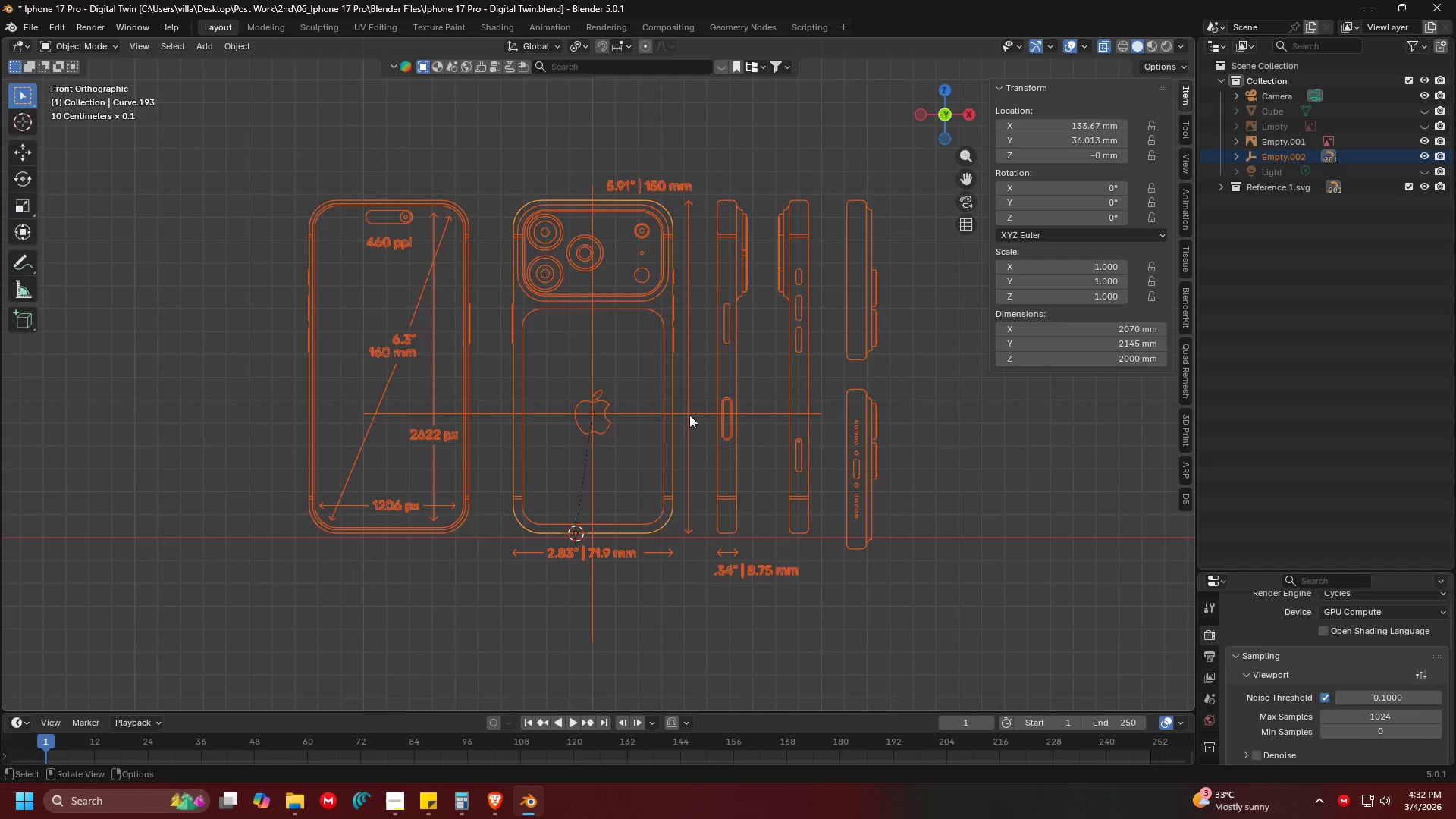 
scroll: coordinate [689, 415], scroll_direction: up, amount: 3.0
 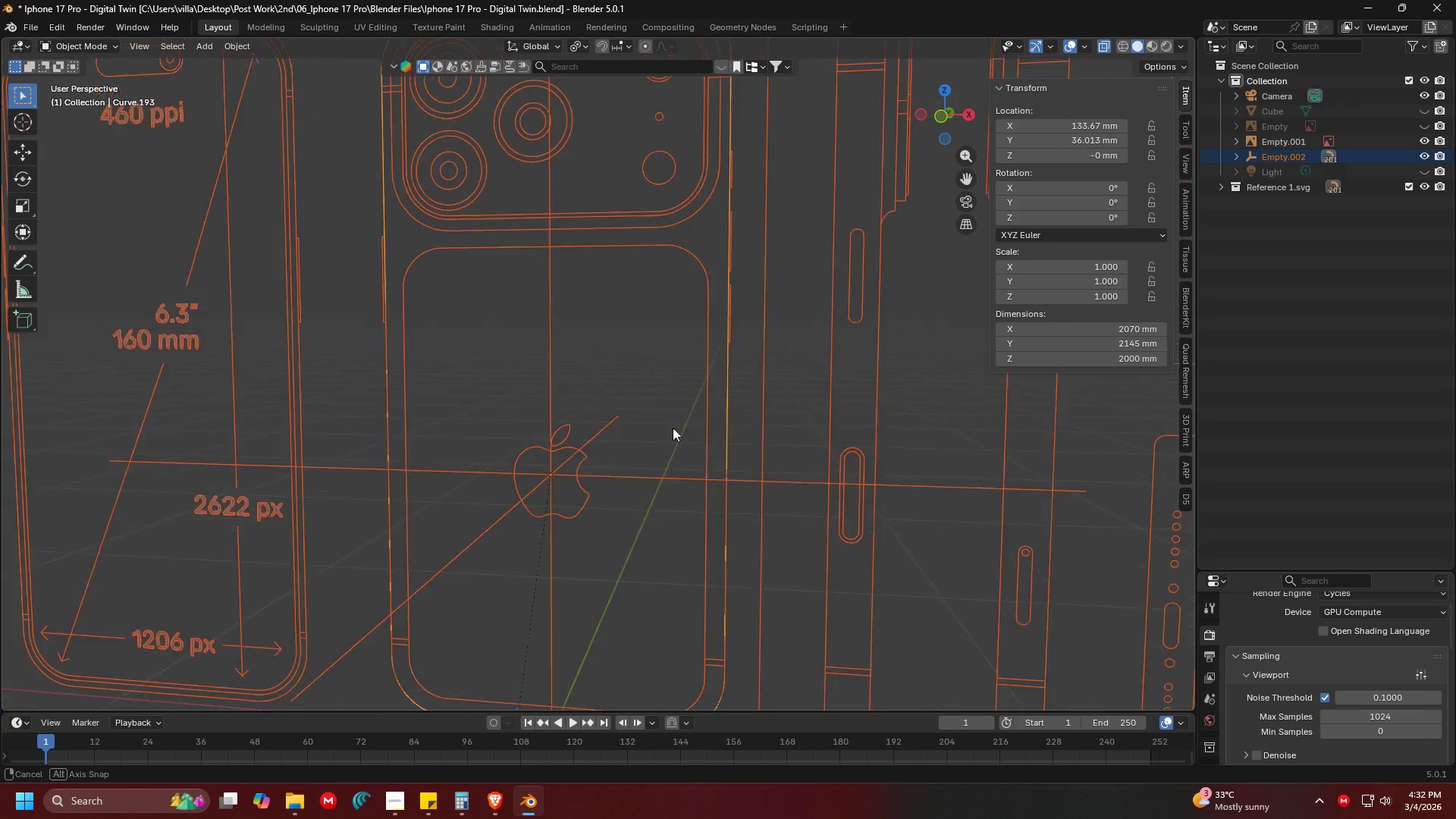 
key(Shift+ShiftLeft)
 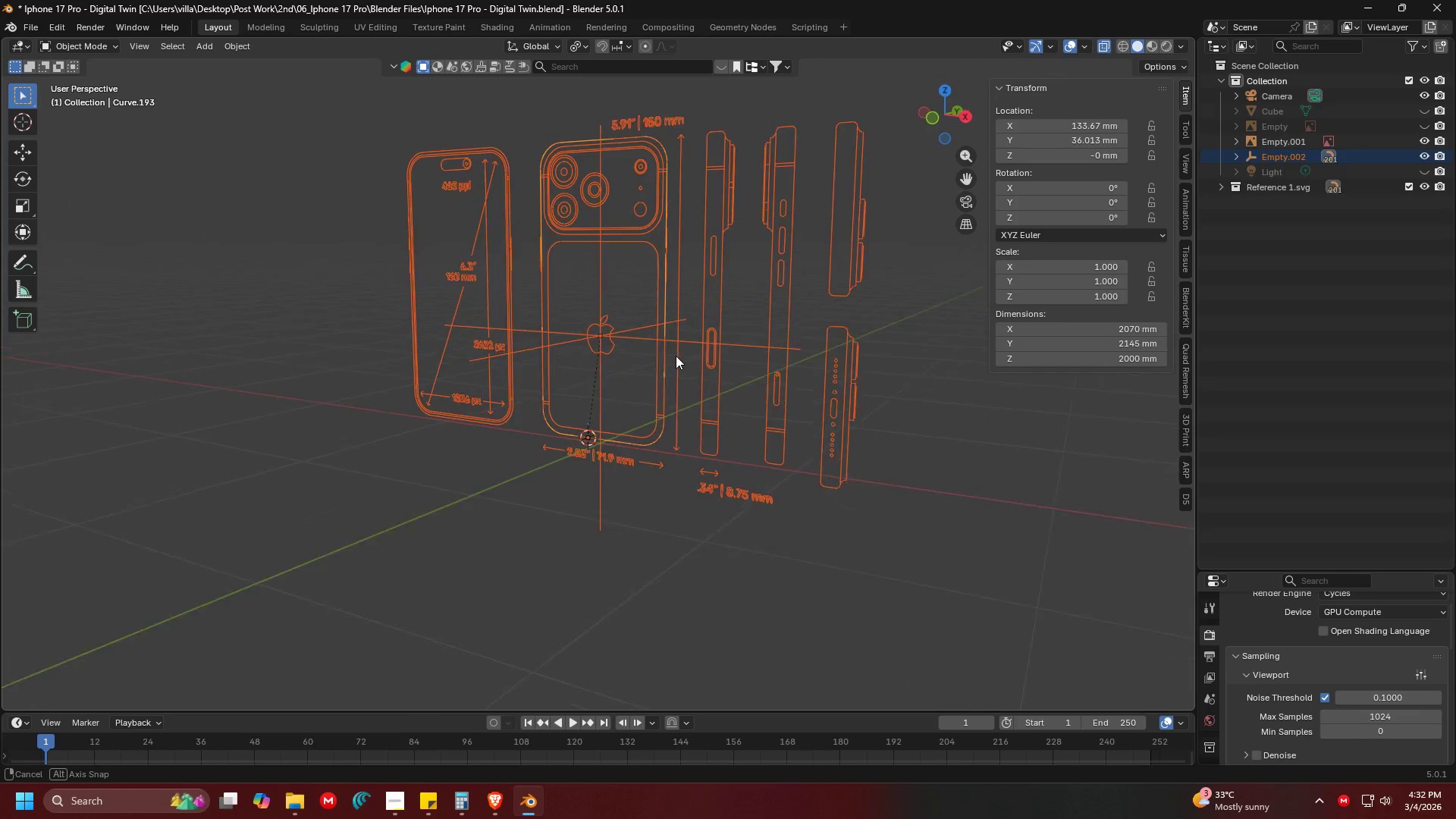 
scroll: coordinate [599, 439], scroll_direction: down, amount: 4.0
 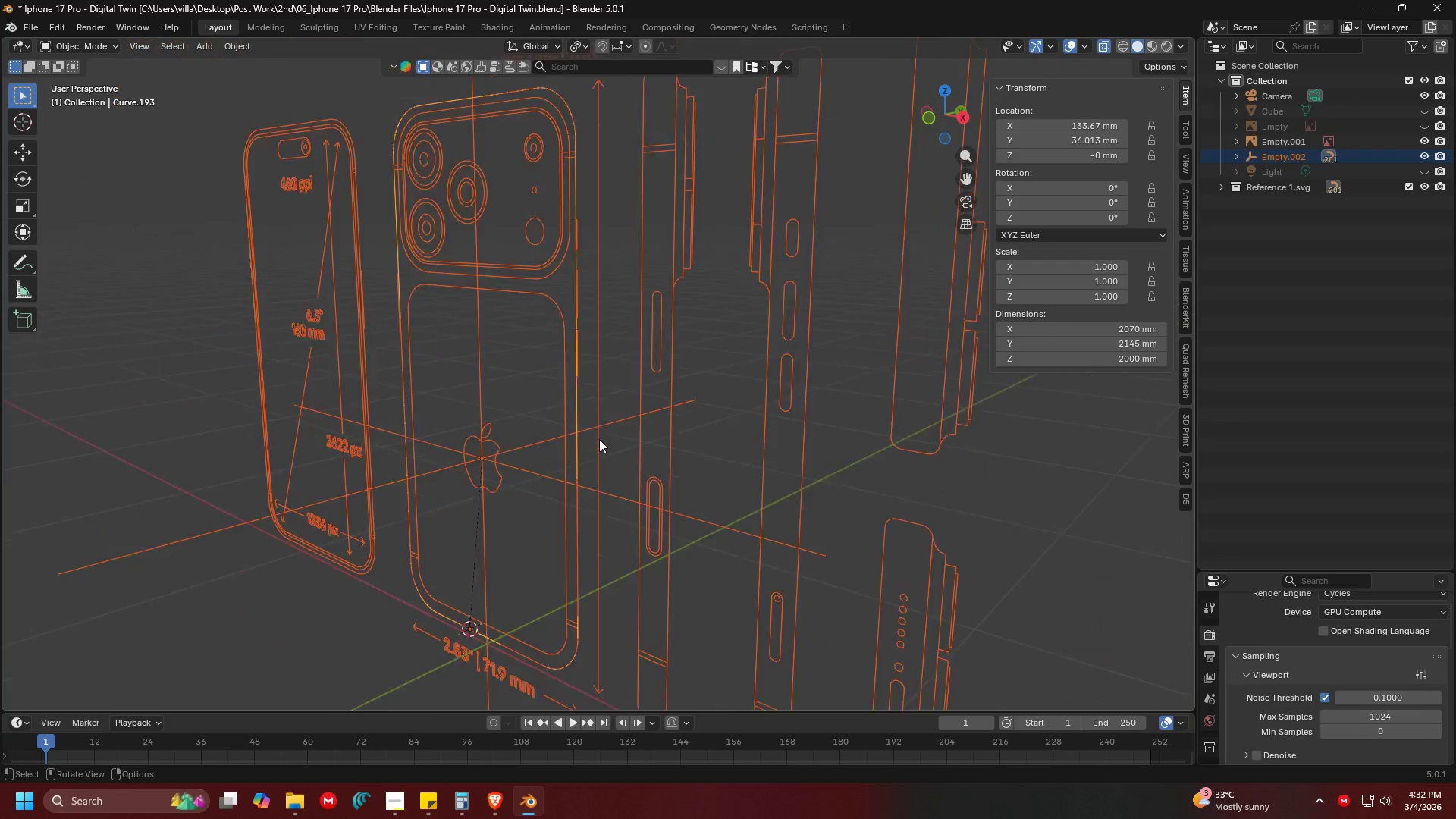 
key(1)
 